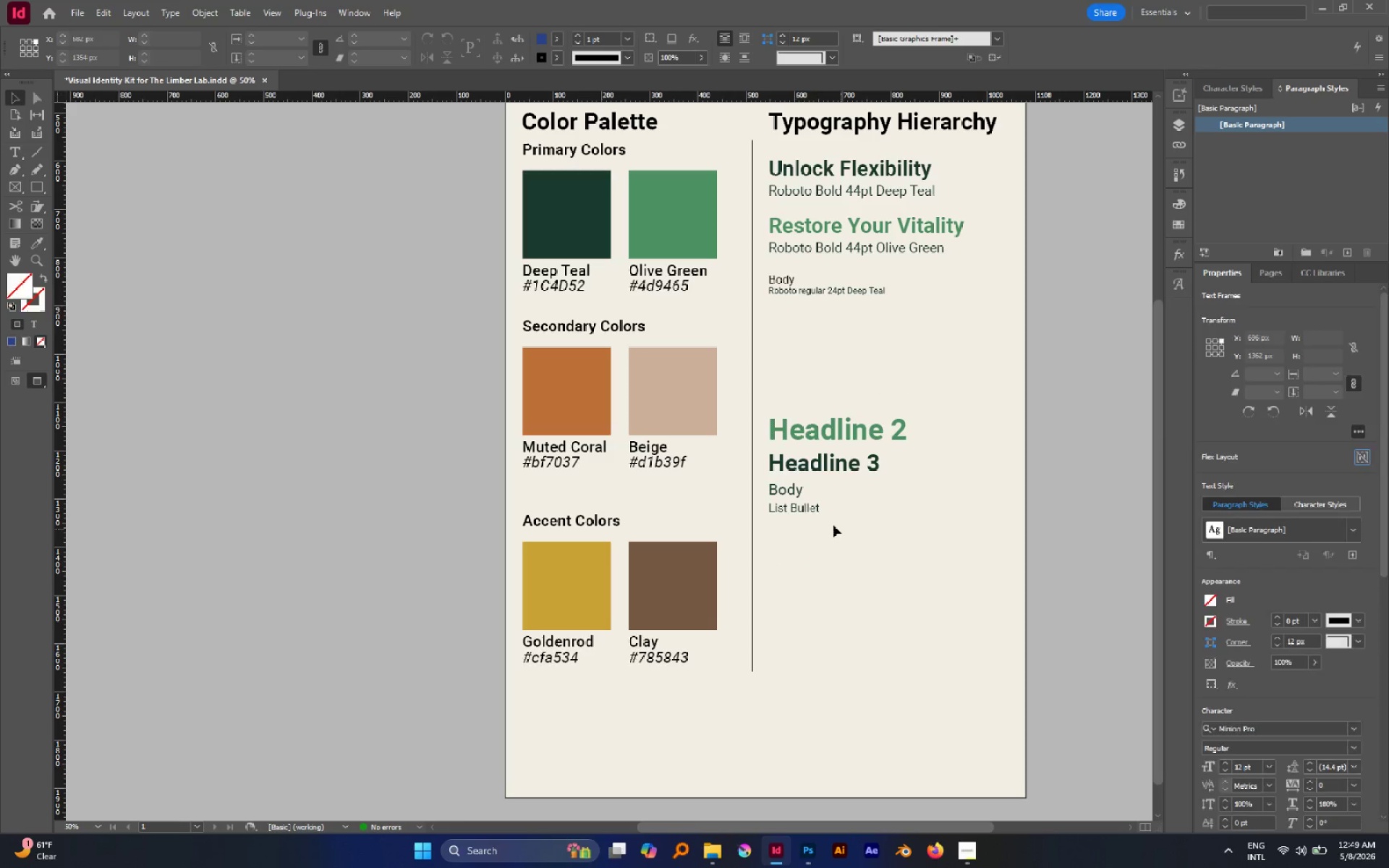 
left_click_drag(start_coordinate=[833, 525], to_coordinate=[770, 396])
 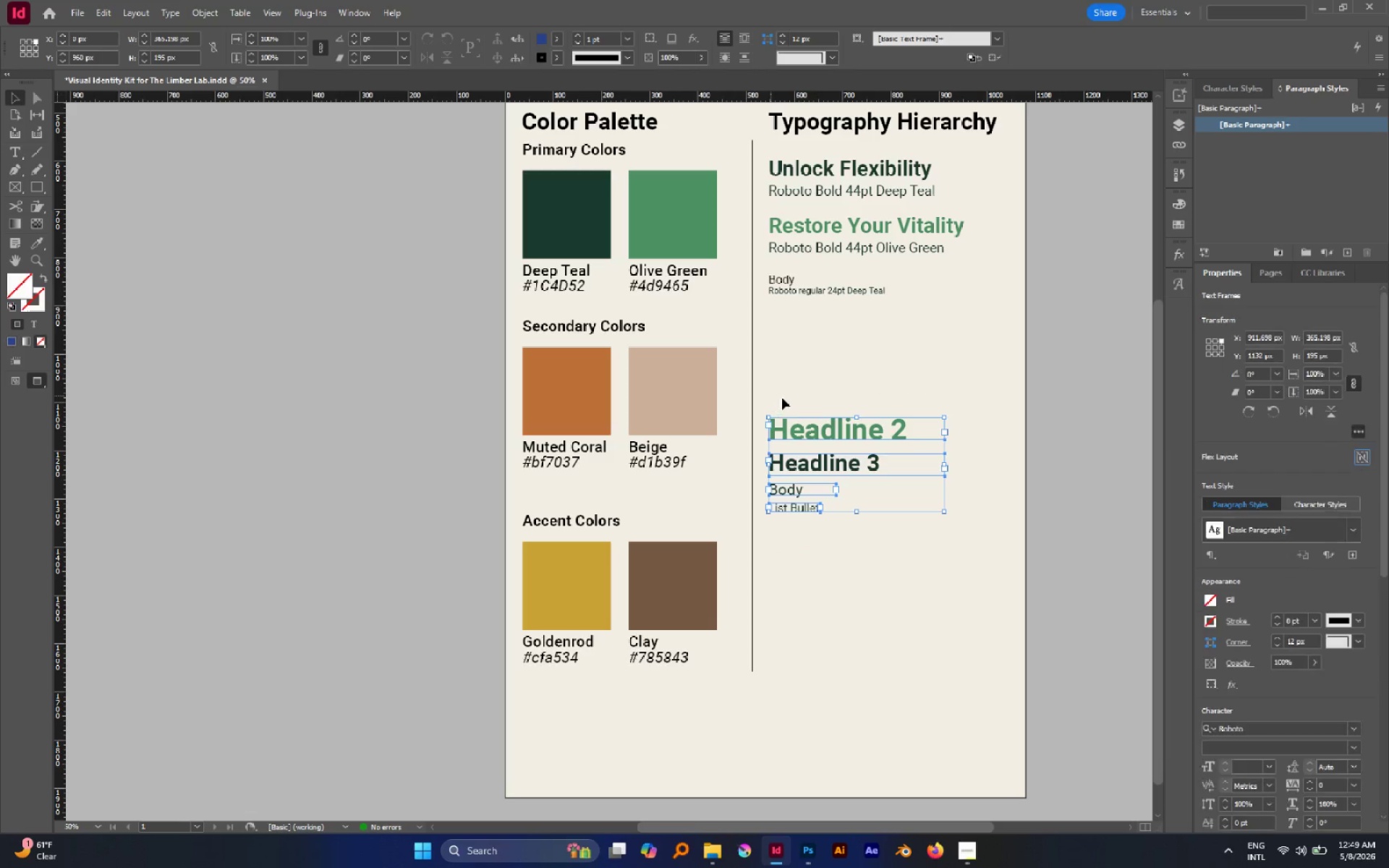 
left_click([783, 396])
 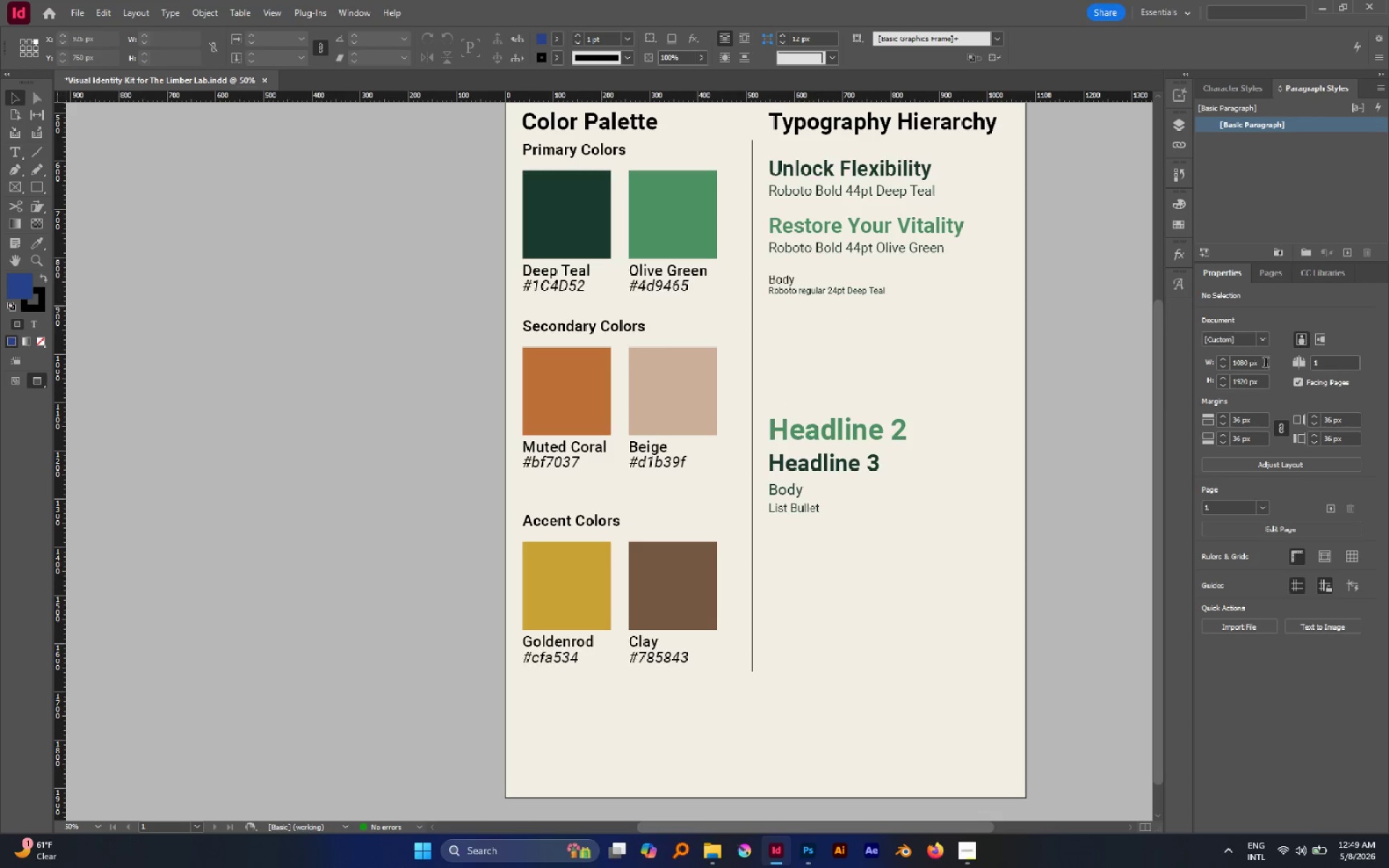 
left_click_drag(start_coordinate=[924, 363], to_coordinate=[763, 545])
 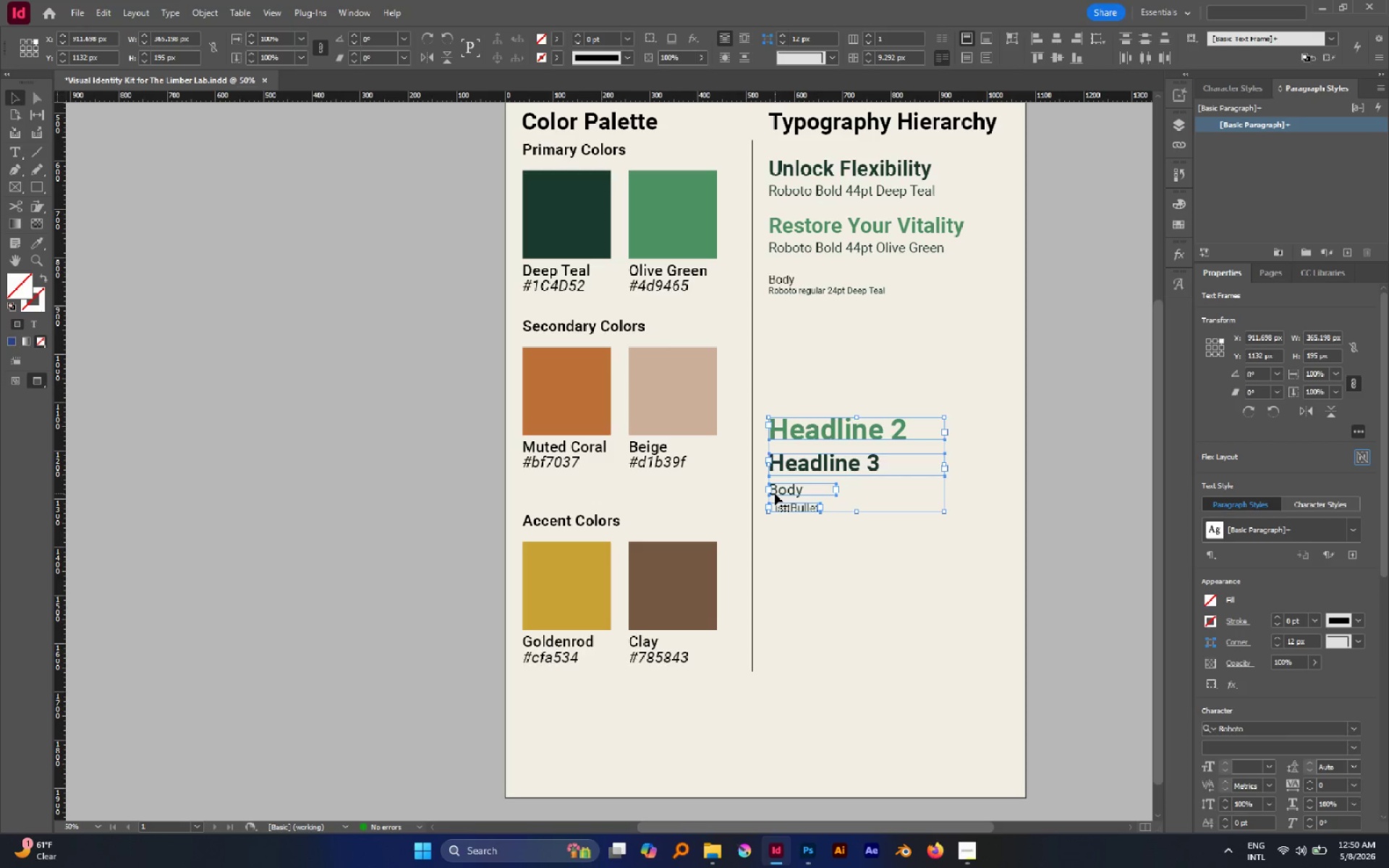 
wait(16.81)
 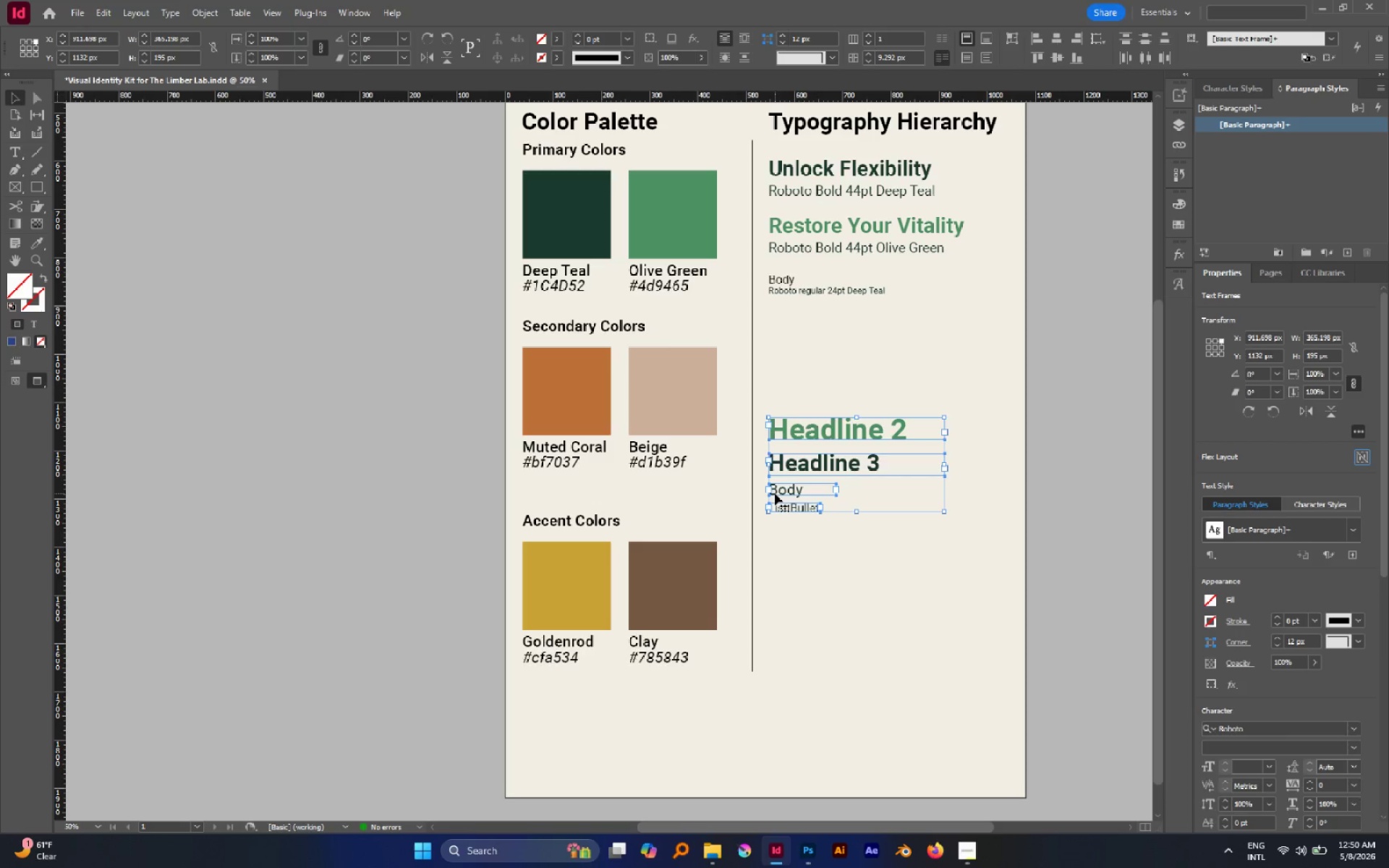 
left_click([867, 402])
 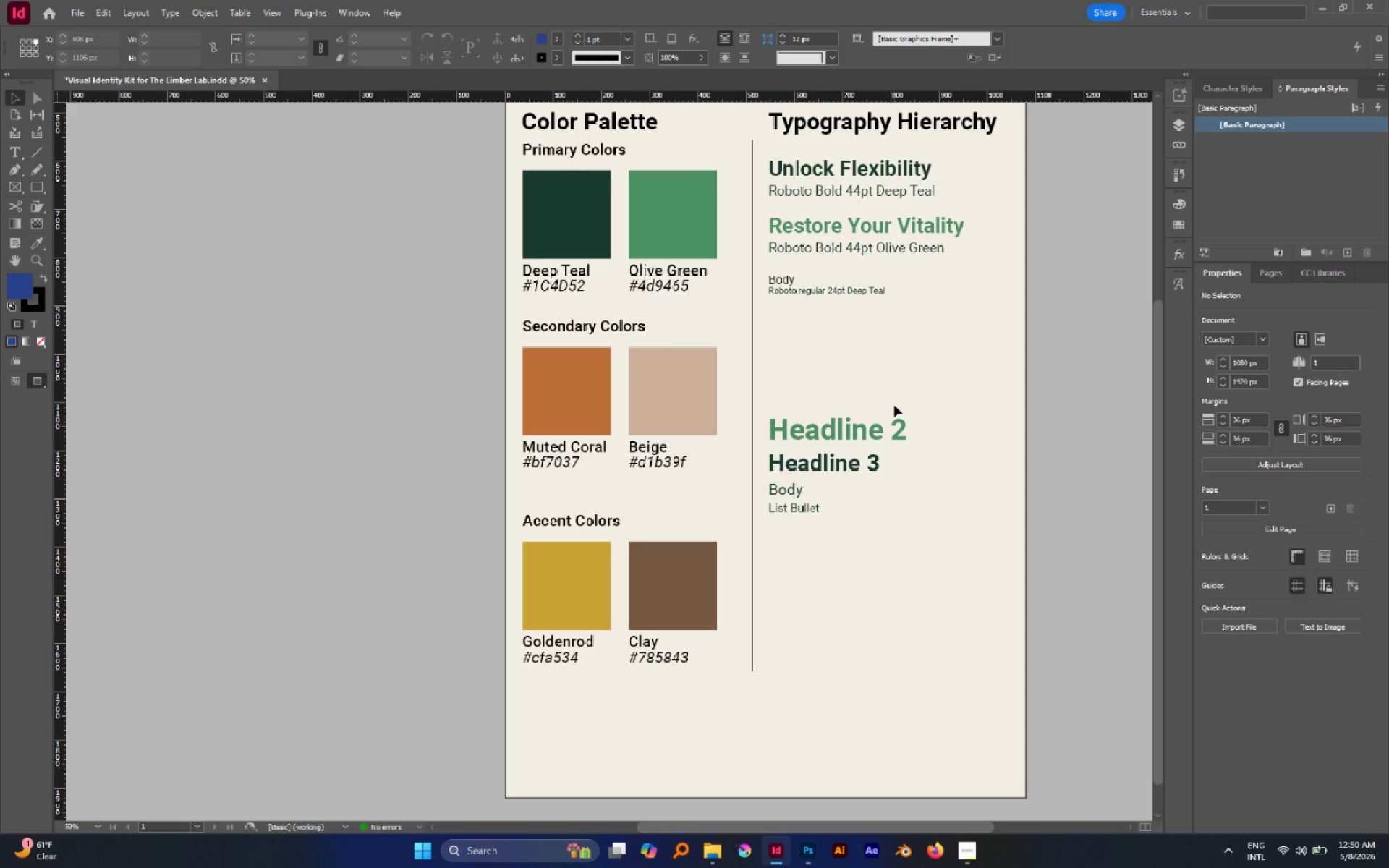 
wait(6.92)
 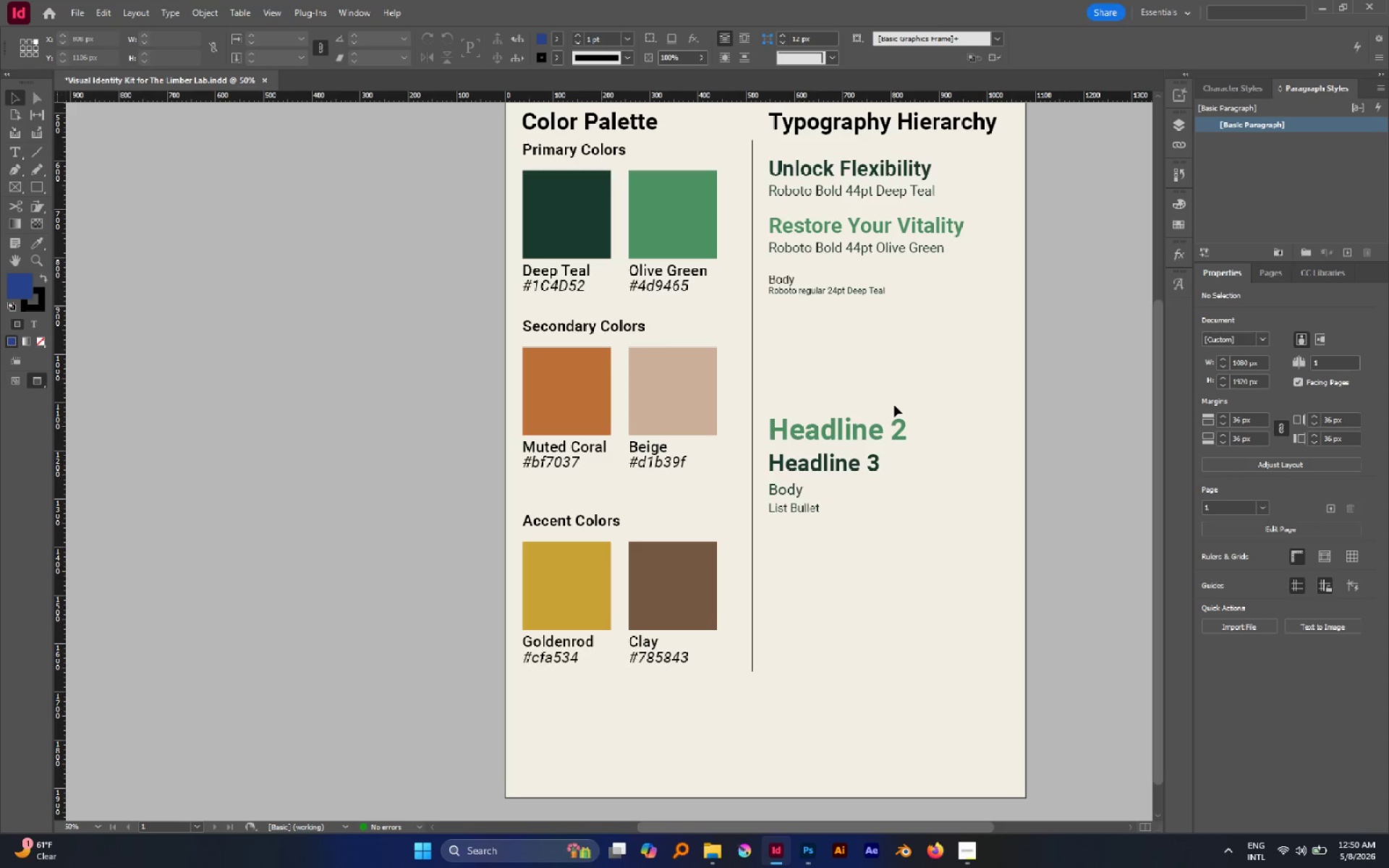 
left_click_drag(start_coordinate=[894, 405], to_coordinate=[797, 553])
 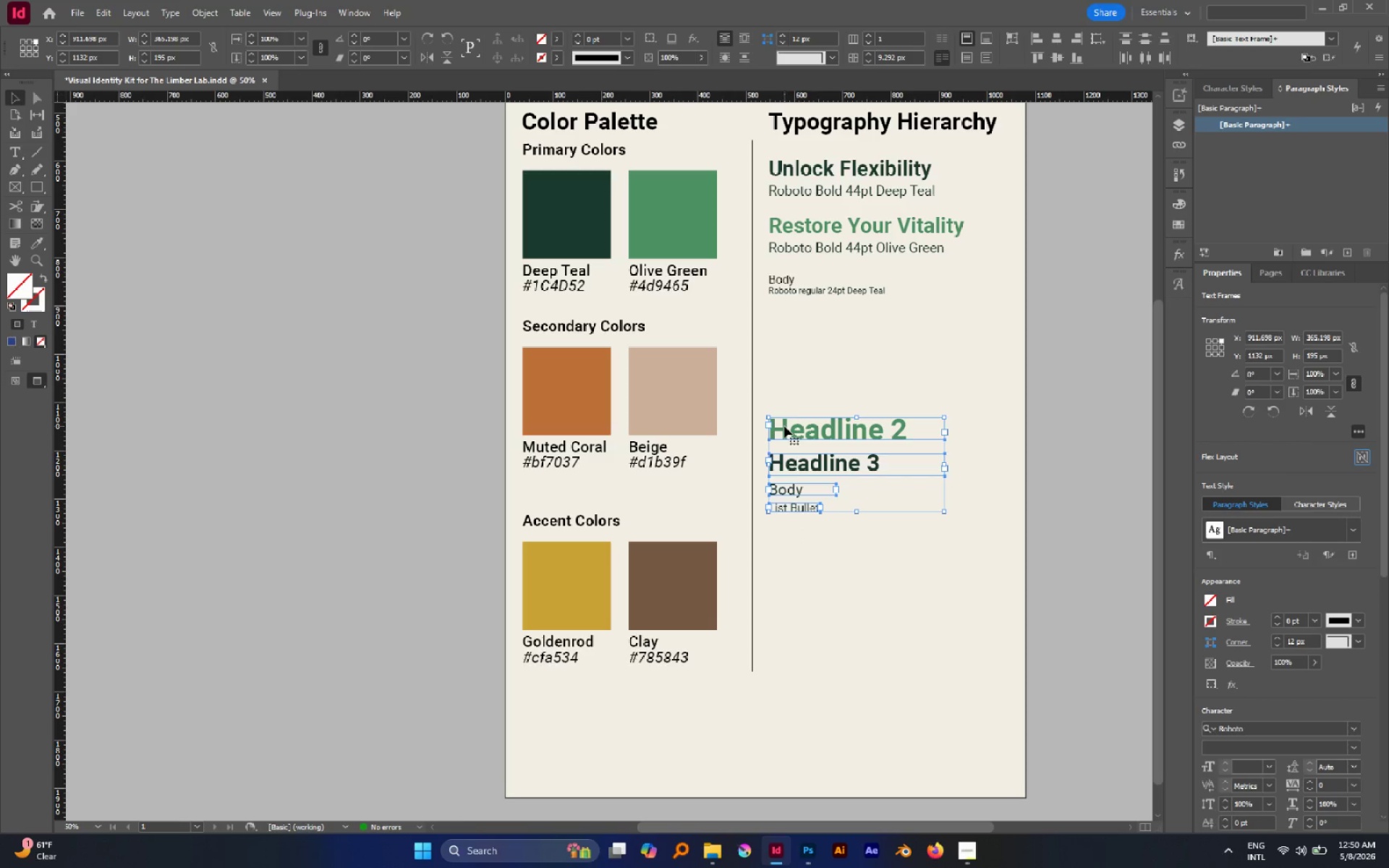 
left_click_drag(start_coordinate=[784, 426], to_coordinate=[788, 357])
 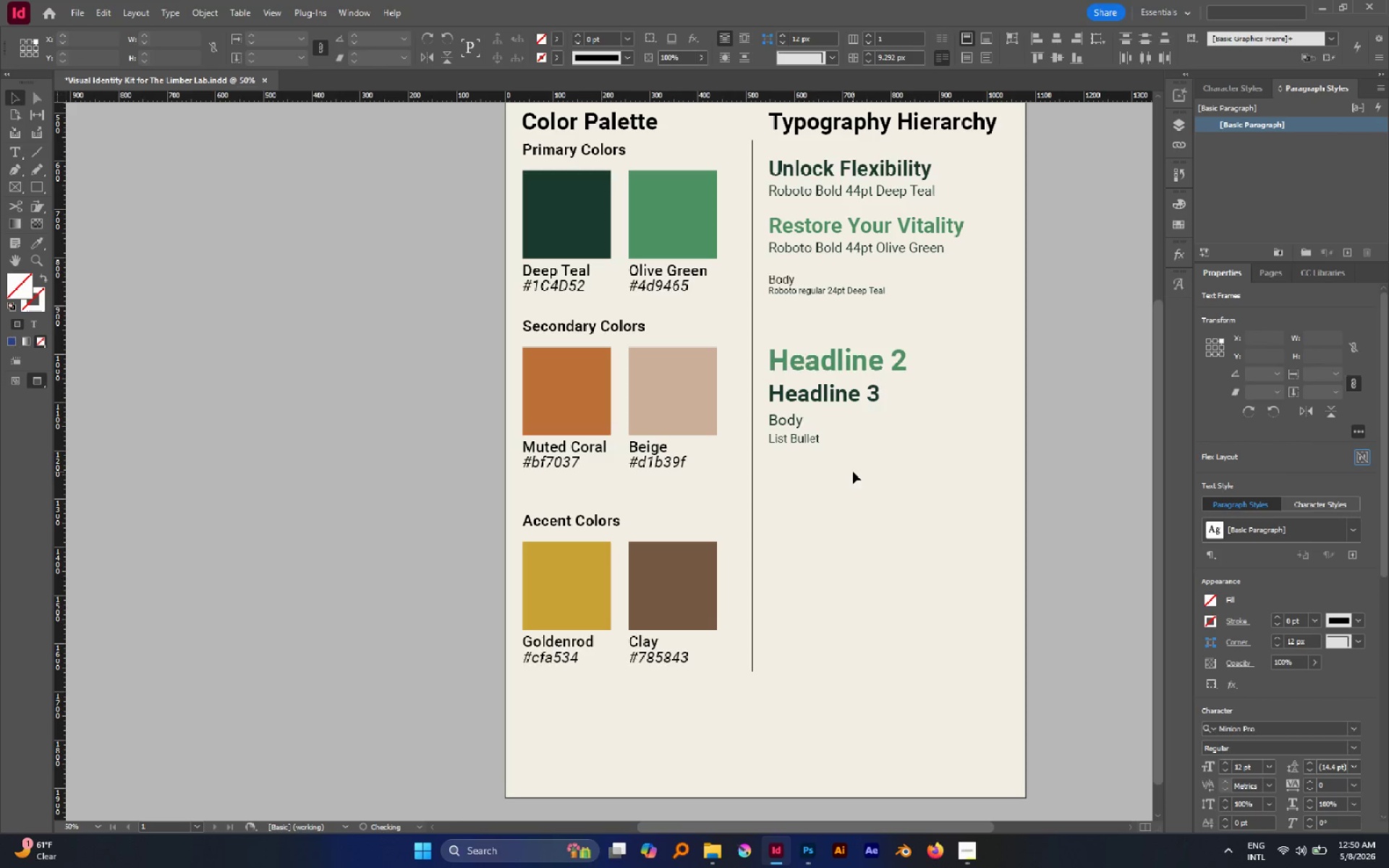 
hold_key(key=ShiftLeft, duration=1.0)
 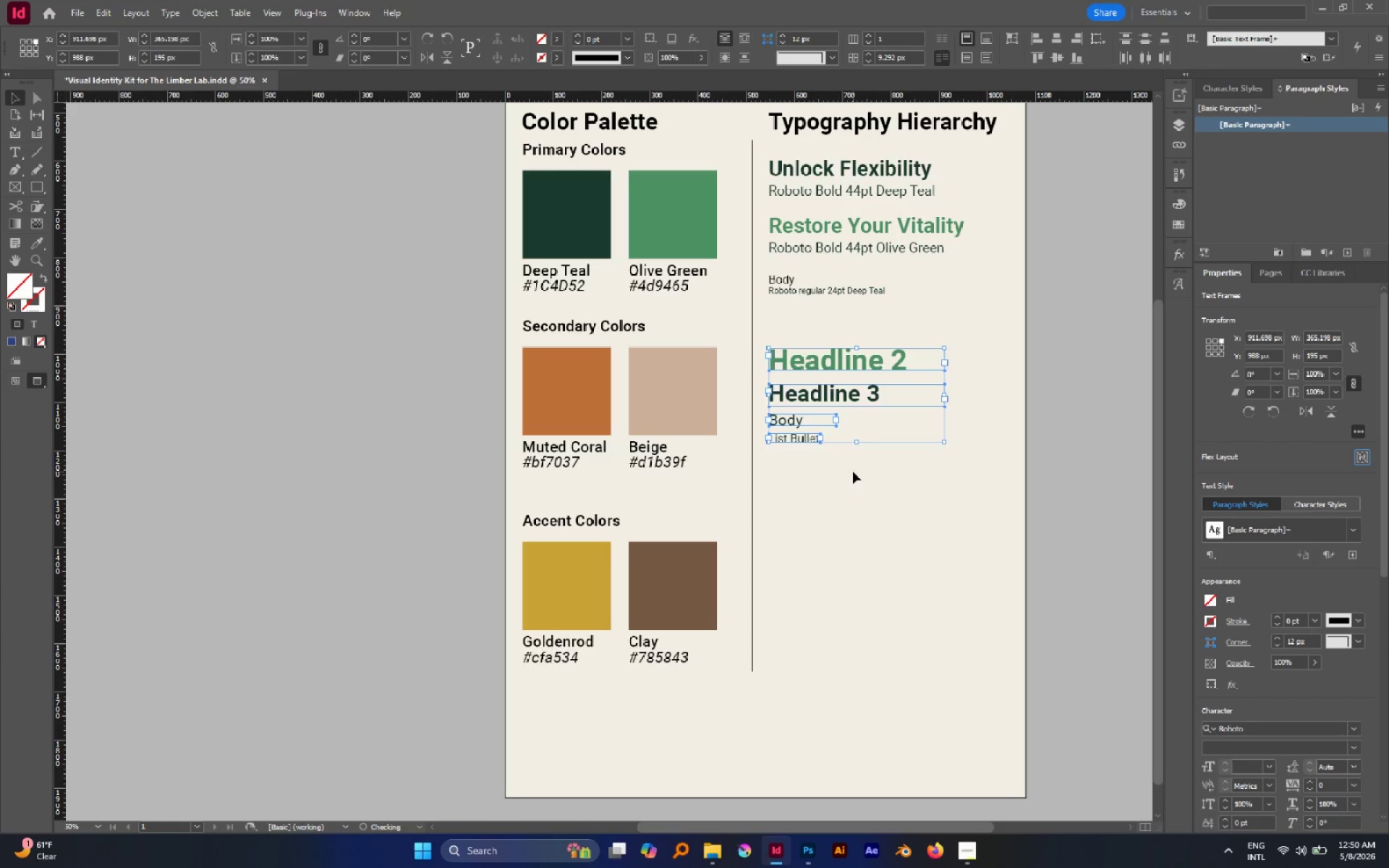 
left_click([853, 472])
 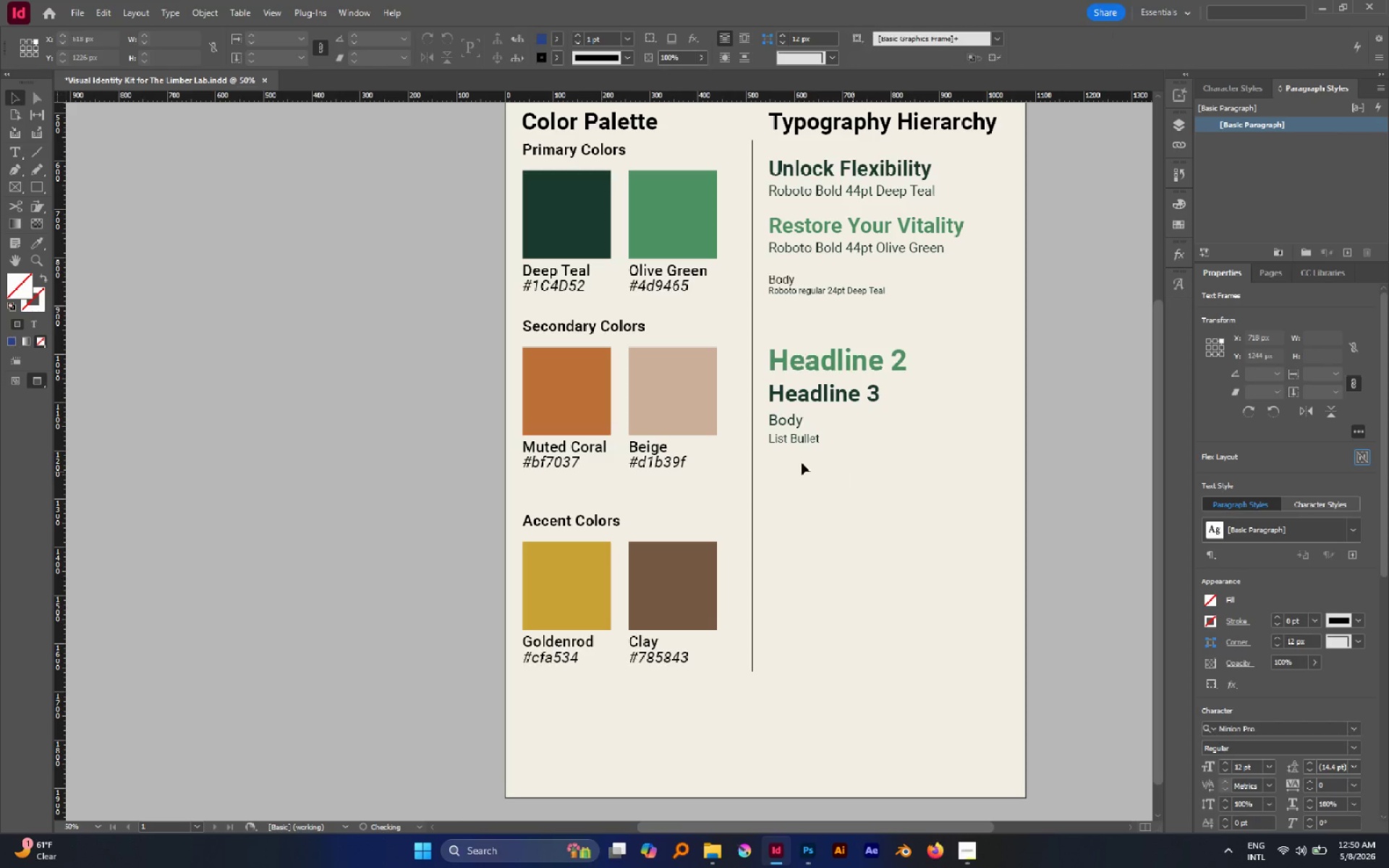 
hold_key(key=AltLeft, duration=0.39)
scroll: coordinate [791, 459], scroll_direction: down, amount: 1.0
 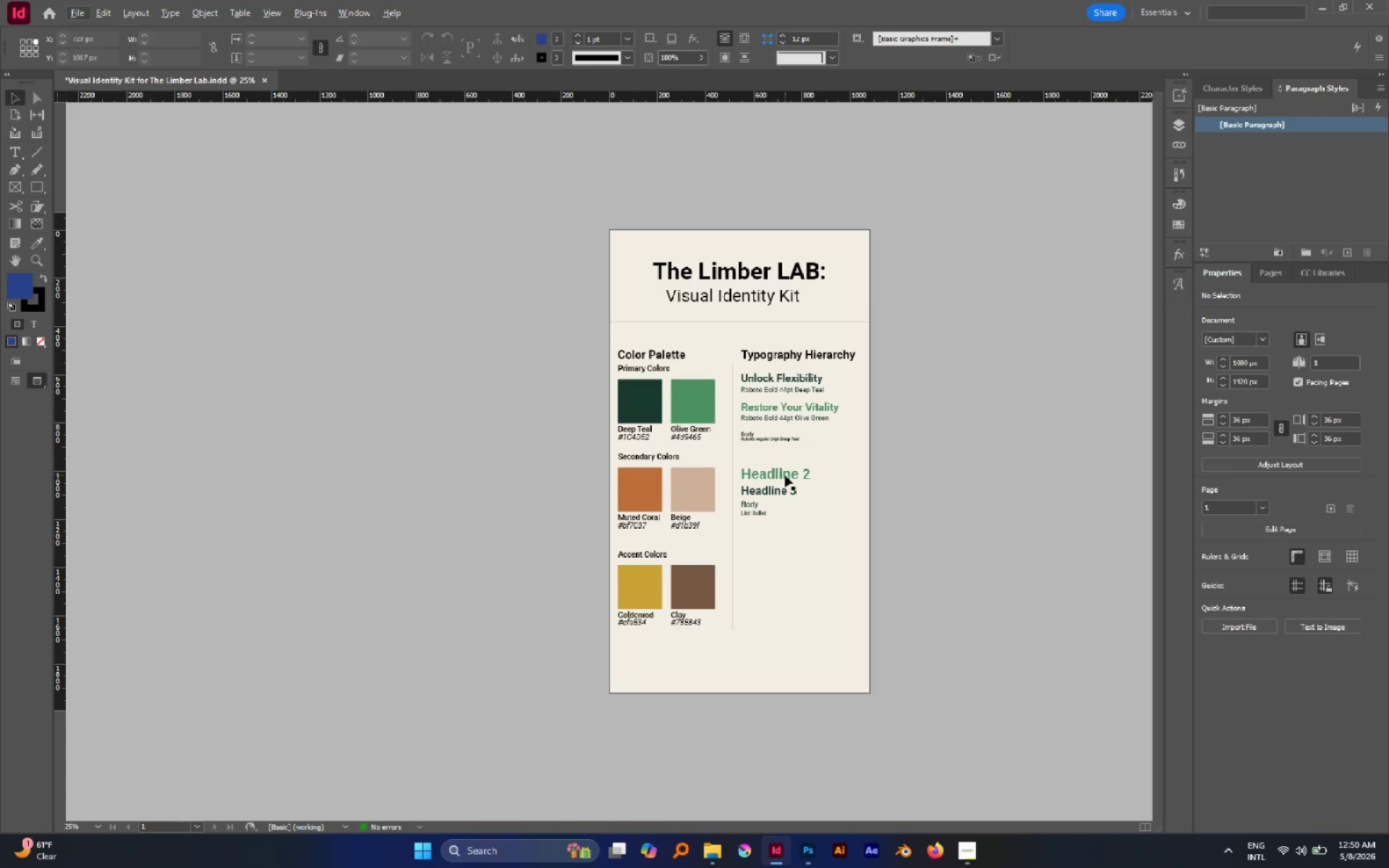 
hold_key(key=AltLeft, duration=0.66)
scroll: coordinate [787, 474], scroll_direction: up, amount: 1.0
 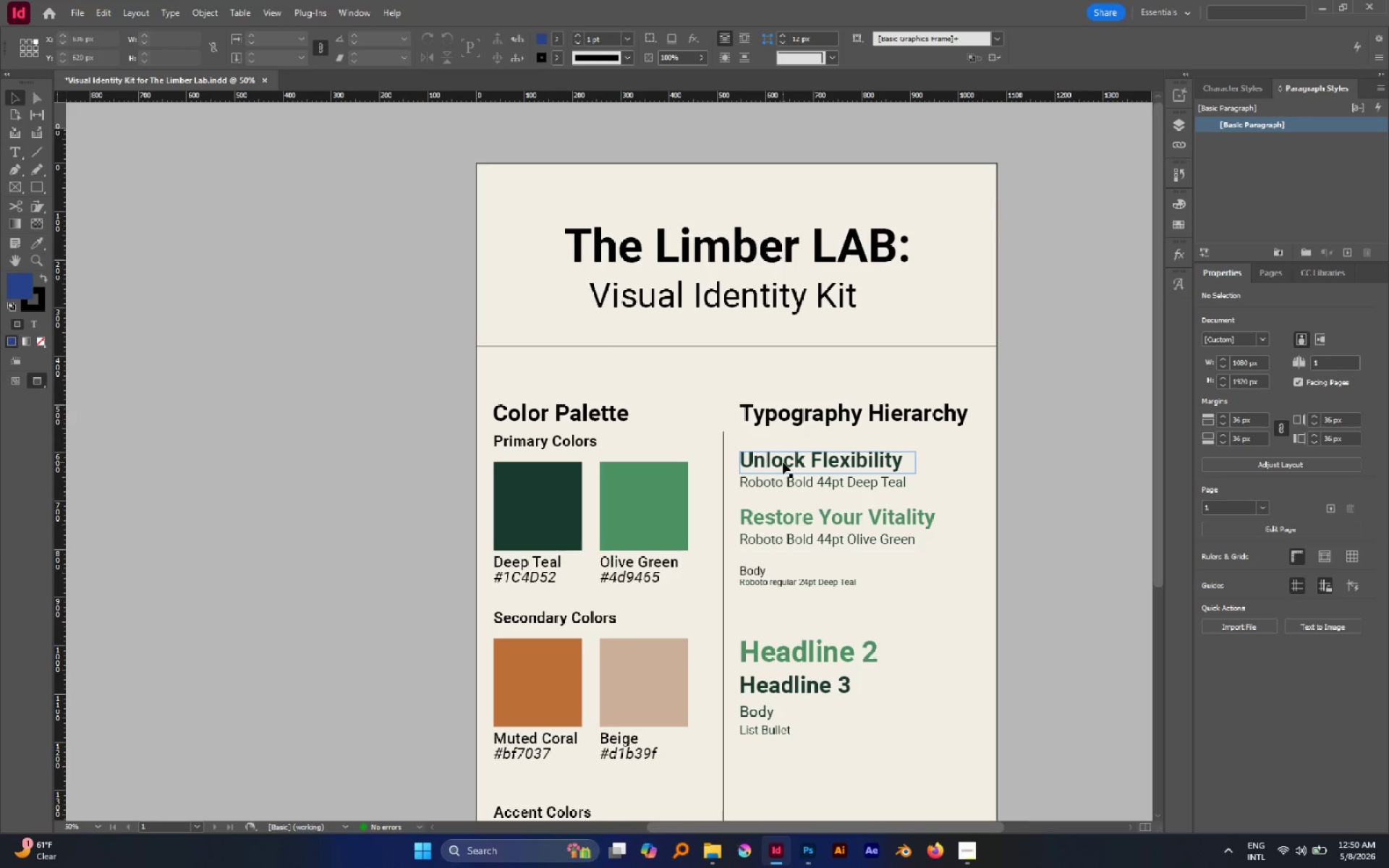 
scroll: coordinate [710, 521], scroll_direction: down, amount: 2.0
 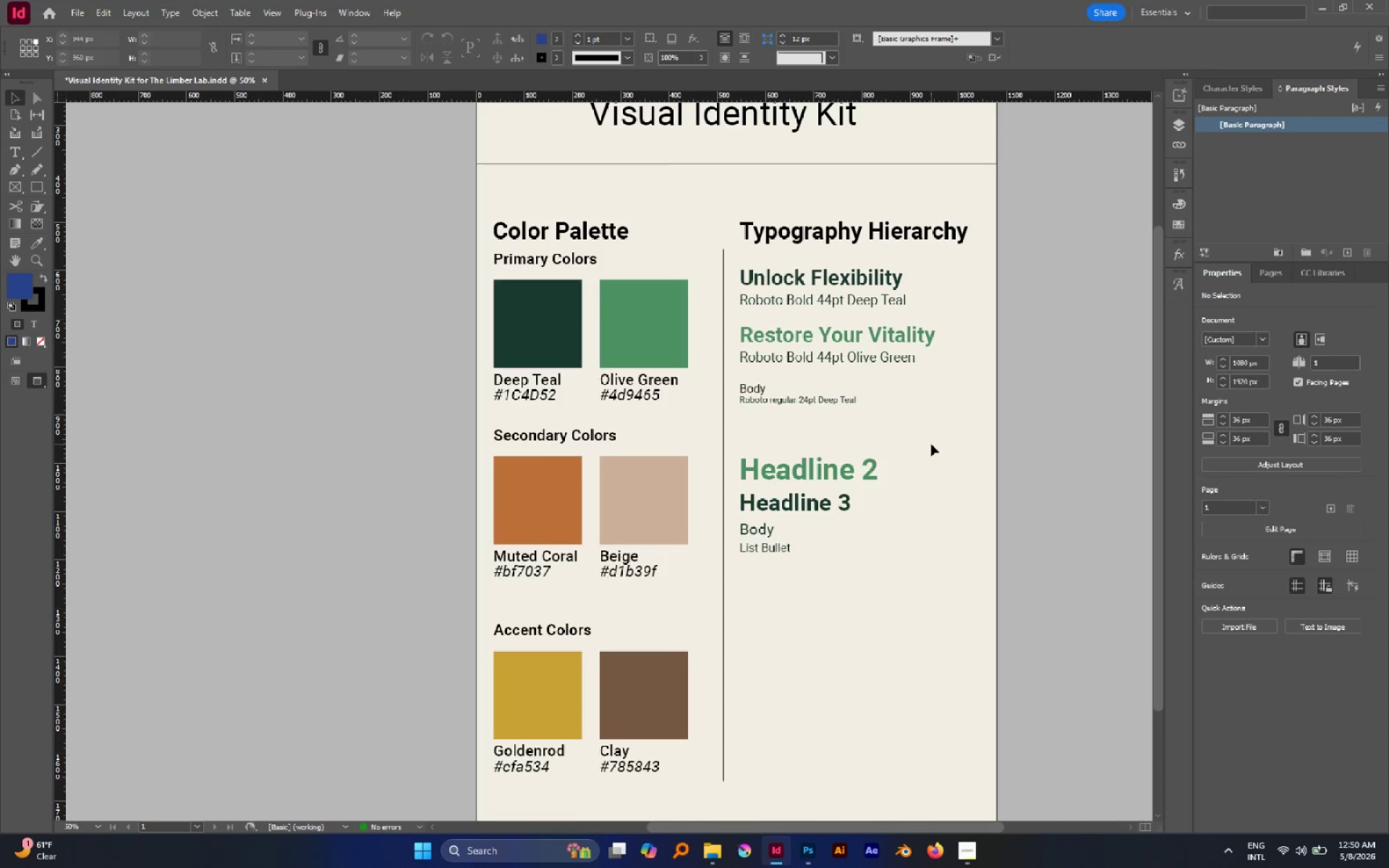 
left_click_drag(start_coordinate=[931, 444], to_coordinate=[763, 603])
 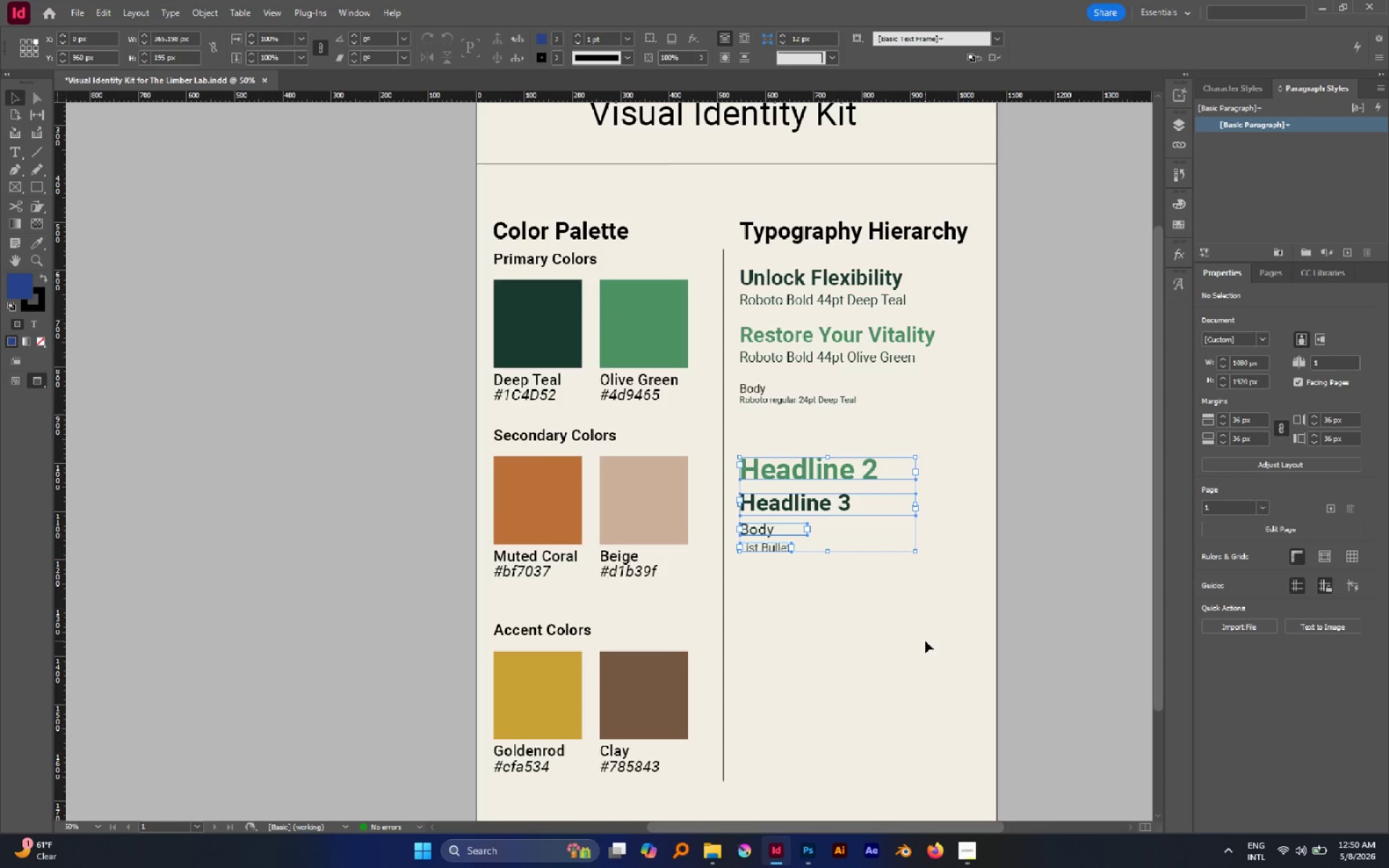 
left_click([925, 641])
 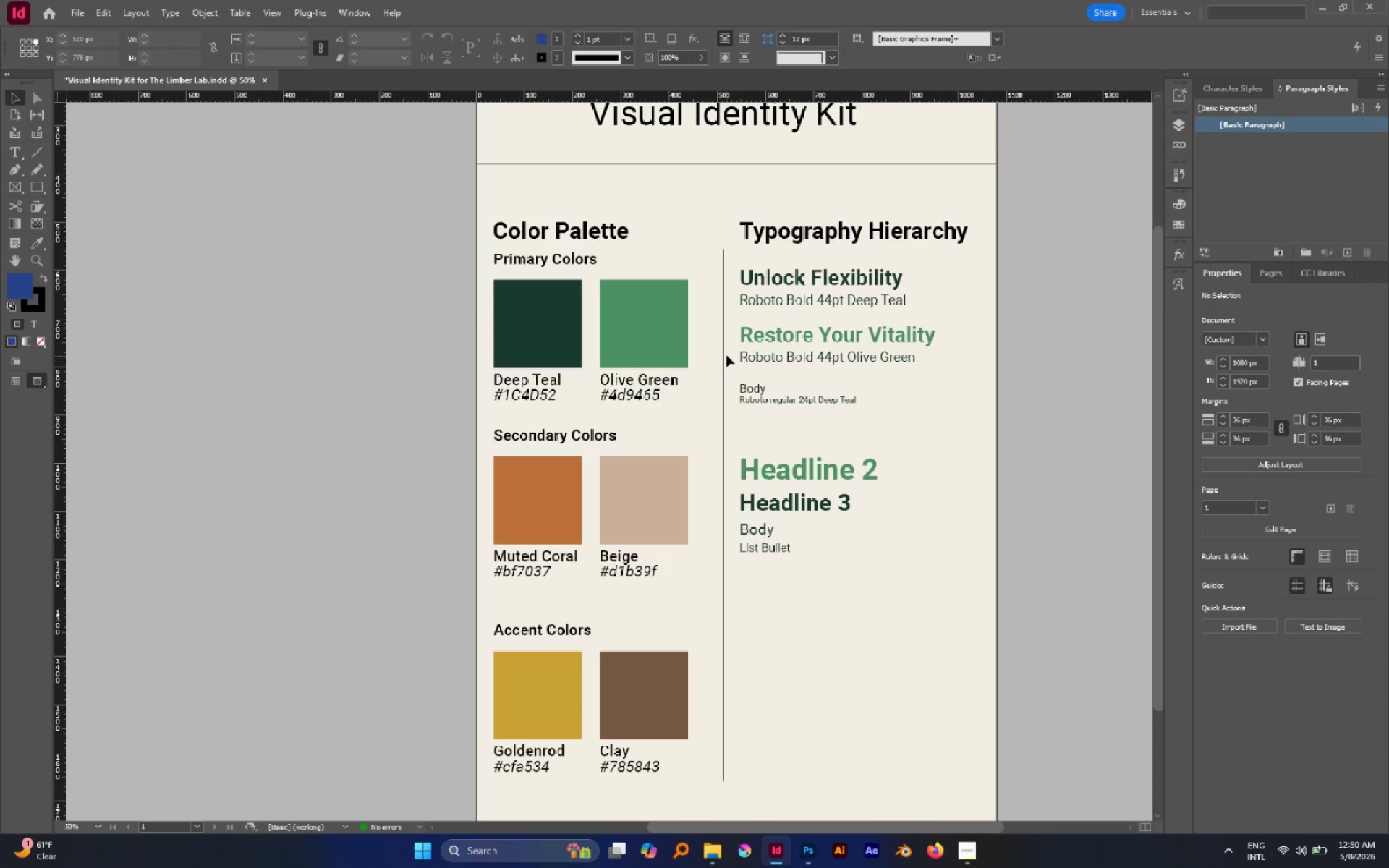 
wait(5.06)
 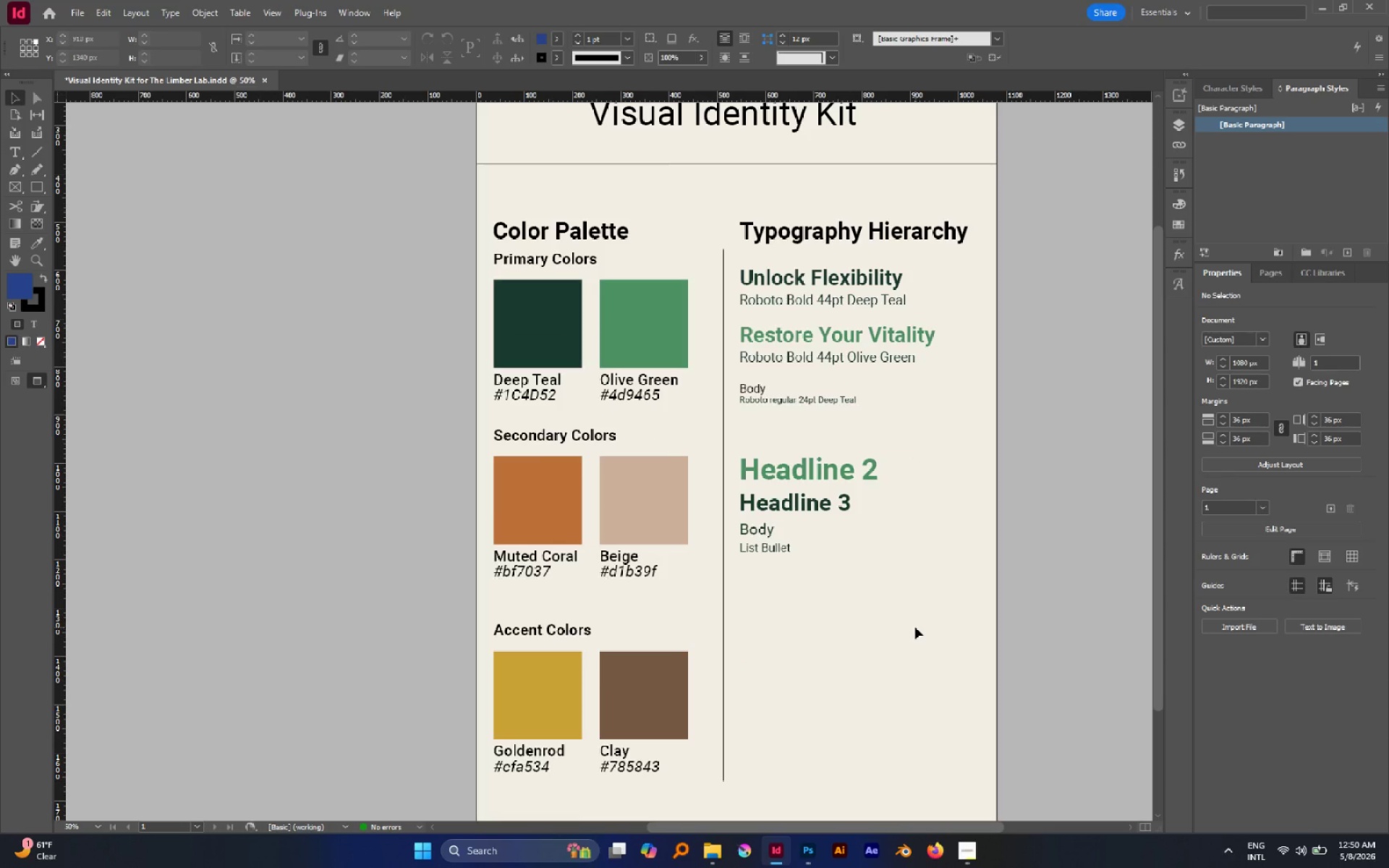 
hold_key(key=AltLeft, duration=1.44)
left_click_drag(start_coordinate=[546, 260], to_coordinate=[794, 446])
 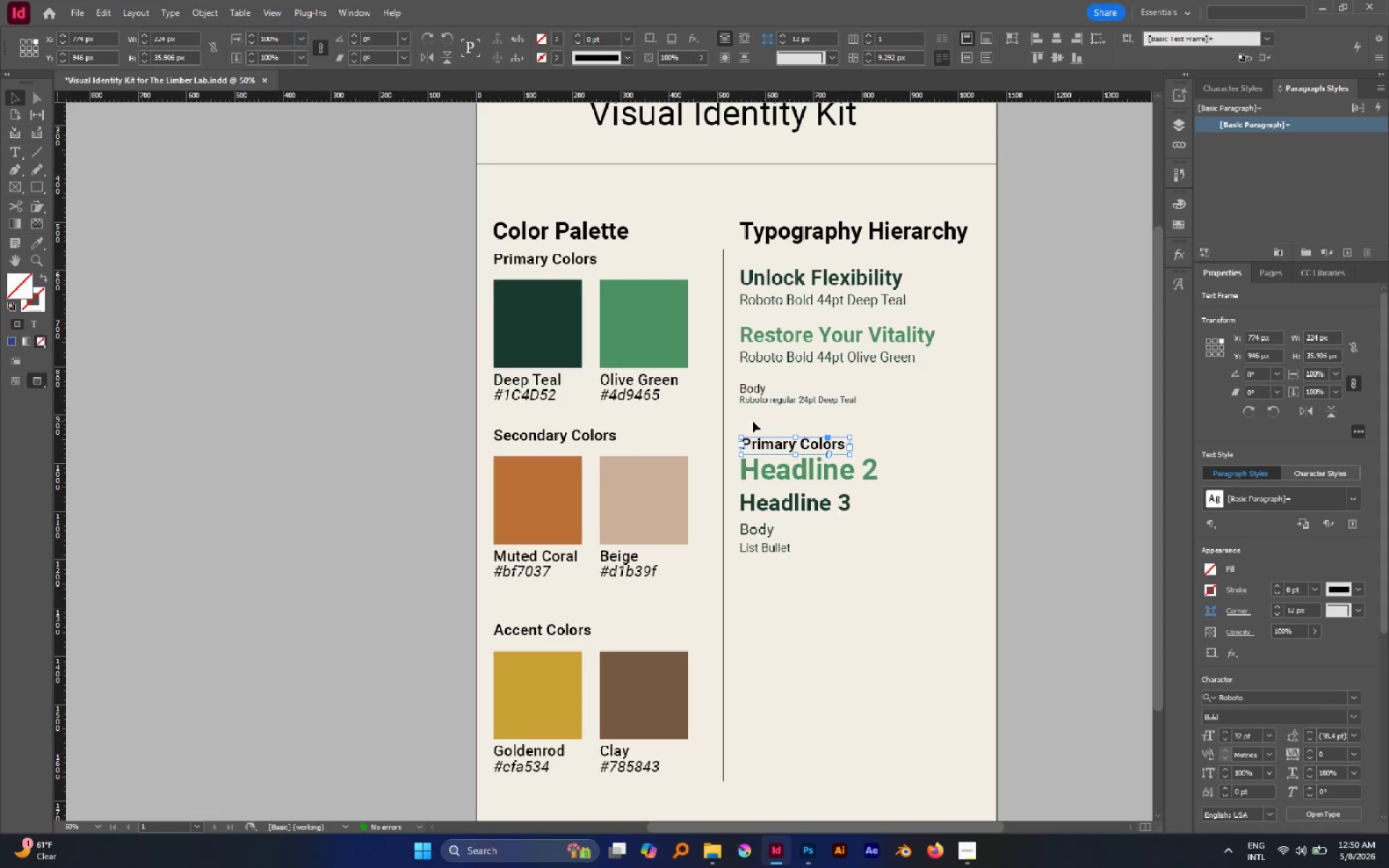 
left_click_drag(start_coordinate=[752, 421], to_coordinate=[828, 582])
 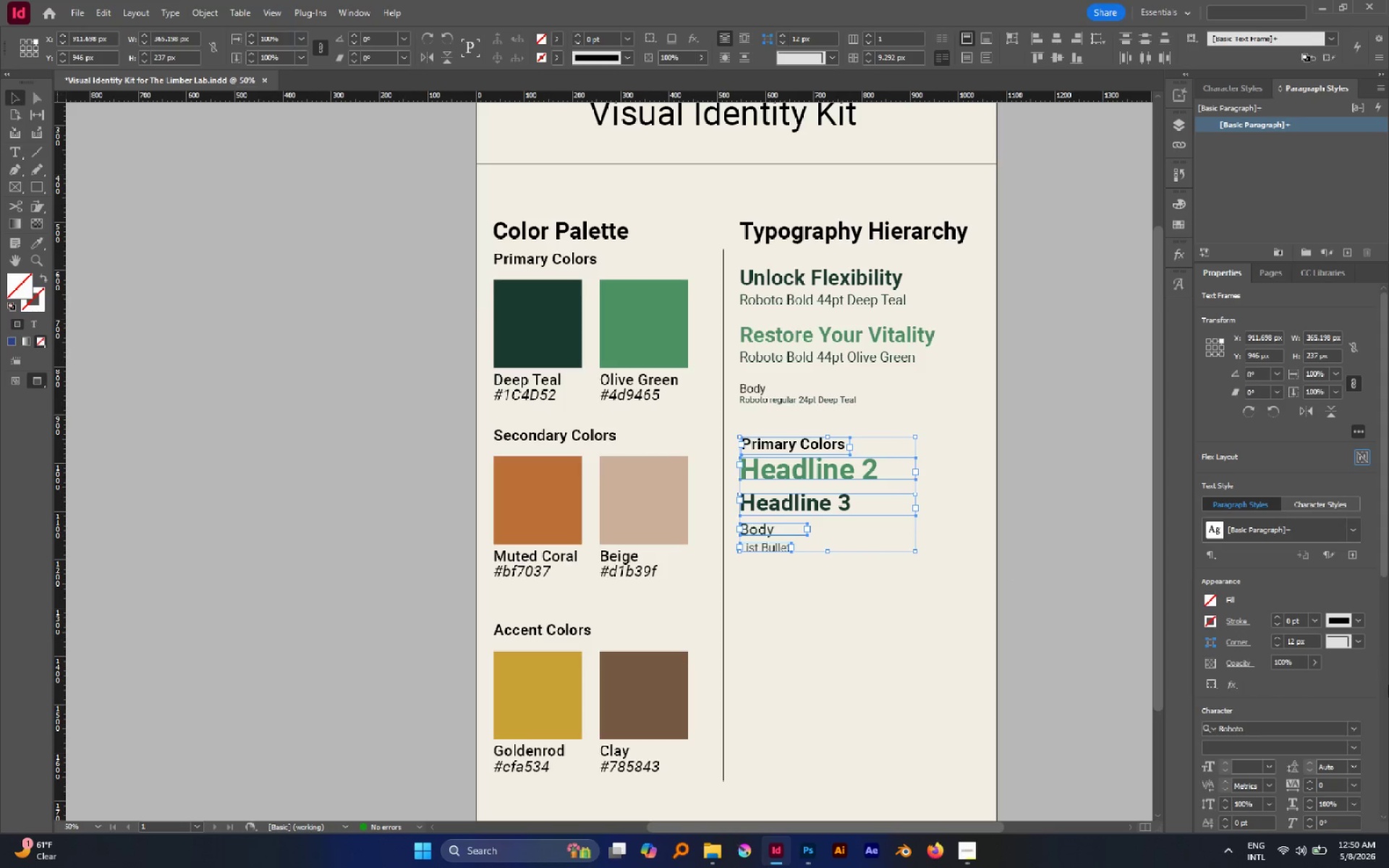 
scroll: coordinate [1379, 791], scroll_direction: down, amount: 4.0
 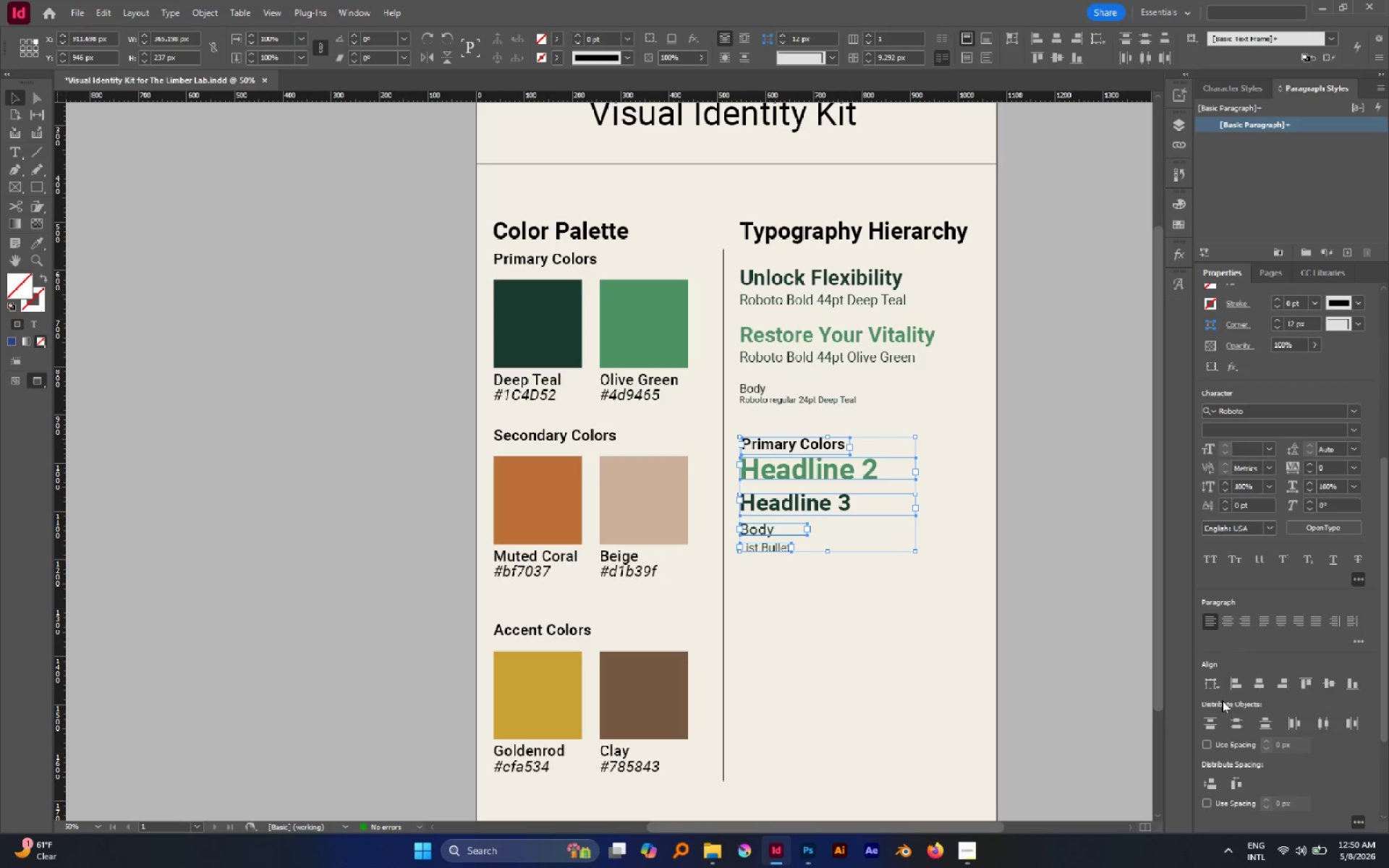 
left_click([1233, 687])
 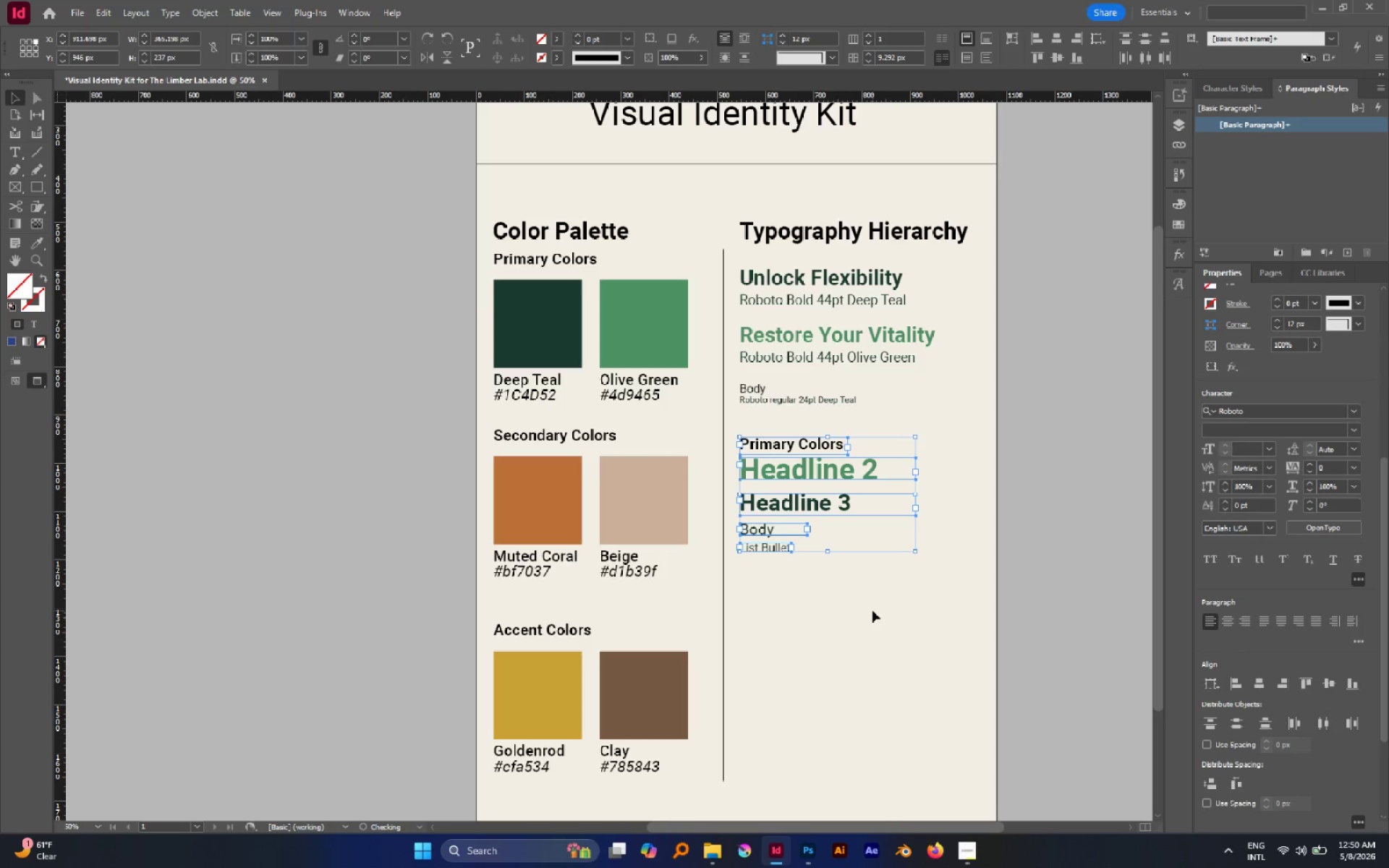 
left_click([872, 610])
 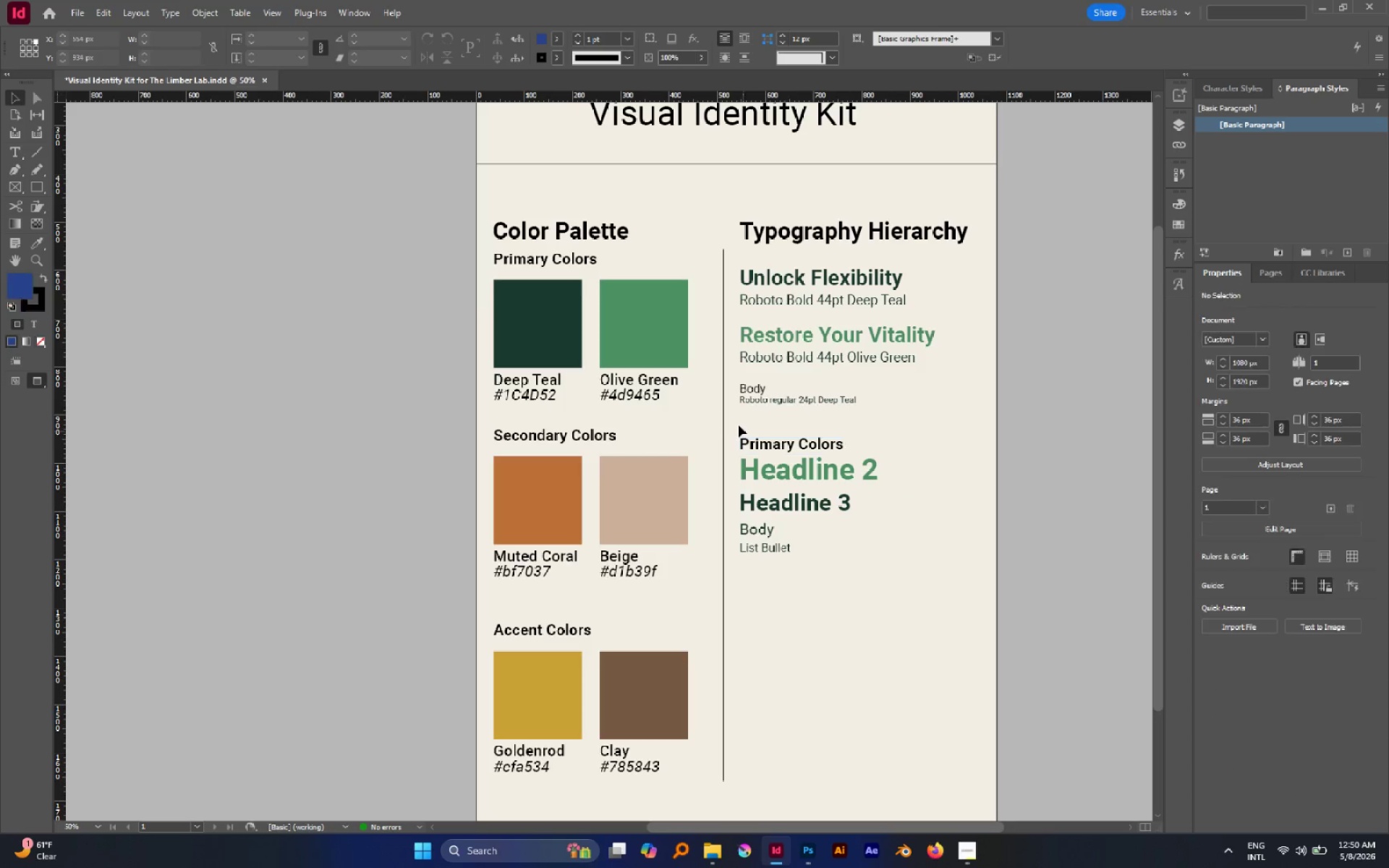 
left_click_drag(start_coordinate=[739, 425], to_coordinate=[782, 571])
 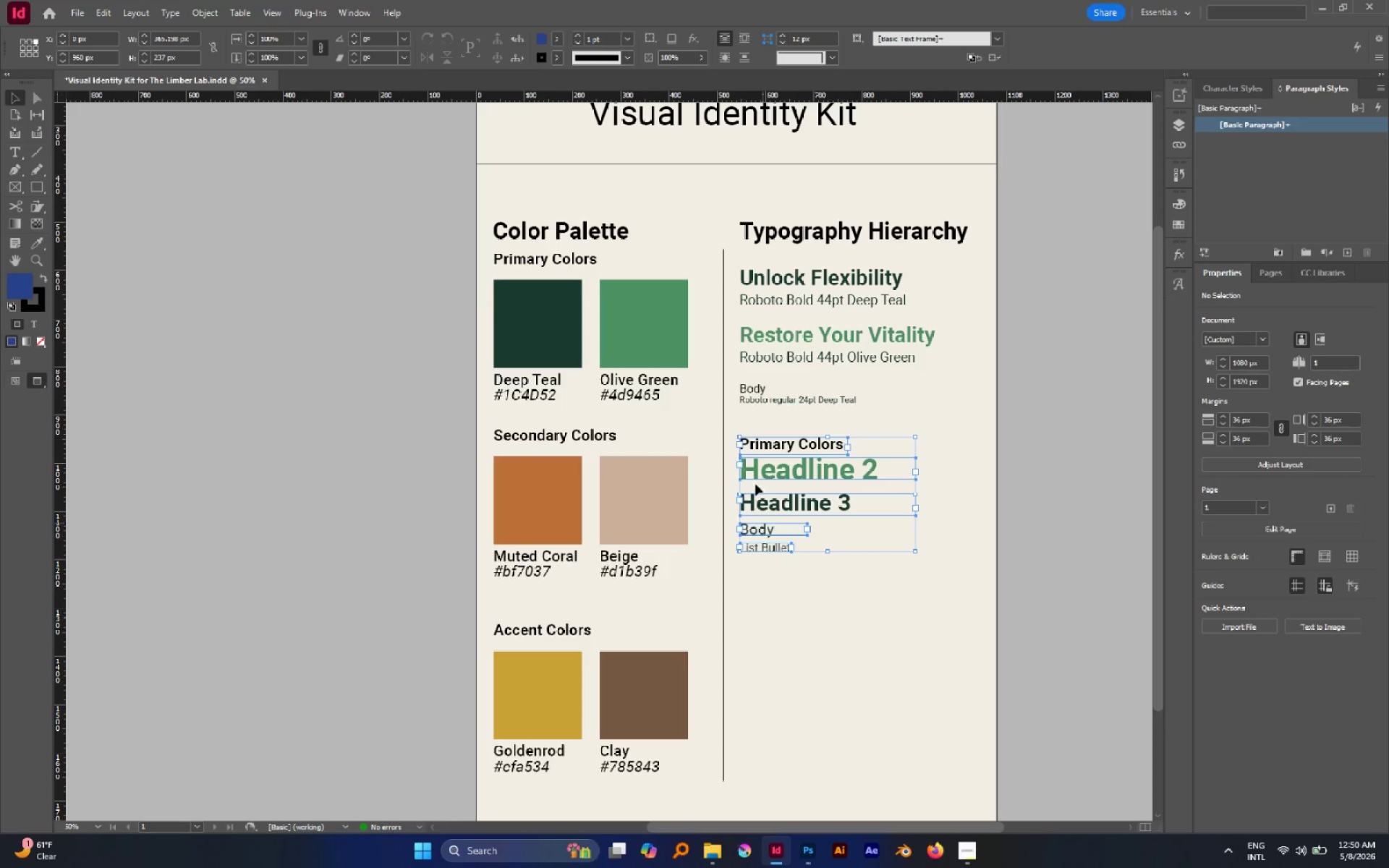 
hold_key(key=AltLeft, duration=1.88)
left_click_drag(start_coordinate=[755, 471], to_coordinate=[766, 614])
 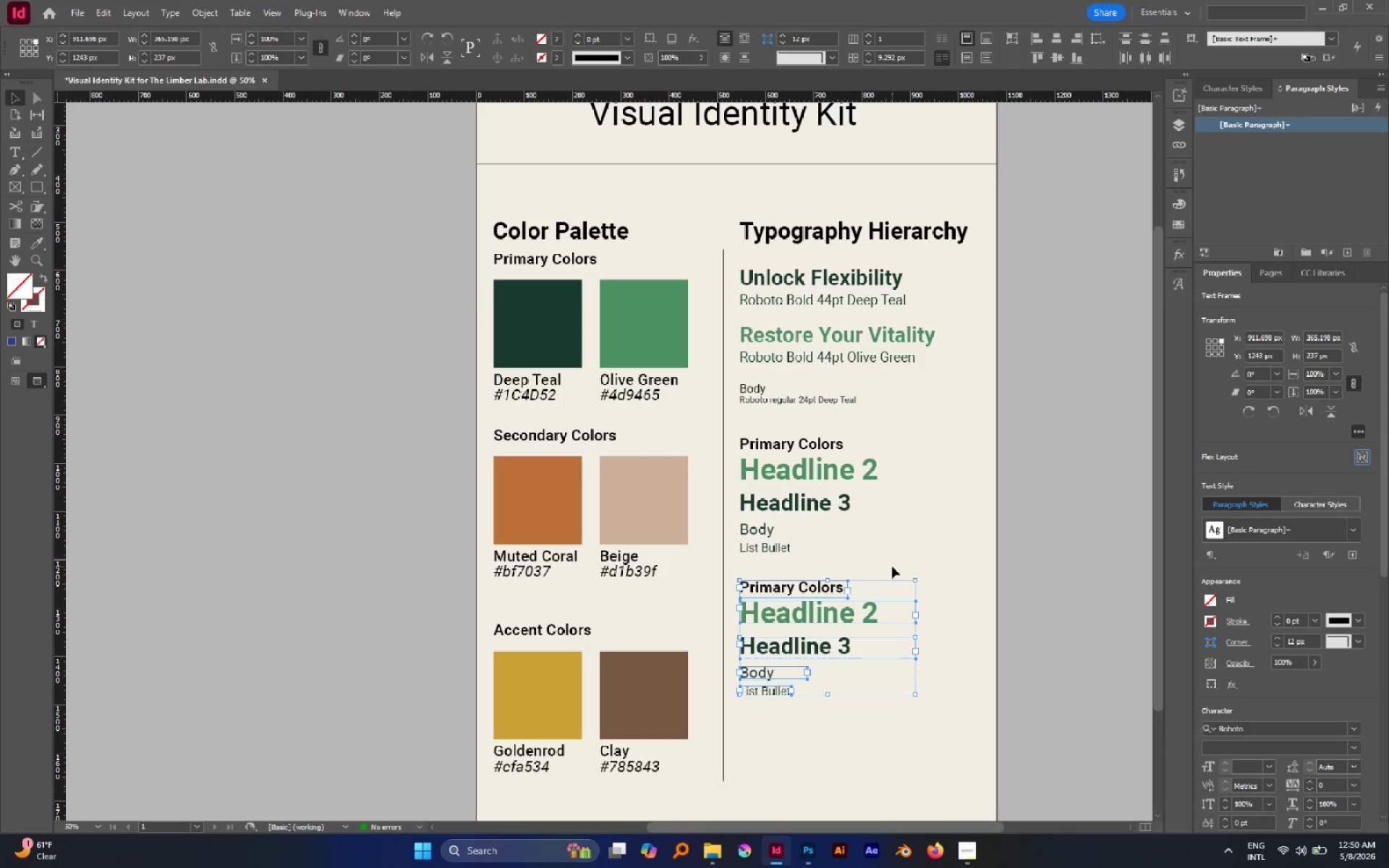 
hold_key(key=ShiftLeft, duration=1.55)
 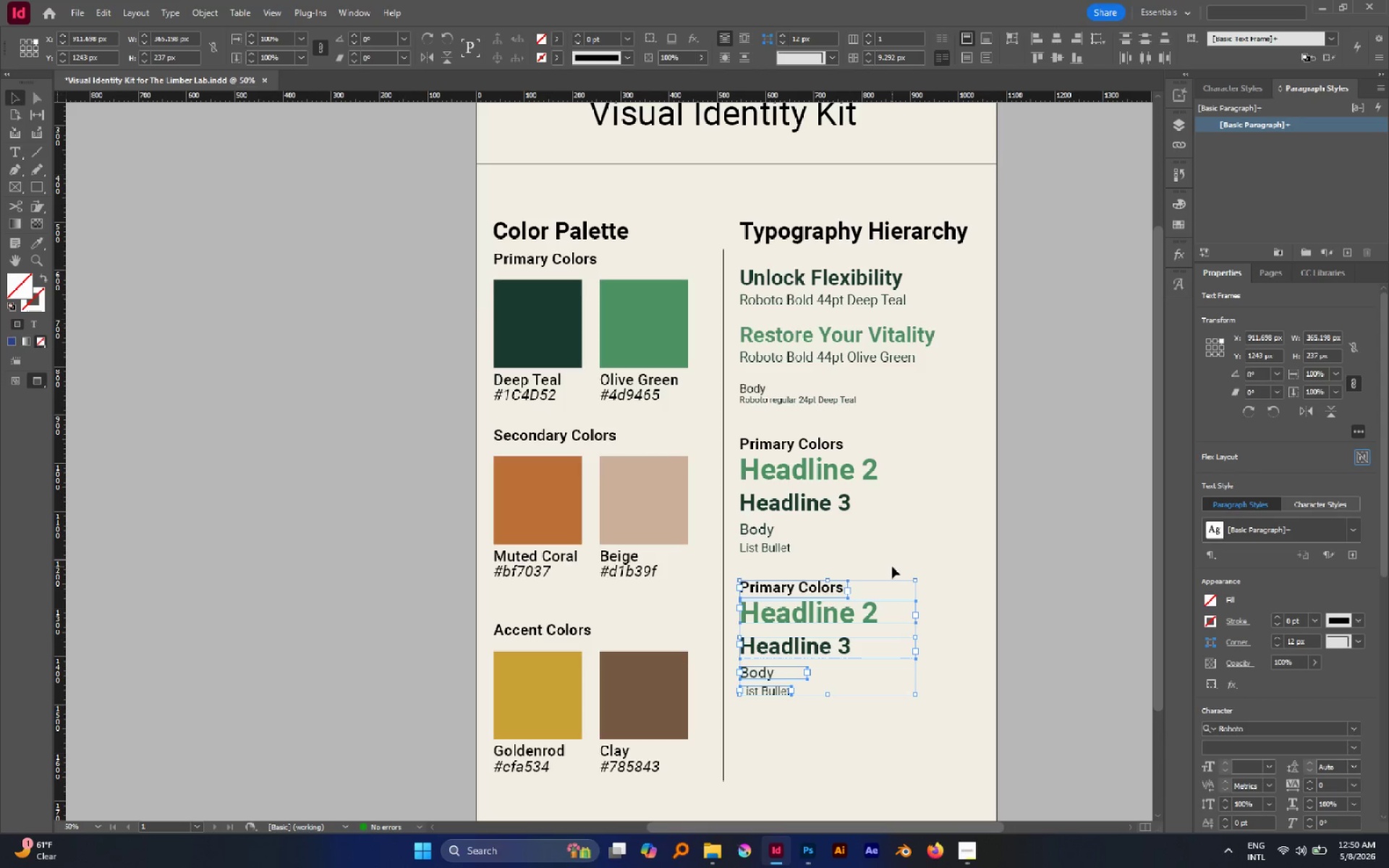 
left_click_drag(start_coordinate=[893, 566], to_coordinate=[898, 568])
 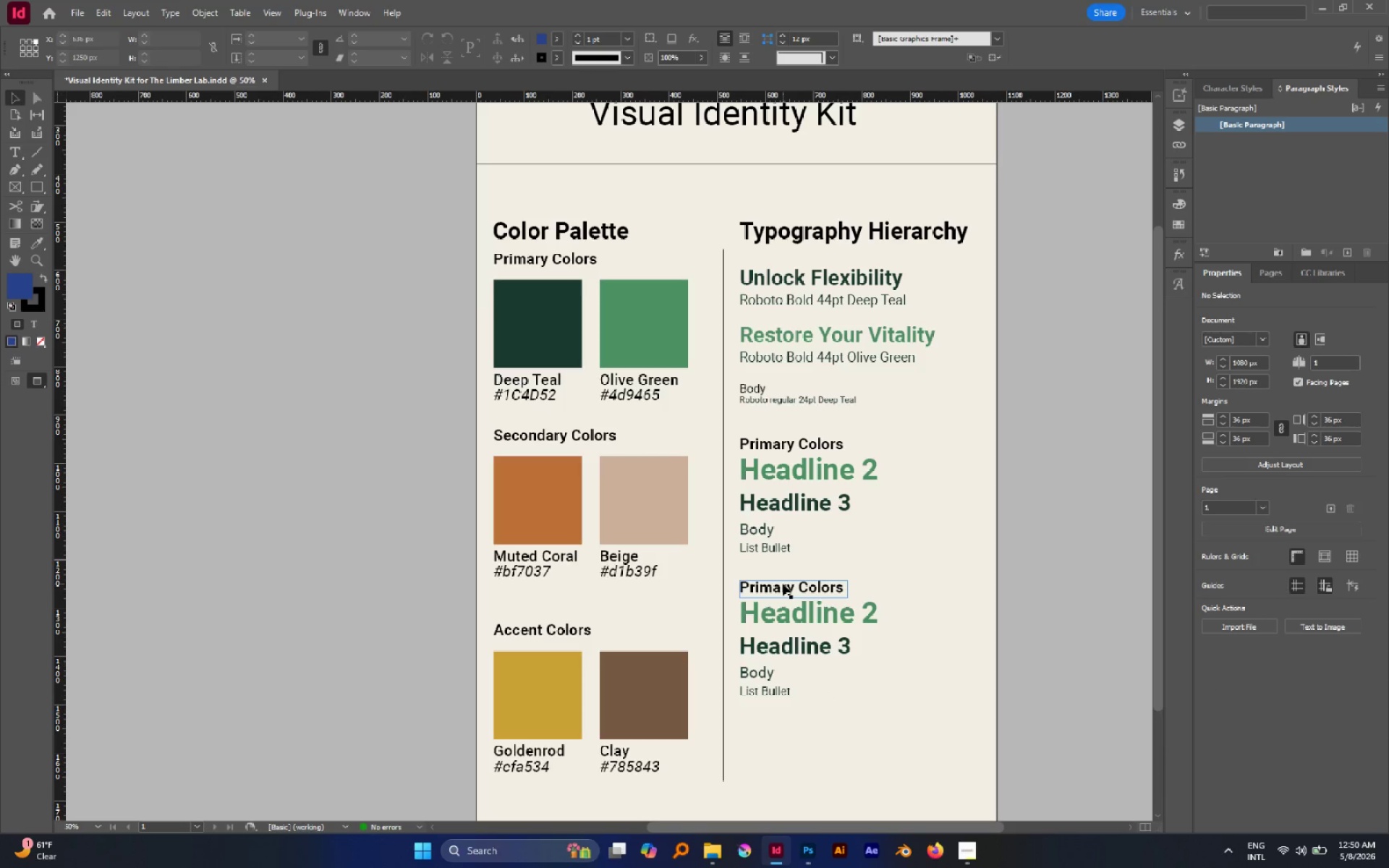 
double_click([783, 584])
 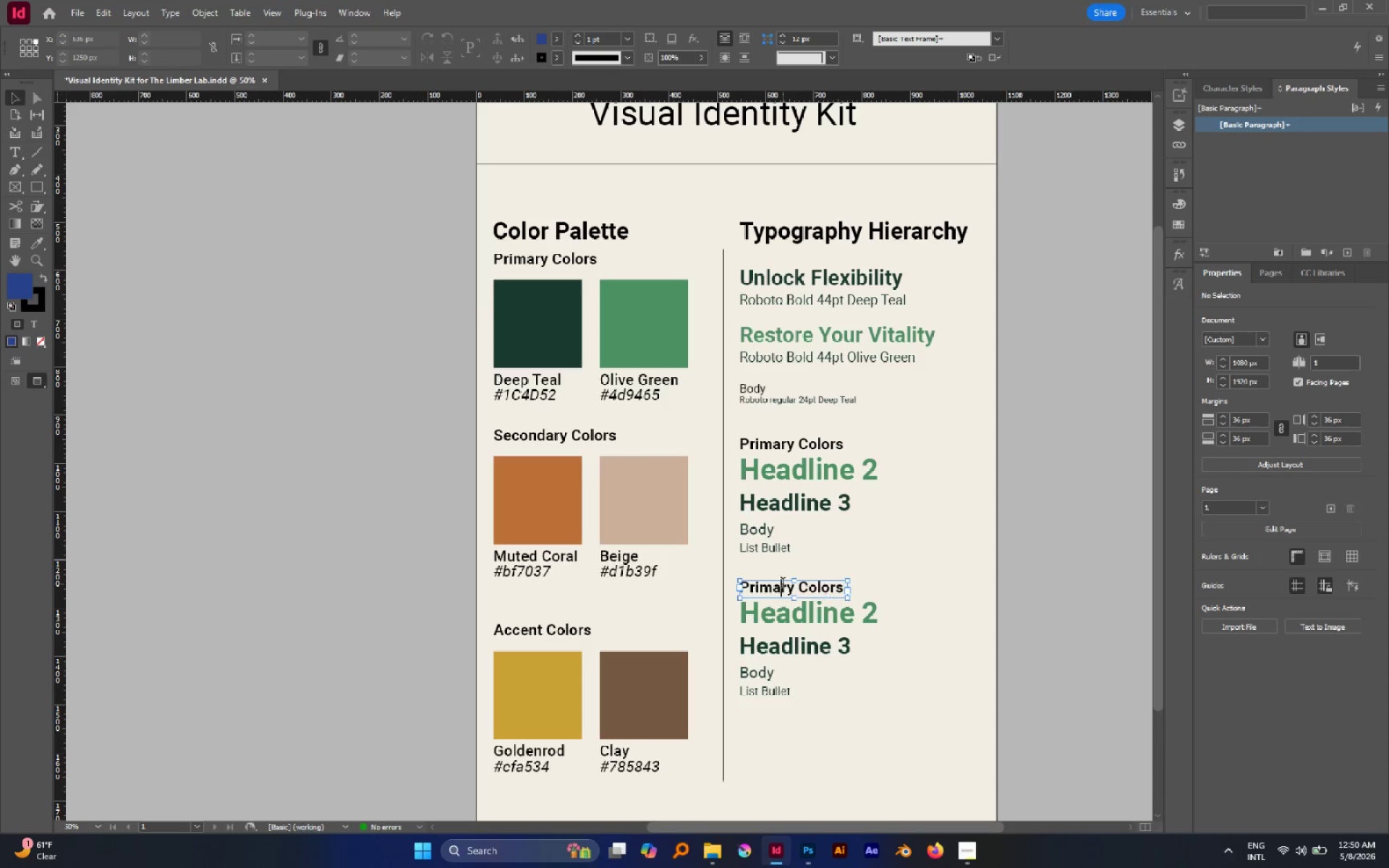 
triple_click([783, 584])
 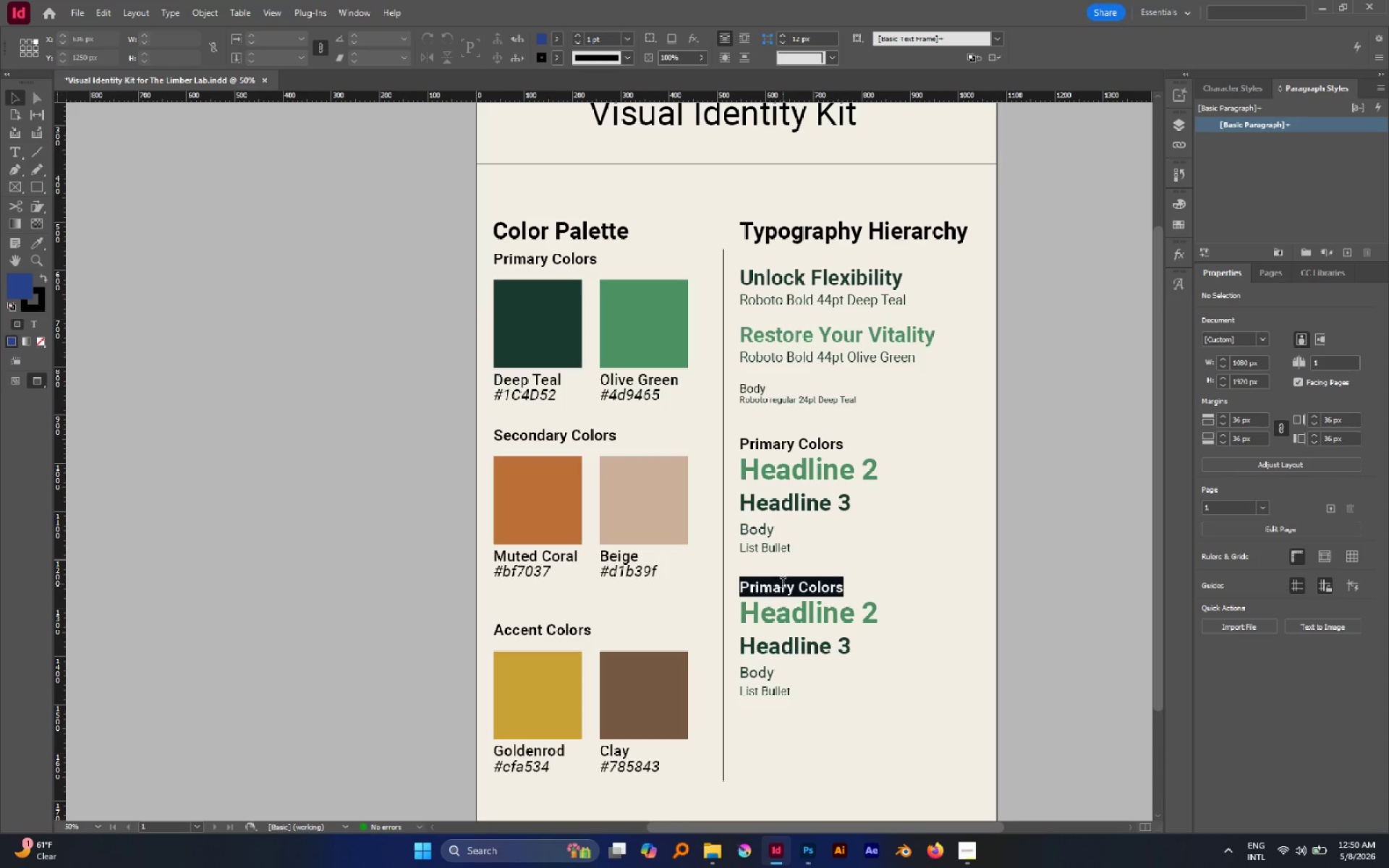 
triple_click([783, 584])
 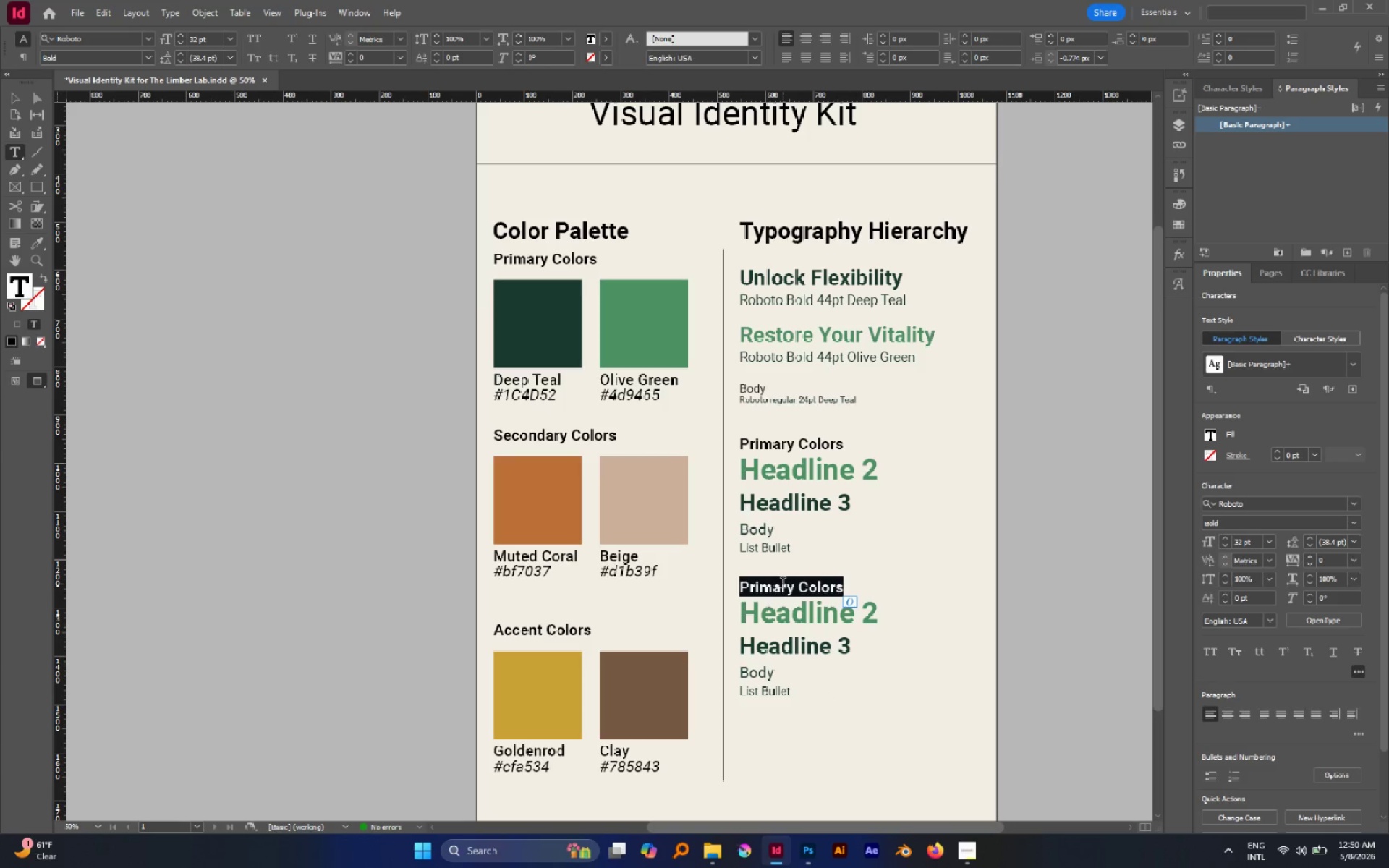 
type(Cha)
 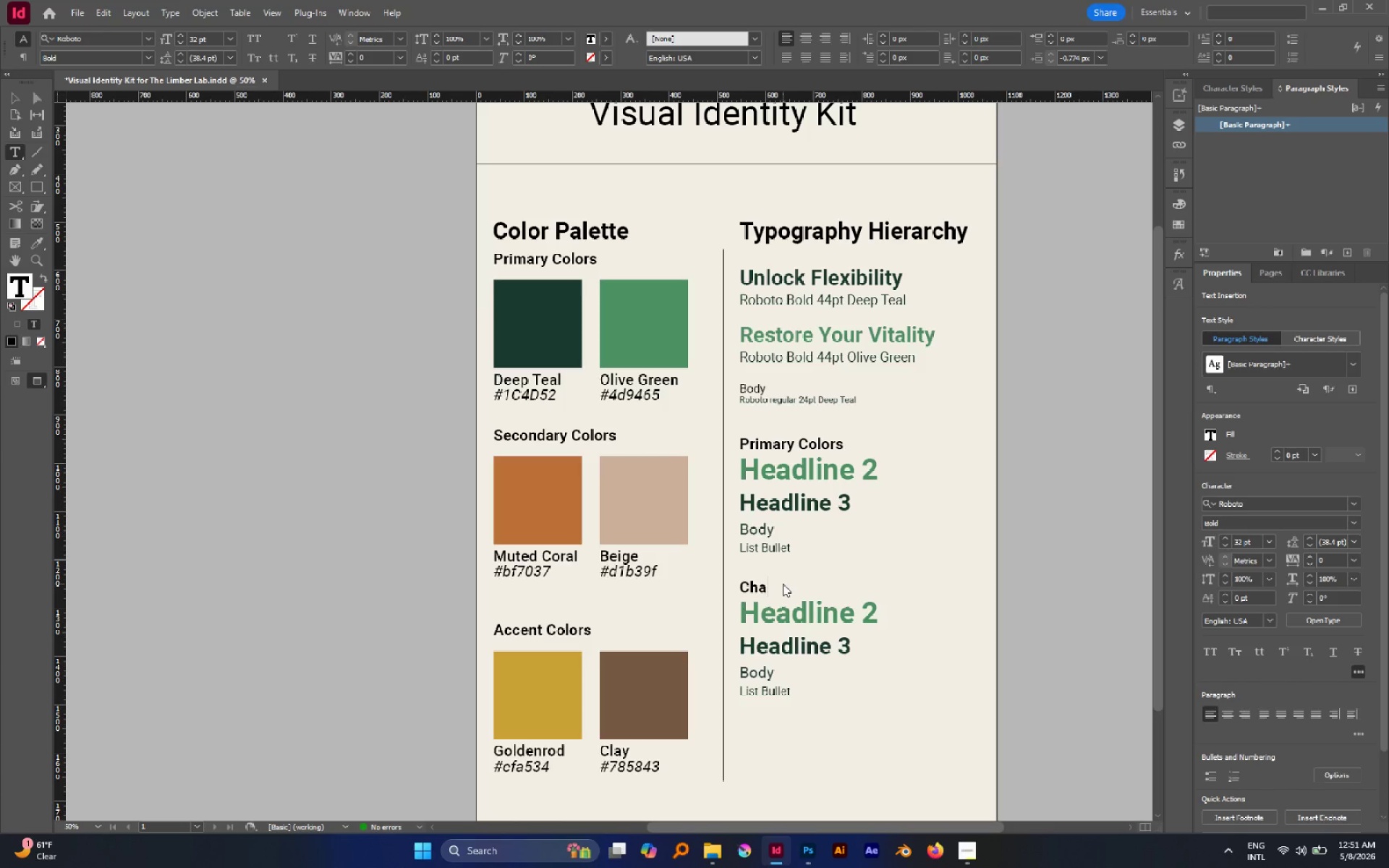 
type(racter Styls)
key(Escape)
 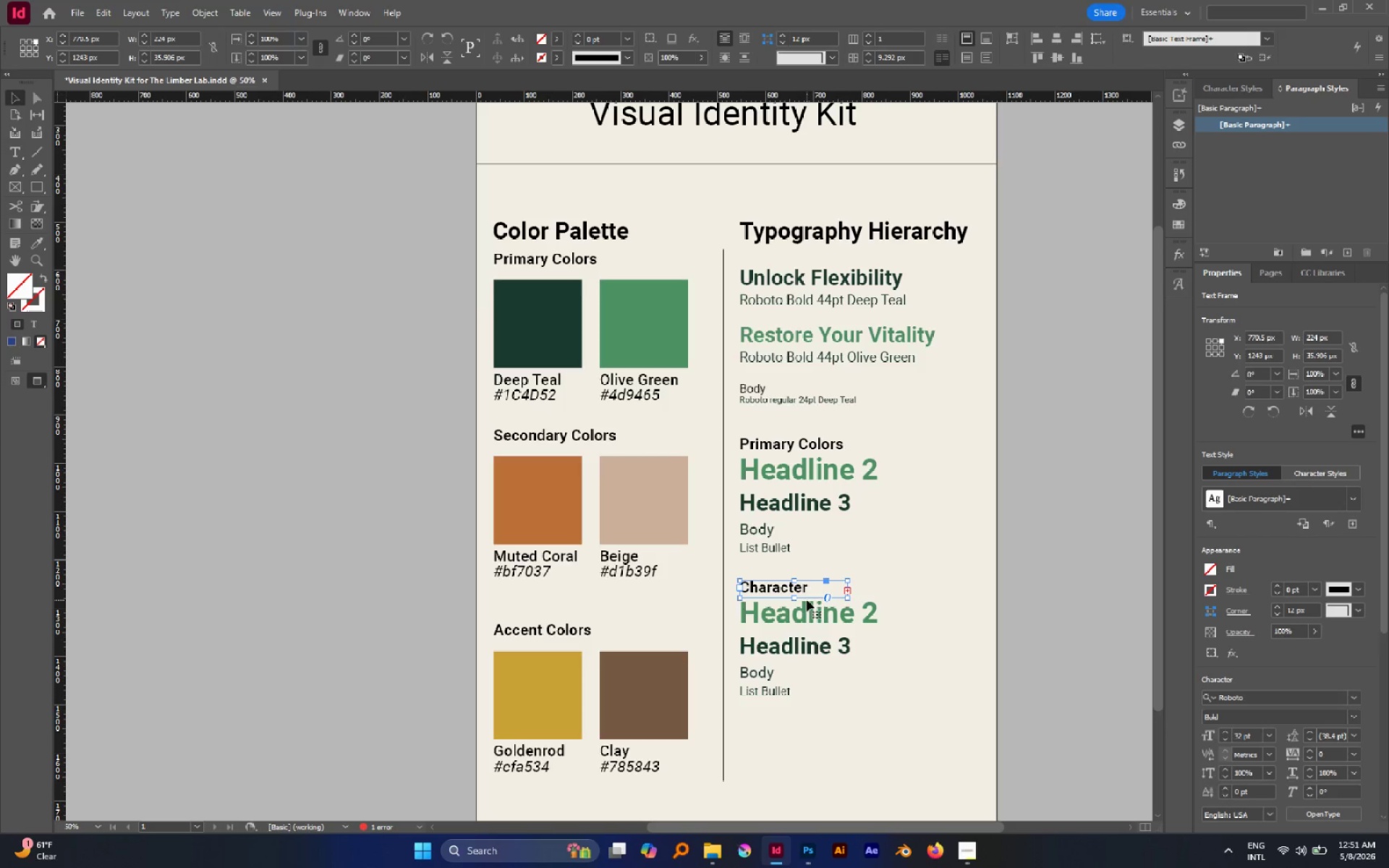 
hold_key(key=E, duration=14.27)
 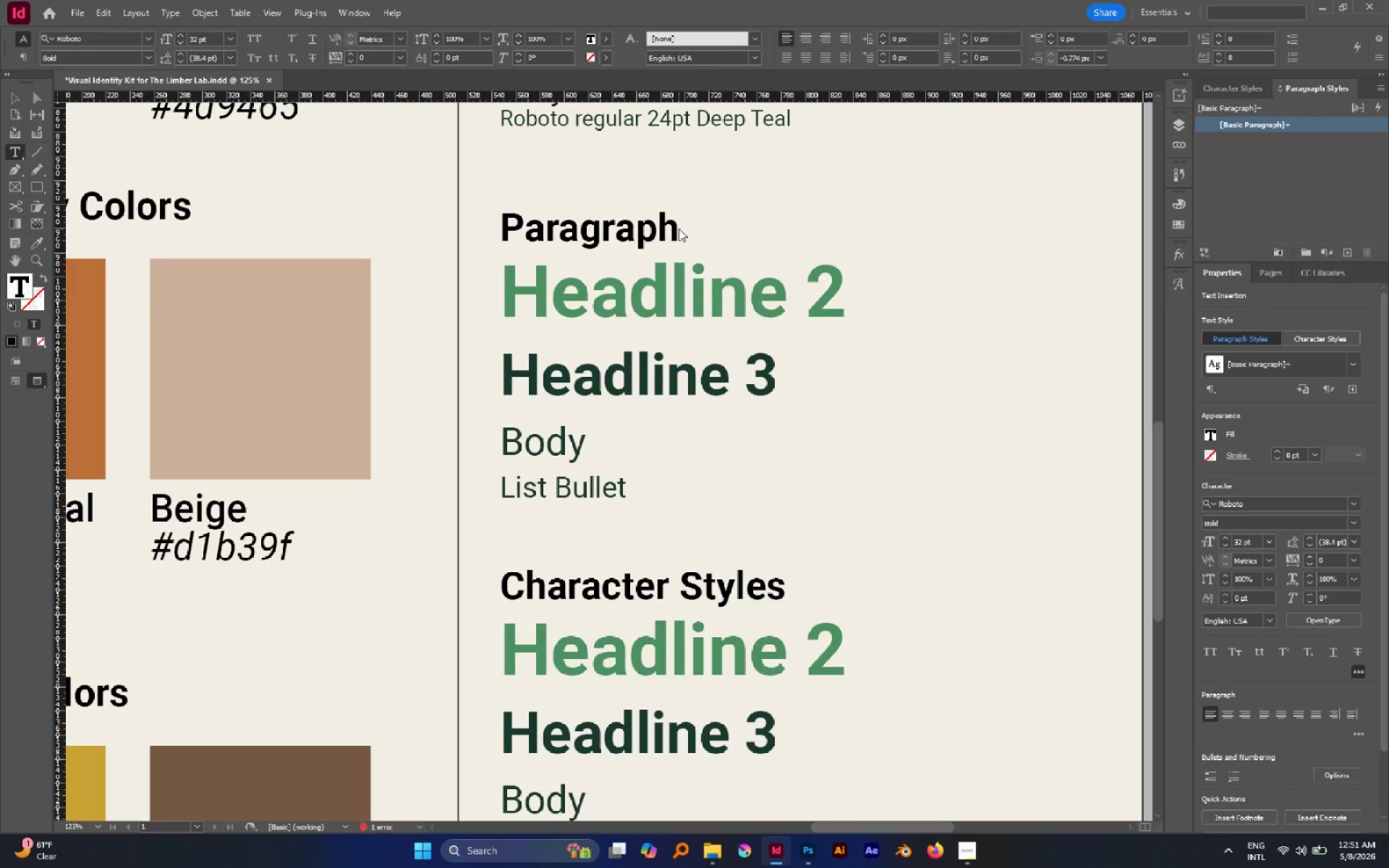 
hold_key(key=AltLeft, duration=0.91)
scroll: coordinate [834, 598], scroll_direction: up, amount: 5.0
 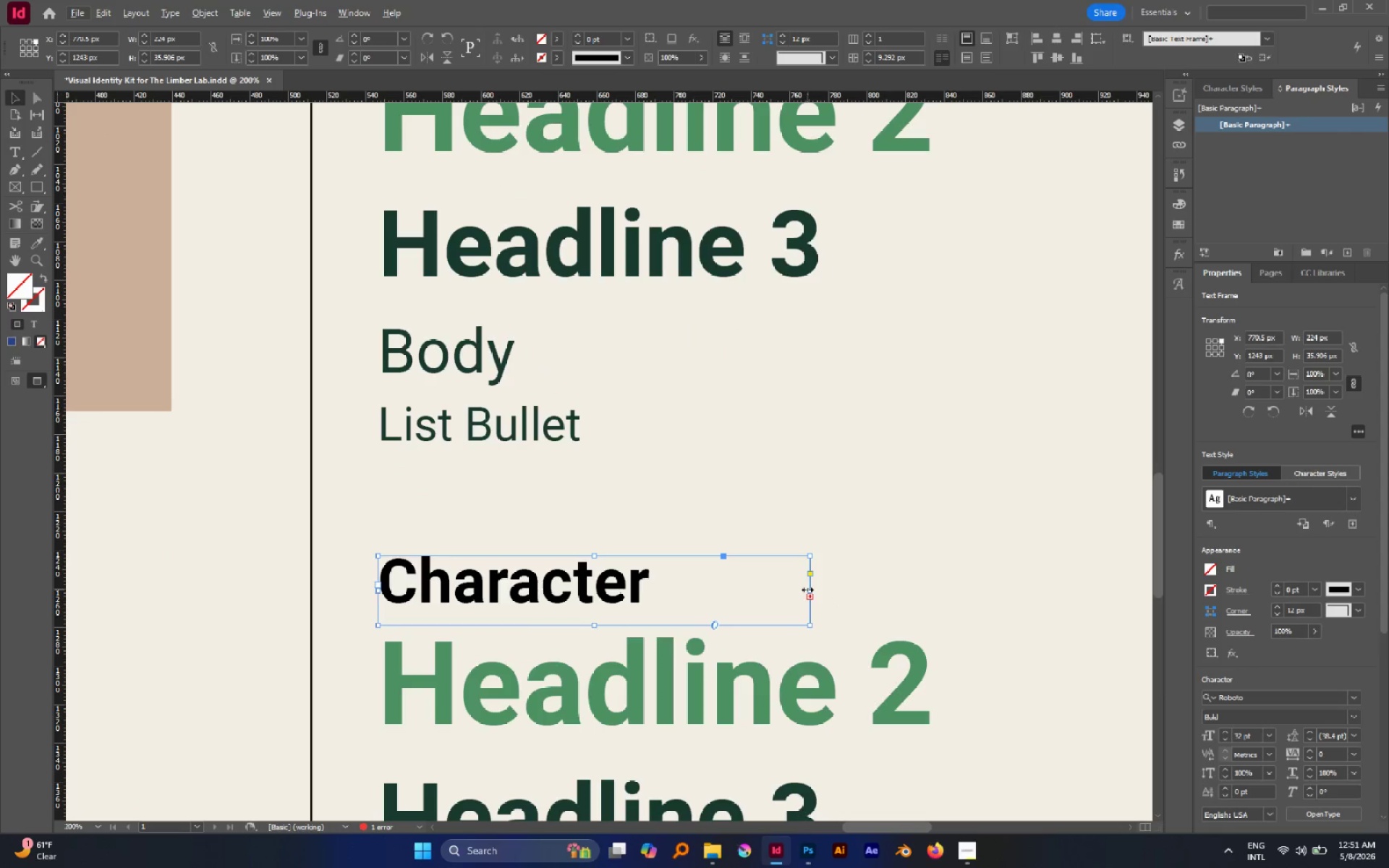 
left_click_drag(start_coordinate=[810, 590], to_coordinate=[1013, 607])
 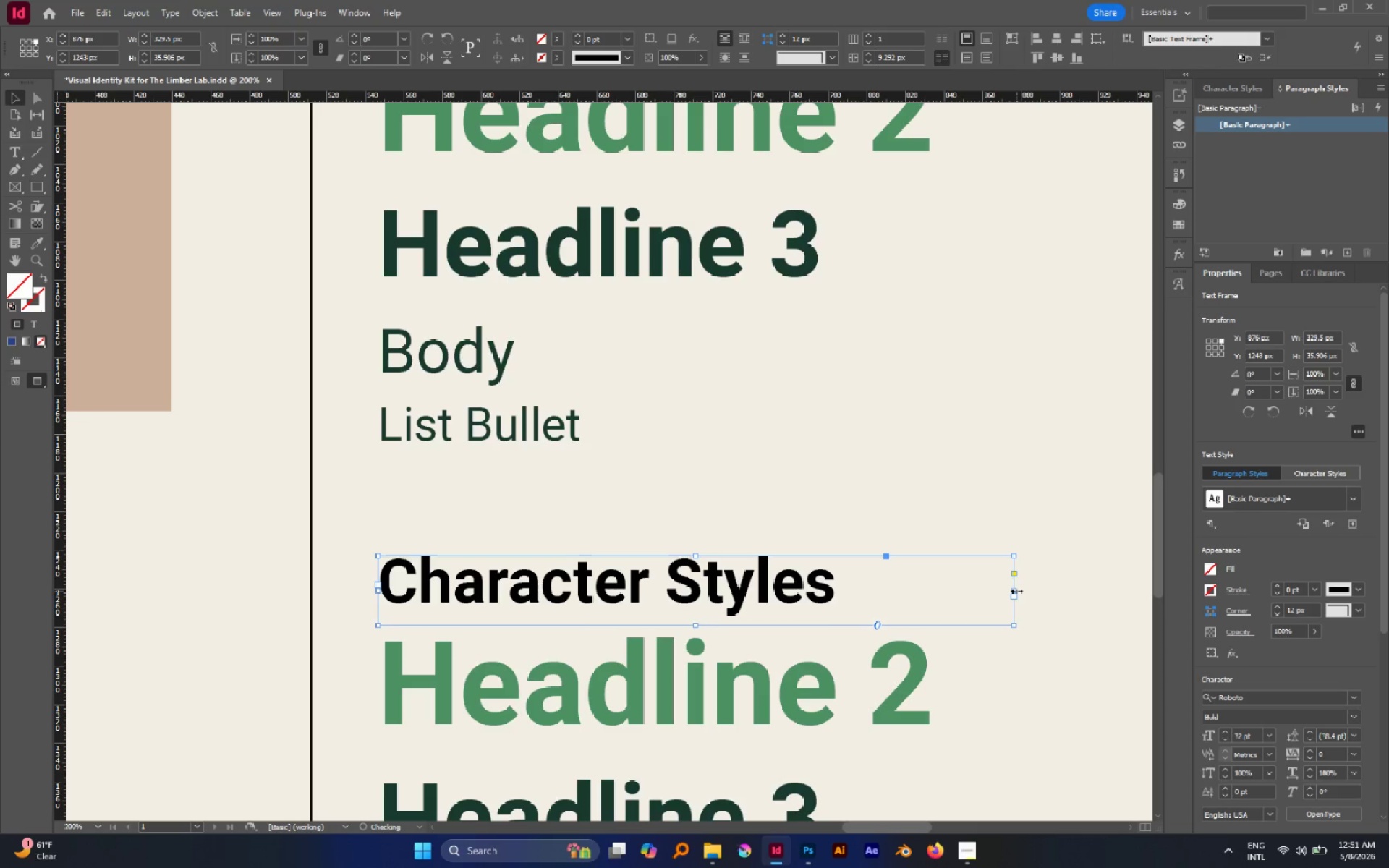 
left_click_drag(start_coordinate=[1016, 591], to_coordinate=[925, 580])
 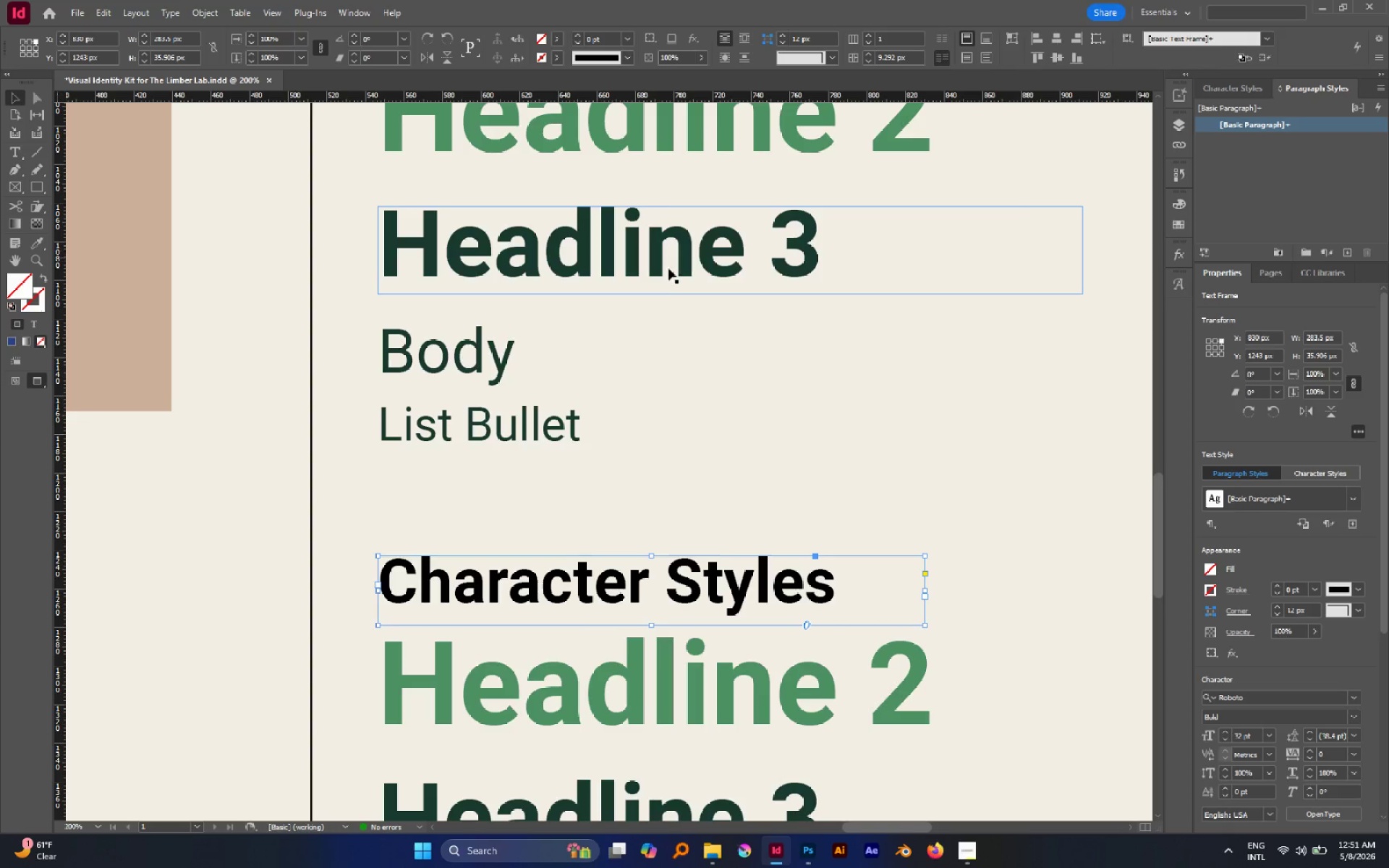 
key(Alt+AltLeft)
 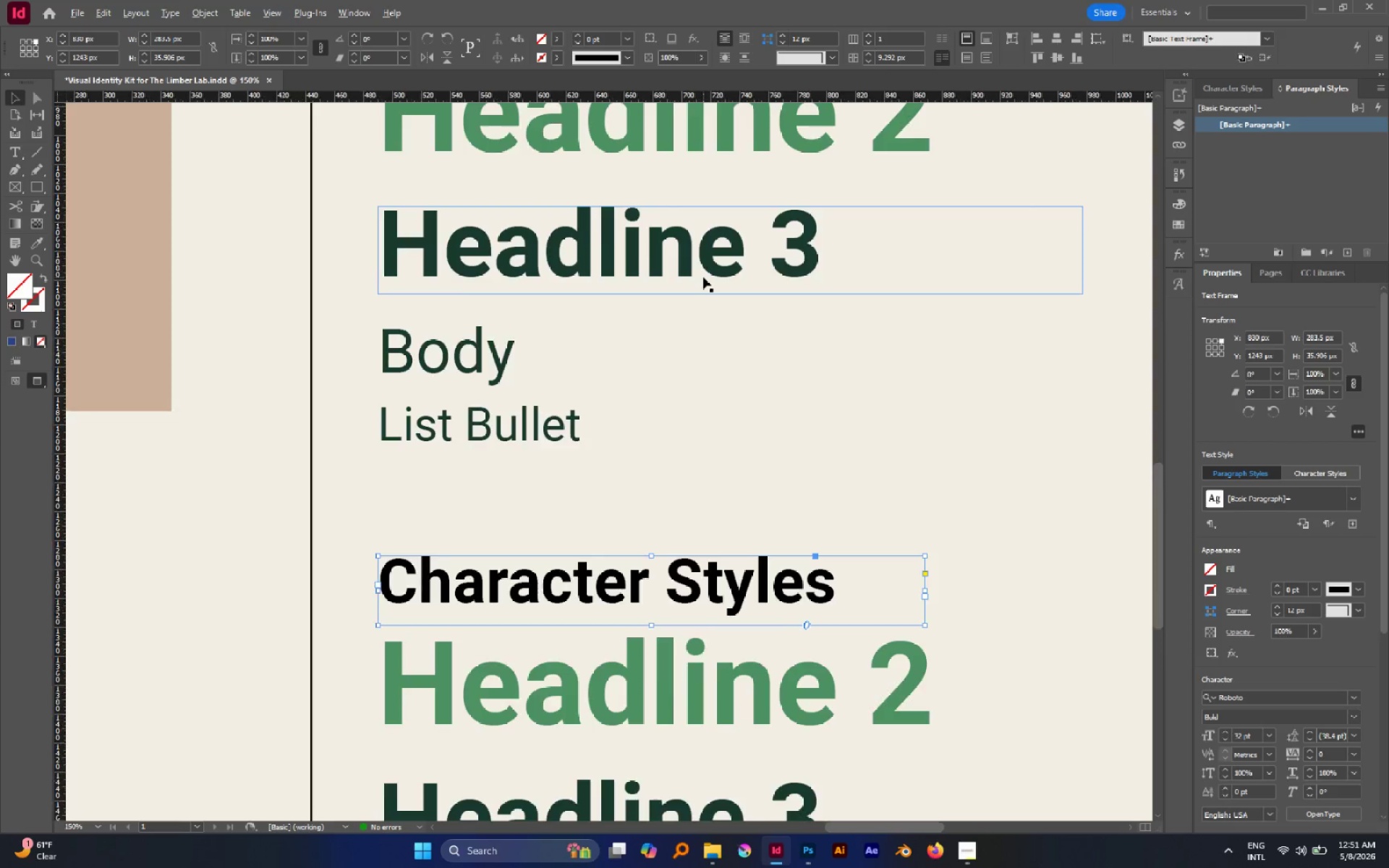 
scroll: coordinate [828, 320], scroll_direction: none, amount: 0.0
 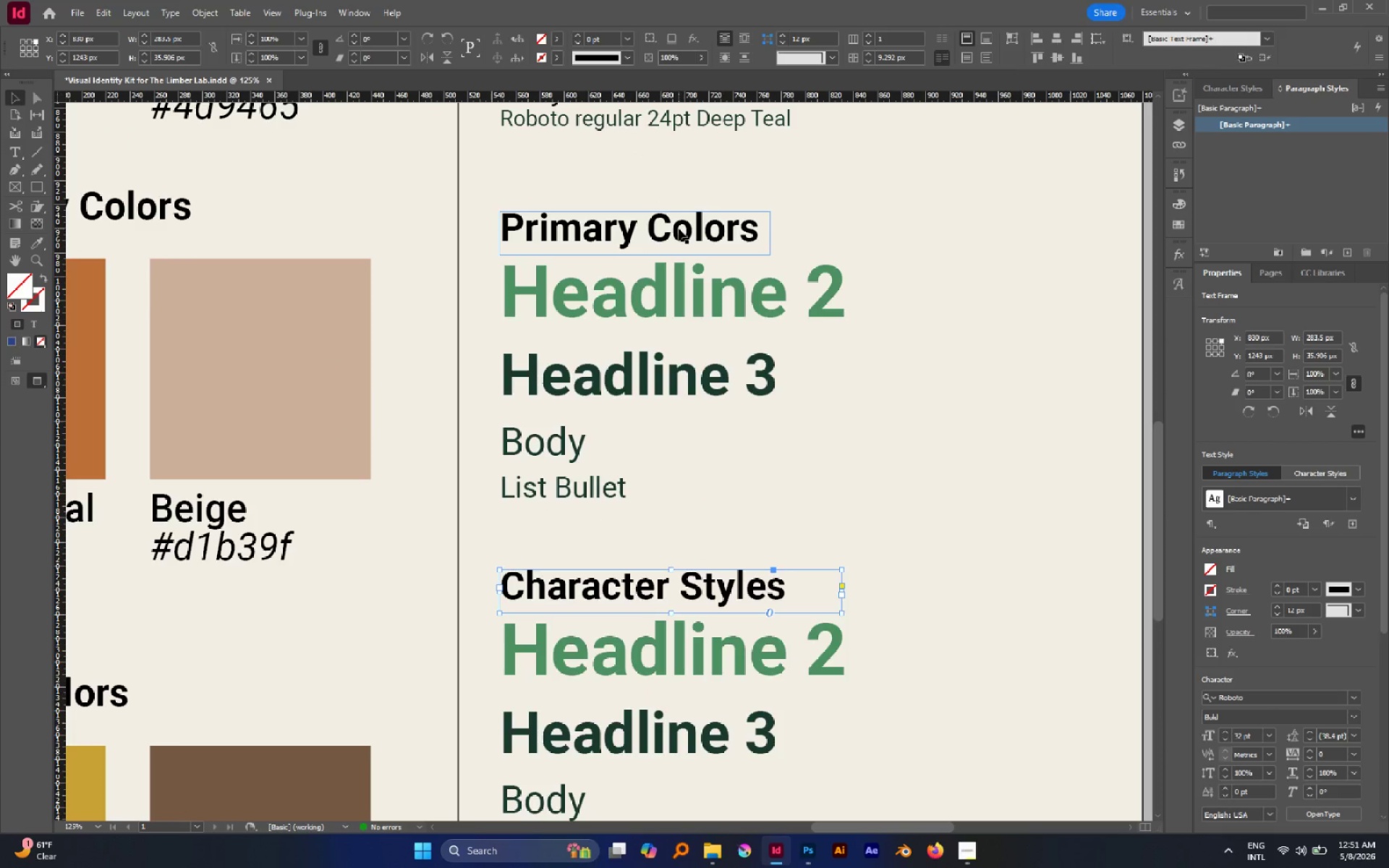 
double_click([679, 229])
 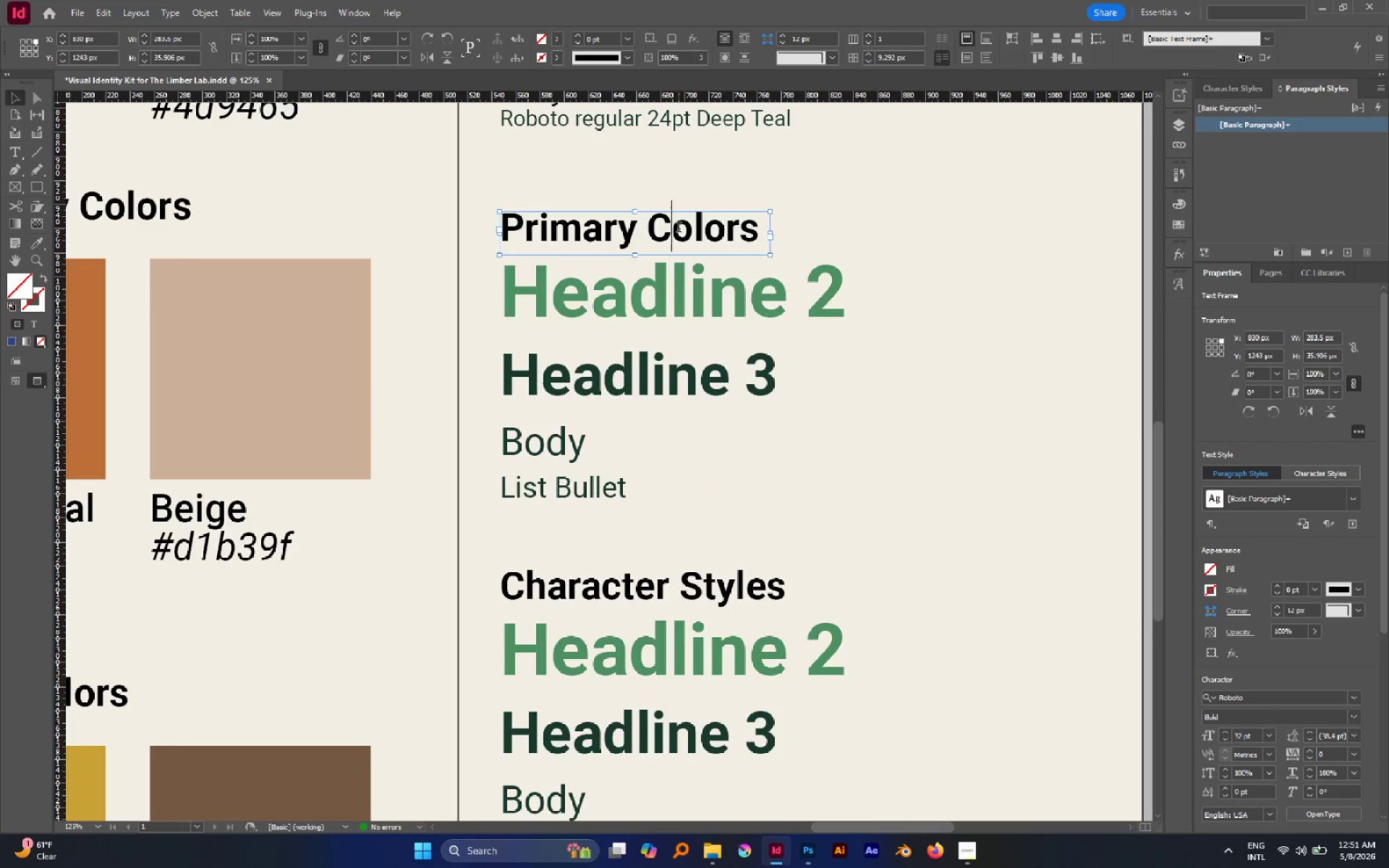 
triple_click([679, 229])
 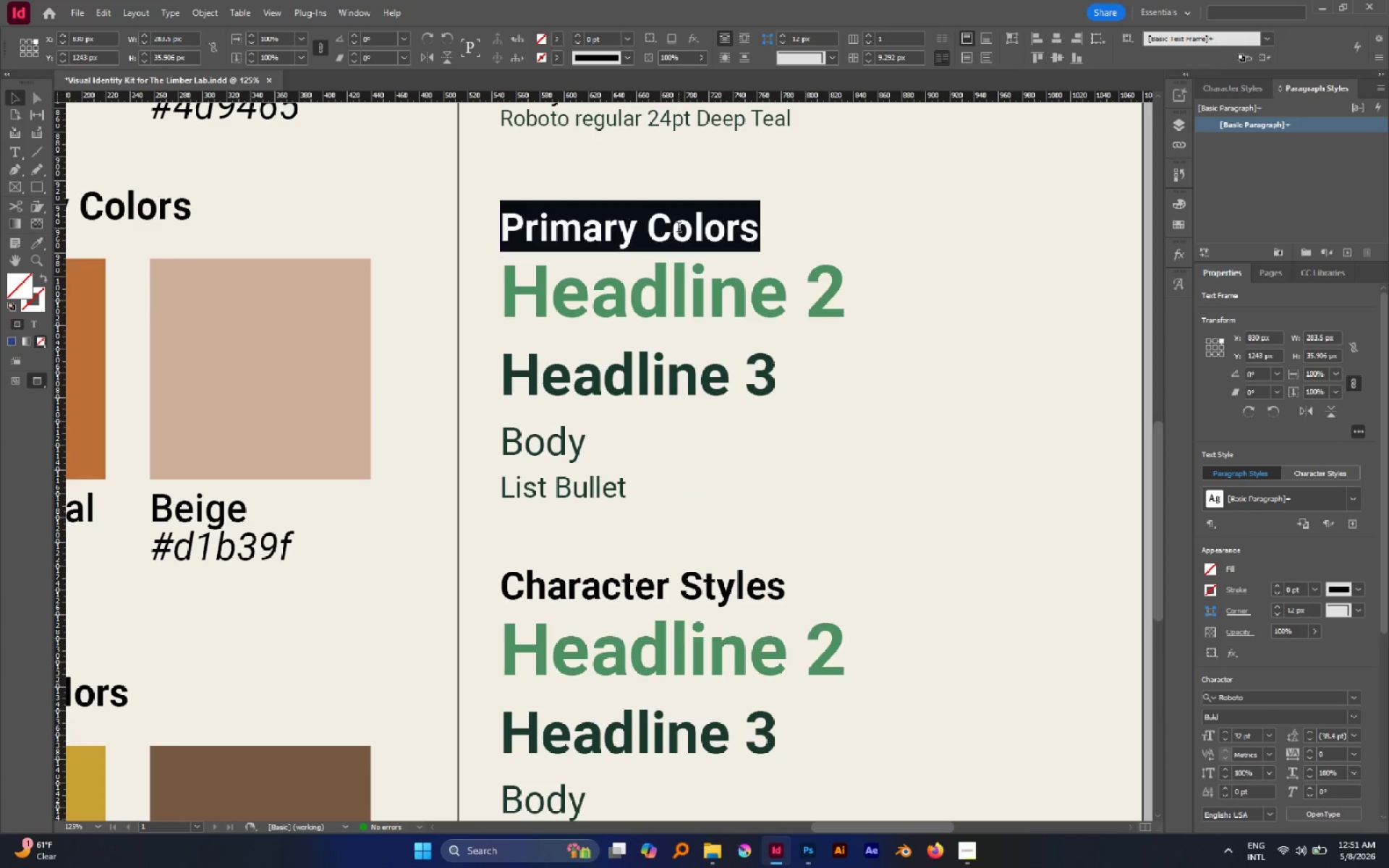 
triple_click([679, 229])
 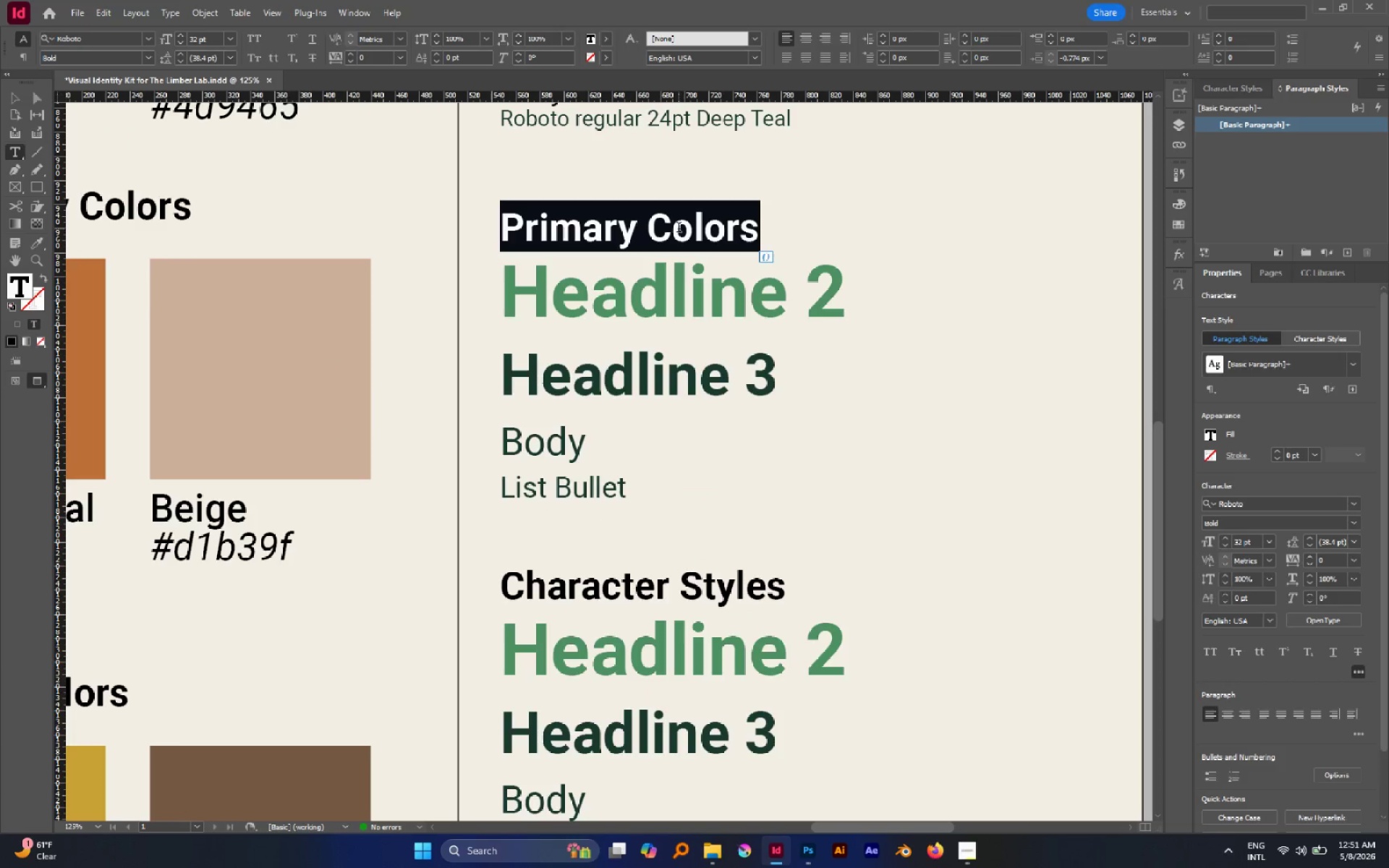 
type(Paragraph styls)
key(Escape)
 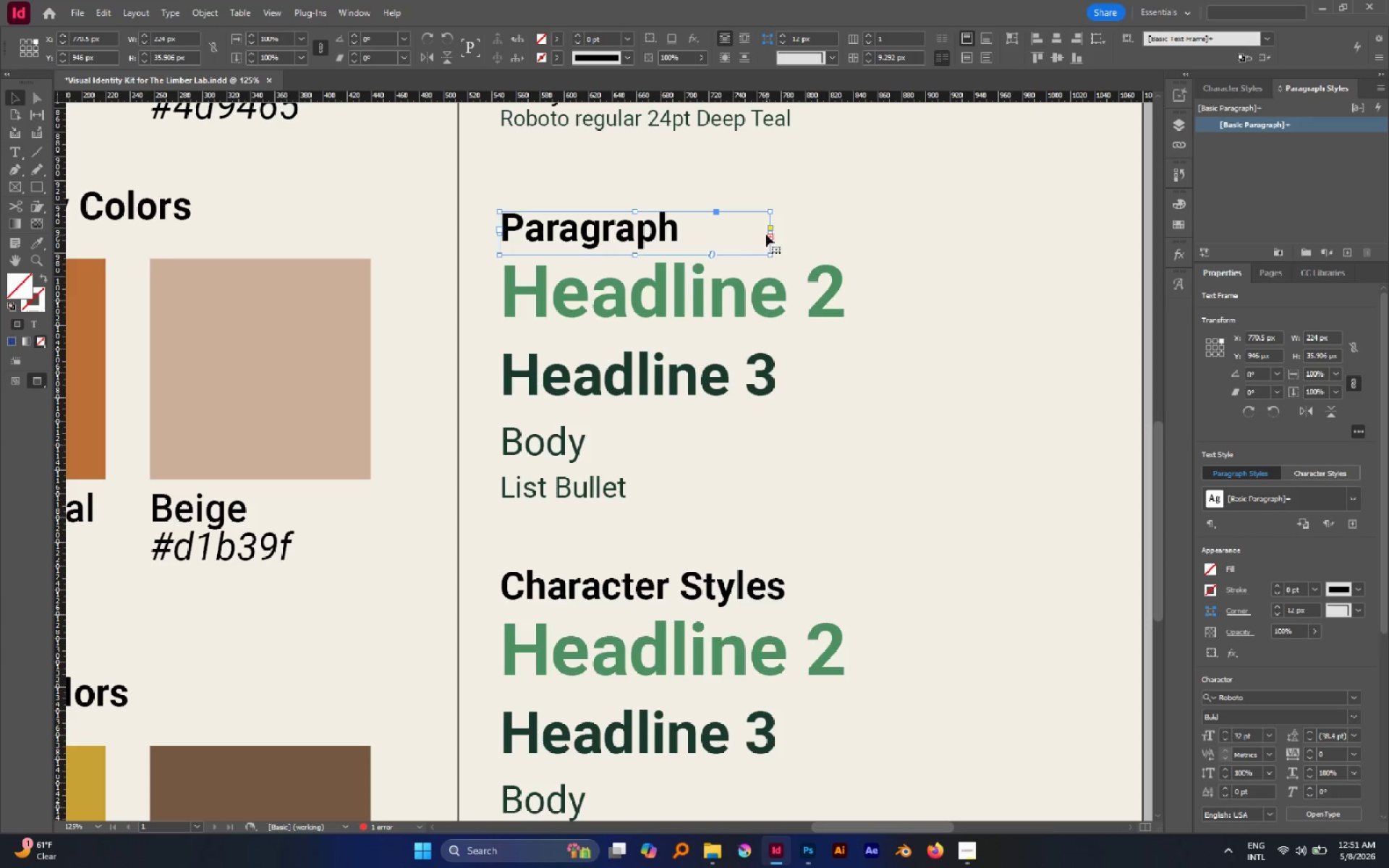 
left_click_drag(start_coordinate=[769, 234], to_coordinate=[903, 243])
 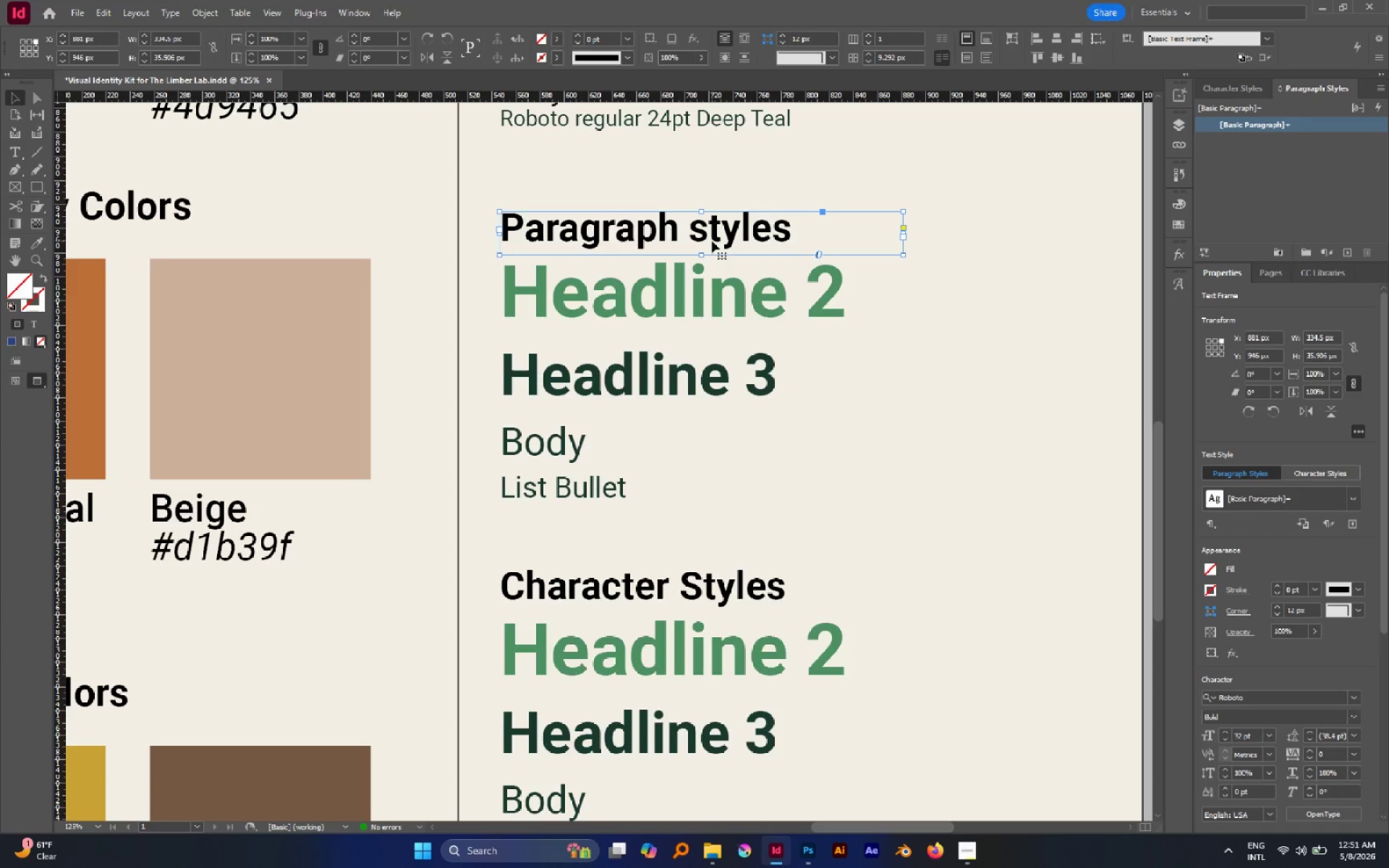 
double_click([711, 240])
 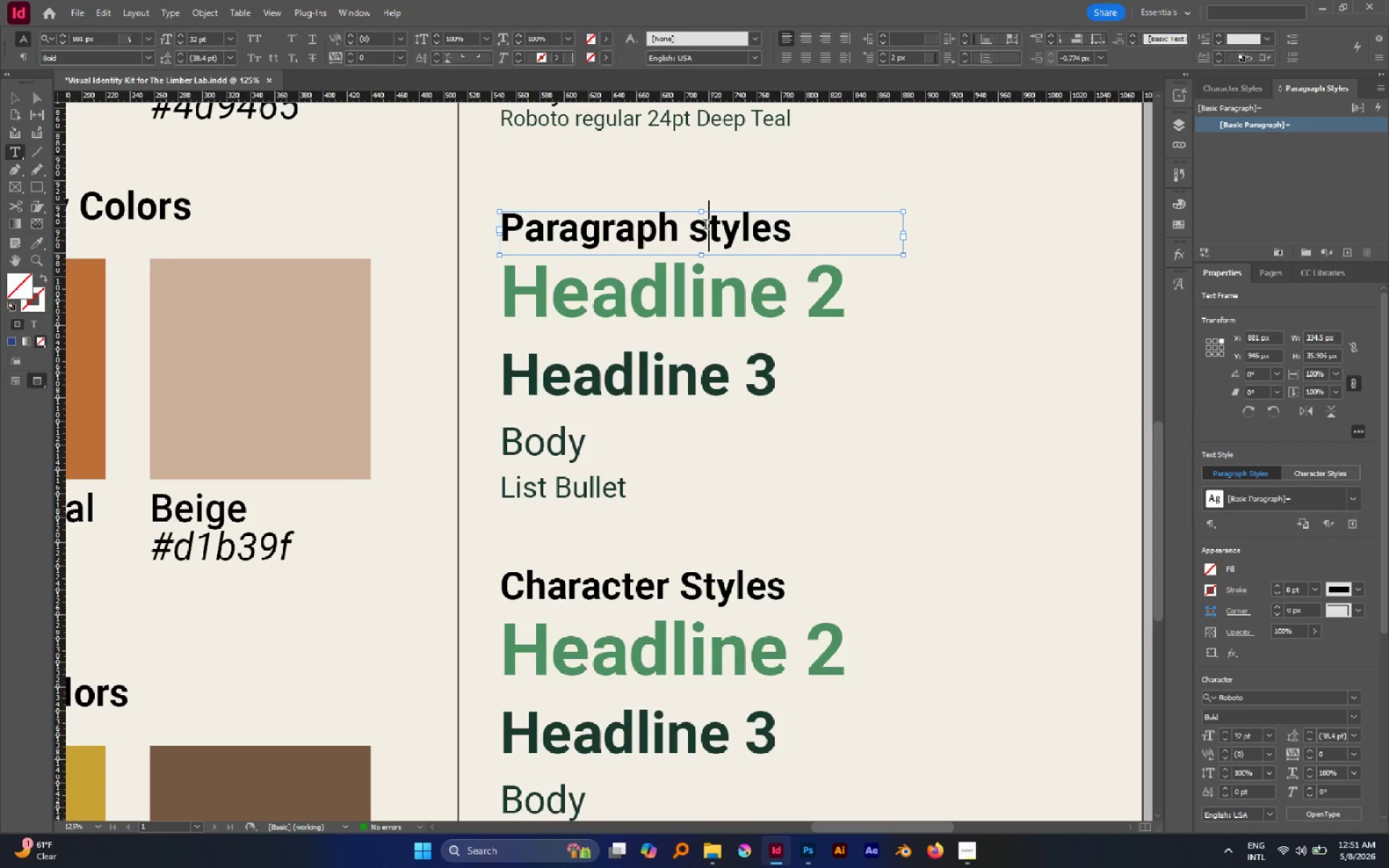 
left_click_drag(start_coordinate=[705, 226], to_coordinate=[690, 229])
 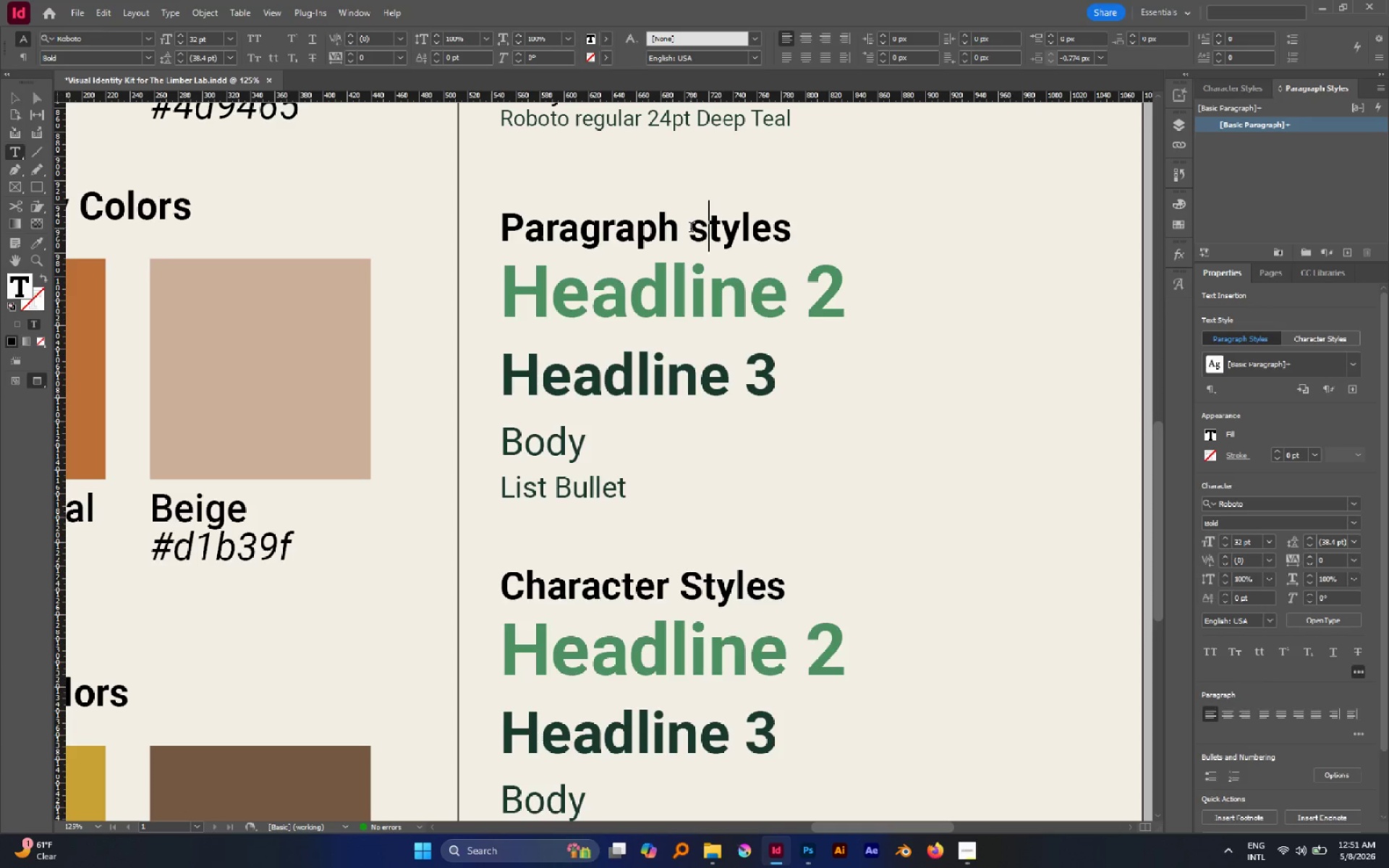 
left_click_drag(start_coordinate=[691, 229], to_coordinate=[702, 230])
 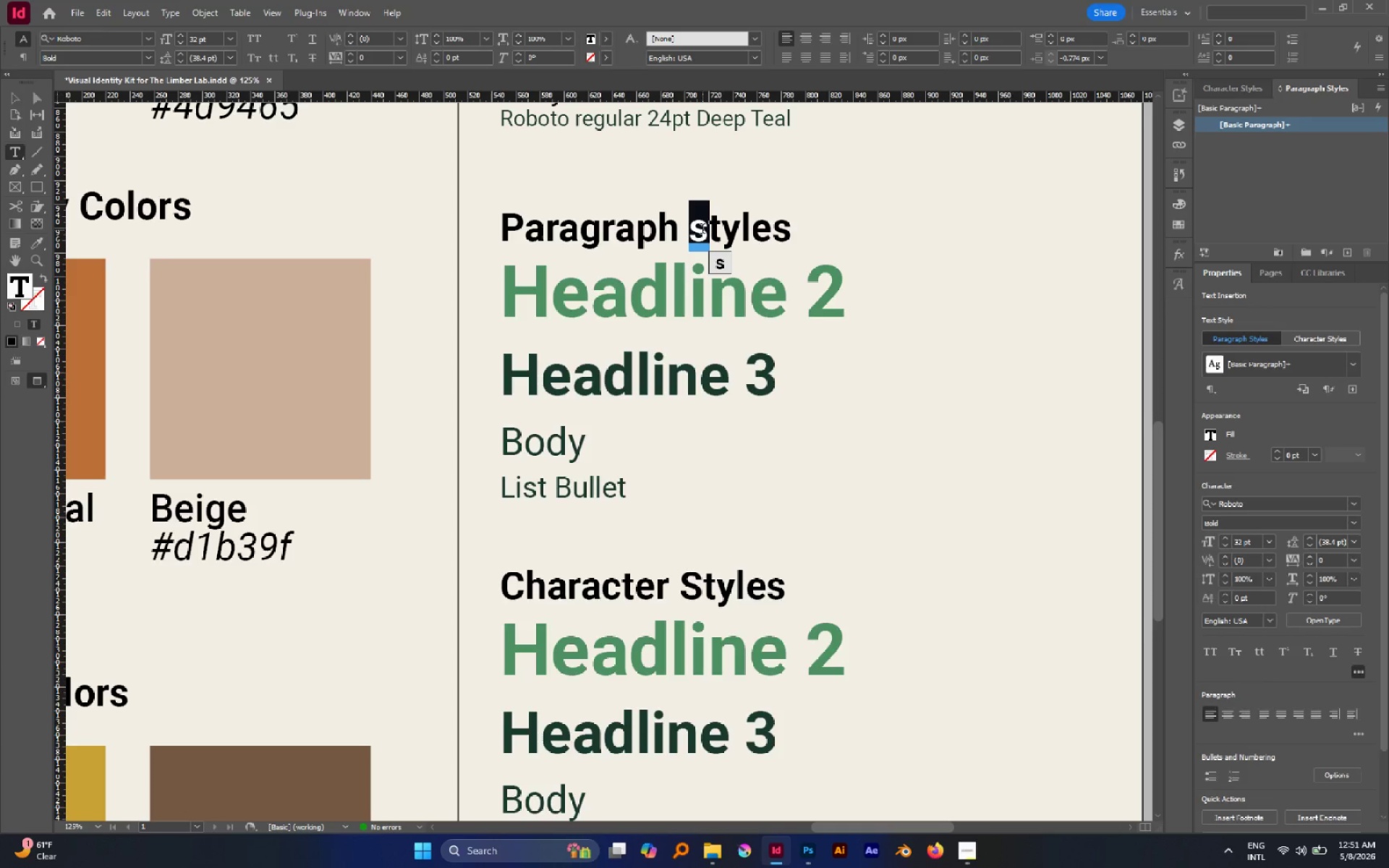 
key(Shift+S)
 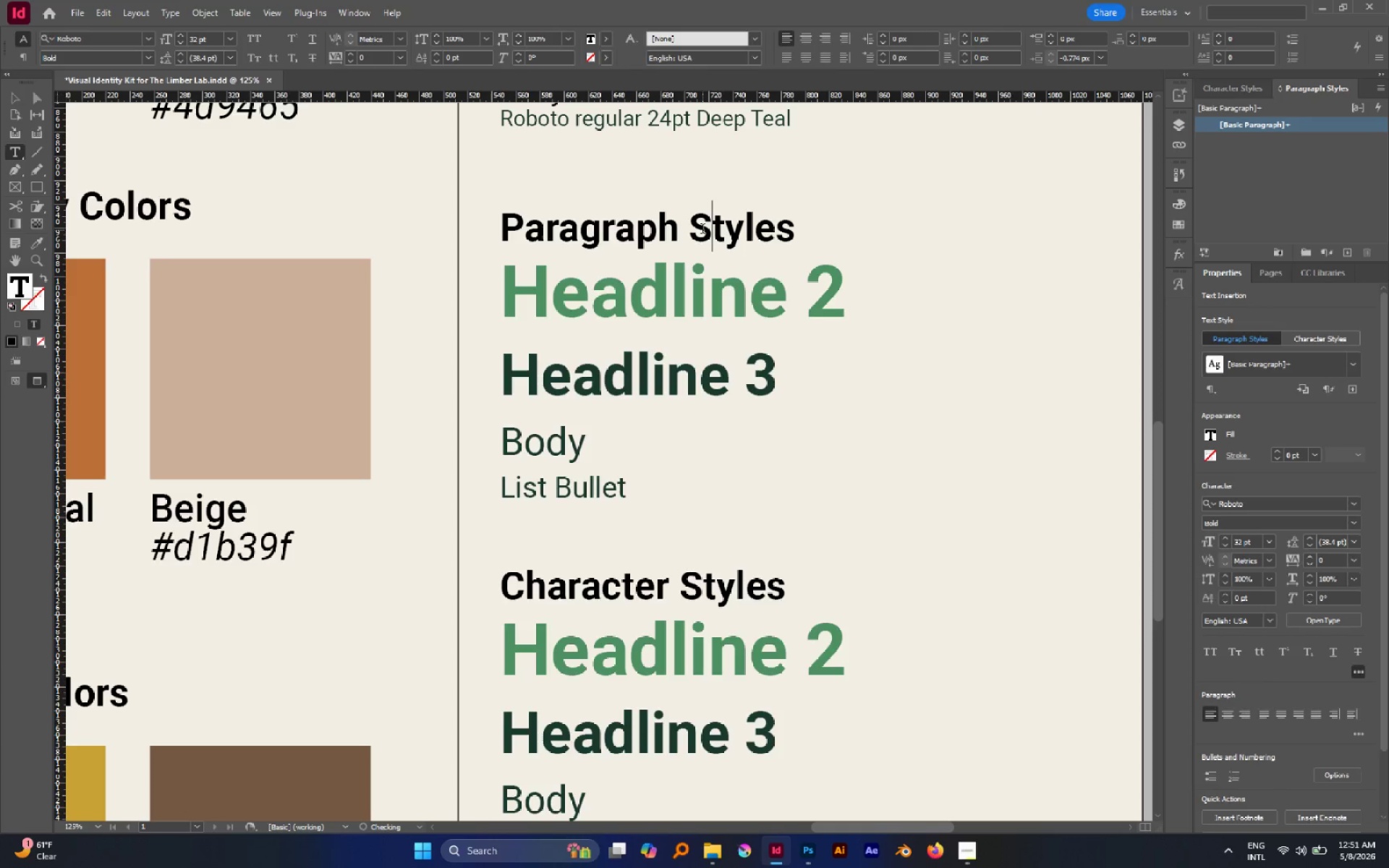 
key(Escape)
 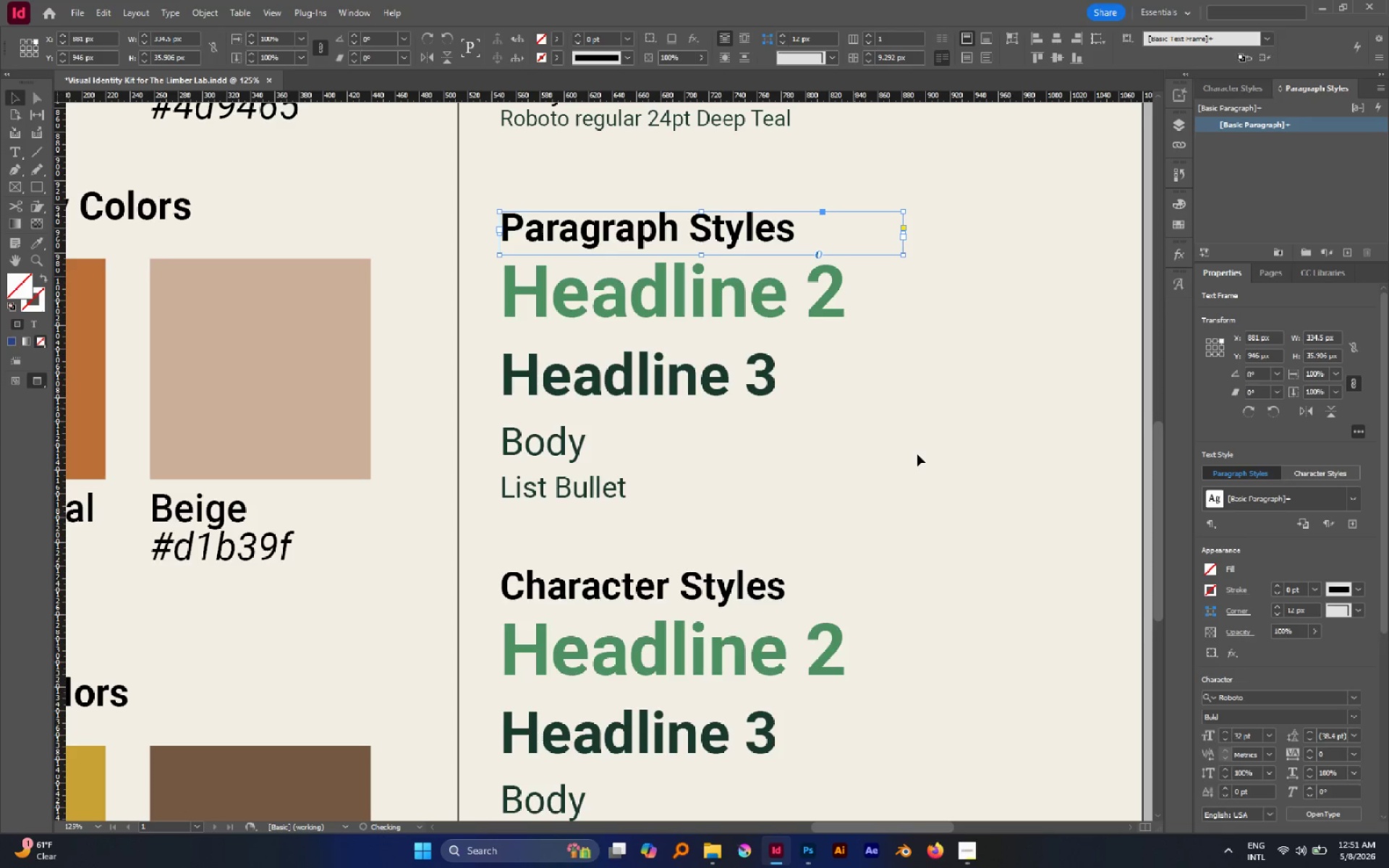 
left_click([917, 454])
 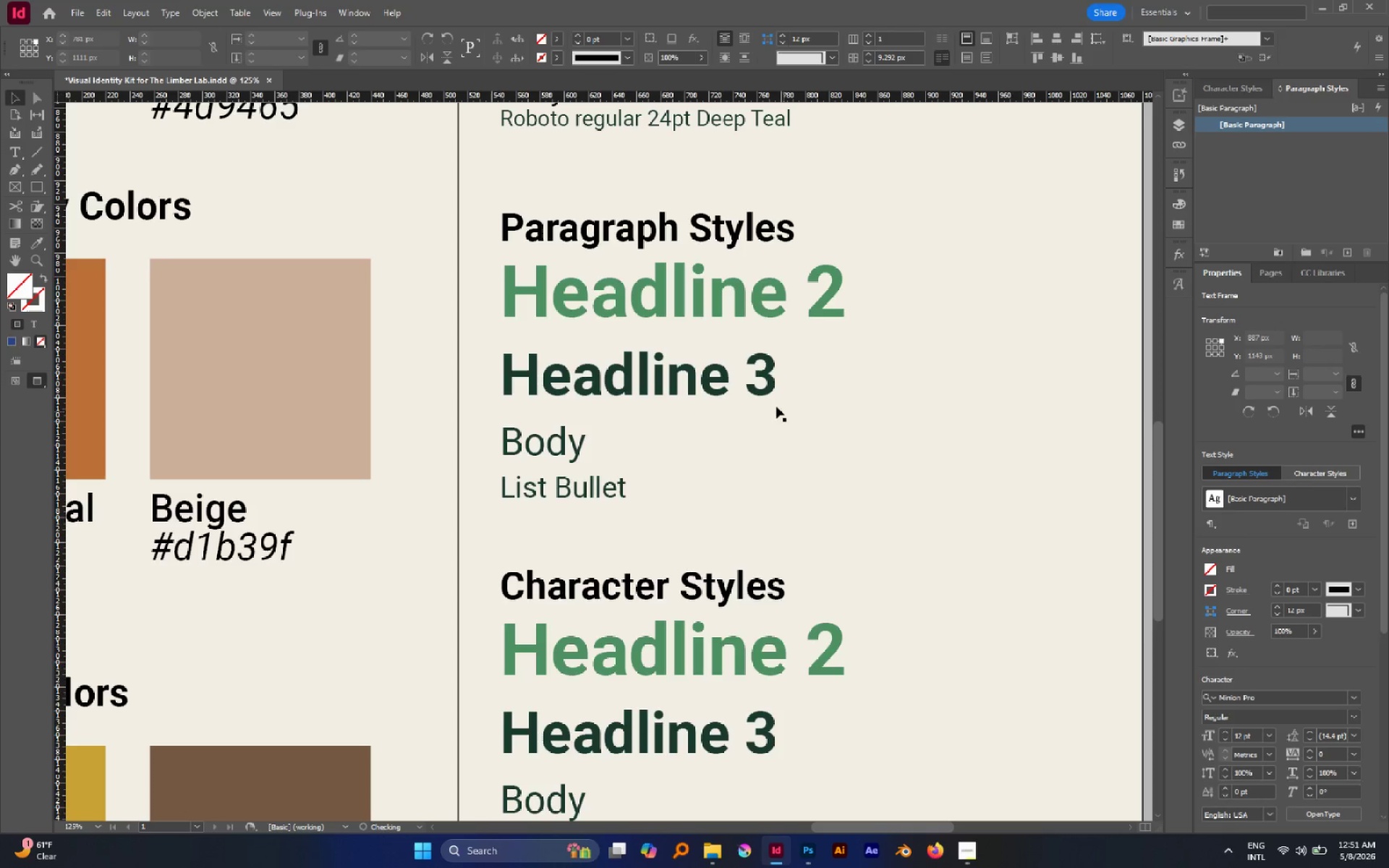 
hold_key(key=AltLeft, duration=0.47)
scroll: coordinate [771, 402], scroll_direction: down, amount: 2.0
 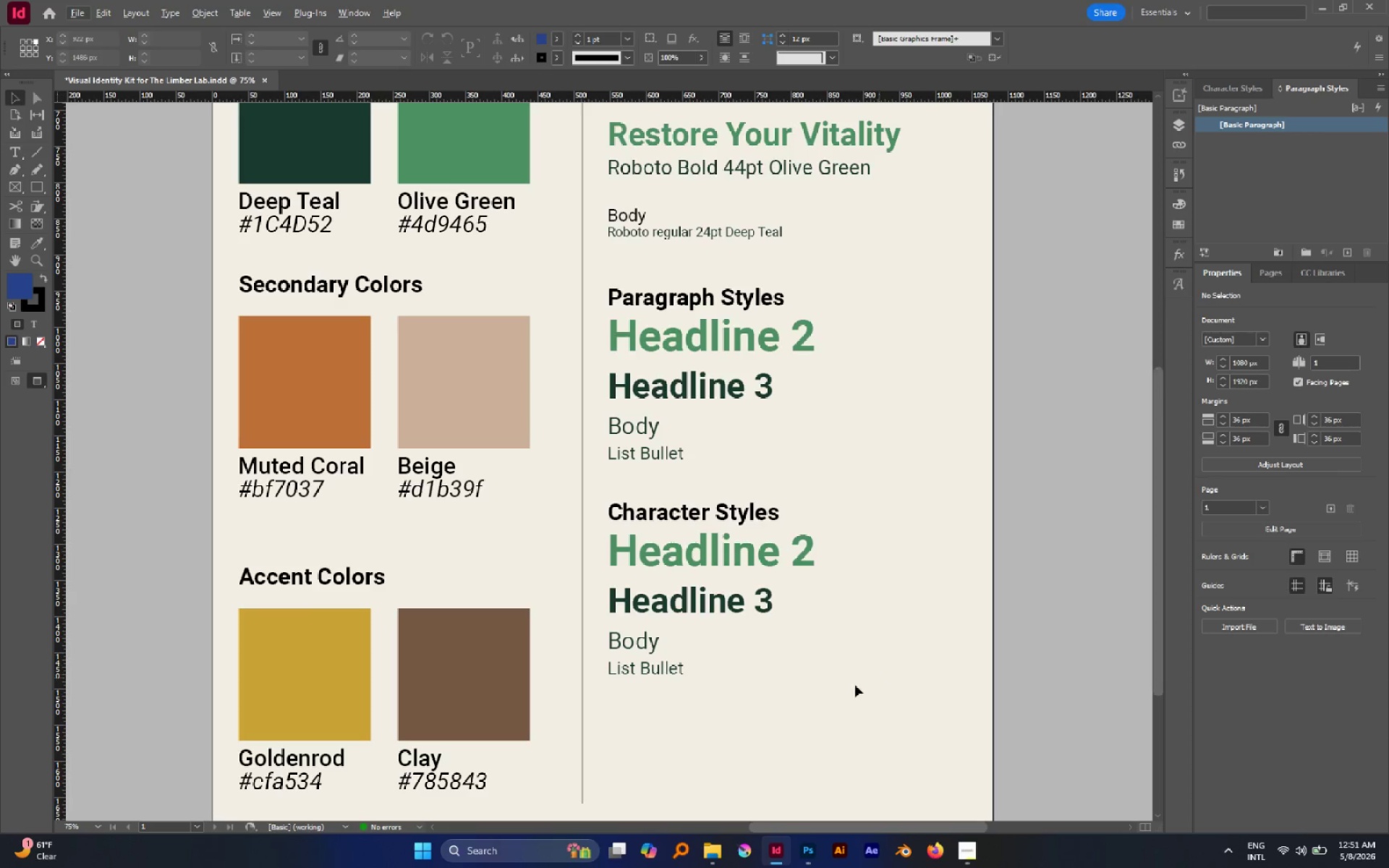 
left_click_drag(start_coordinate=[791, 729], to_coordinate=[619, 552])
 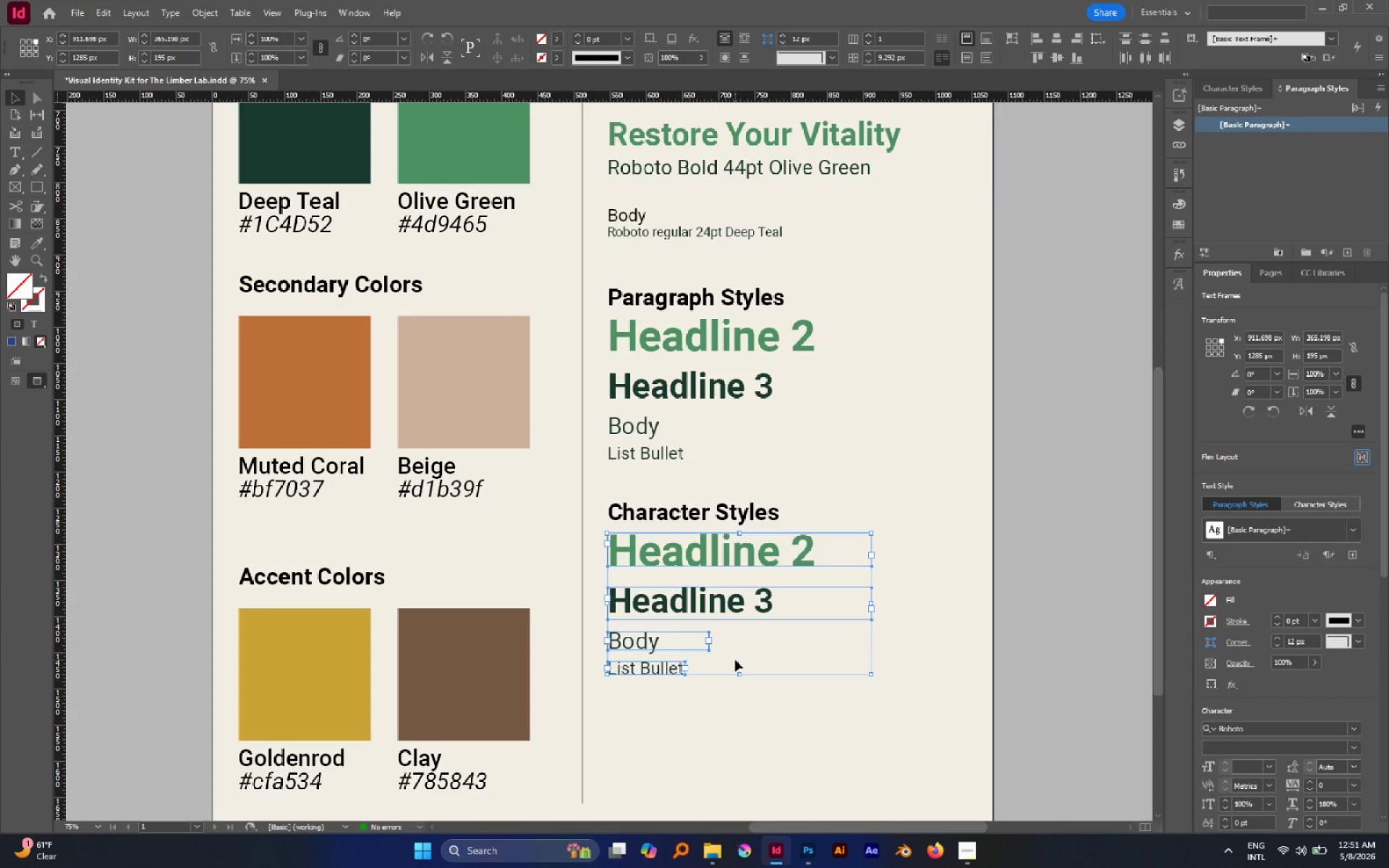 
wait(7.84)
 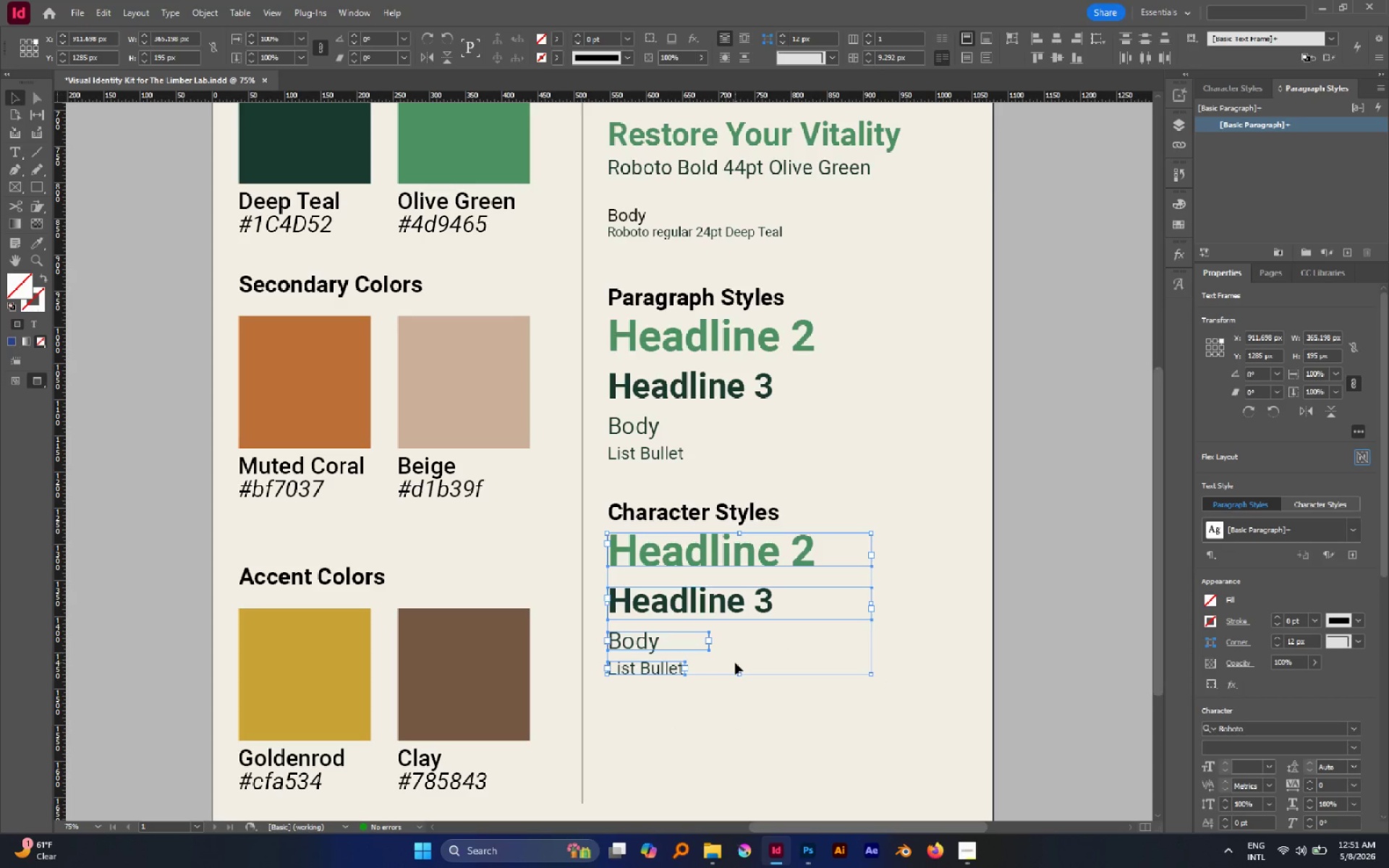 
left_click([772, 696])
 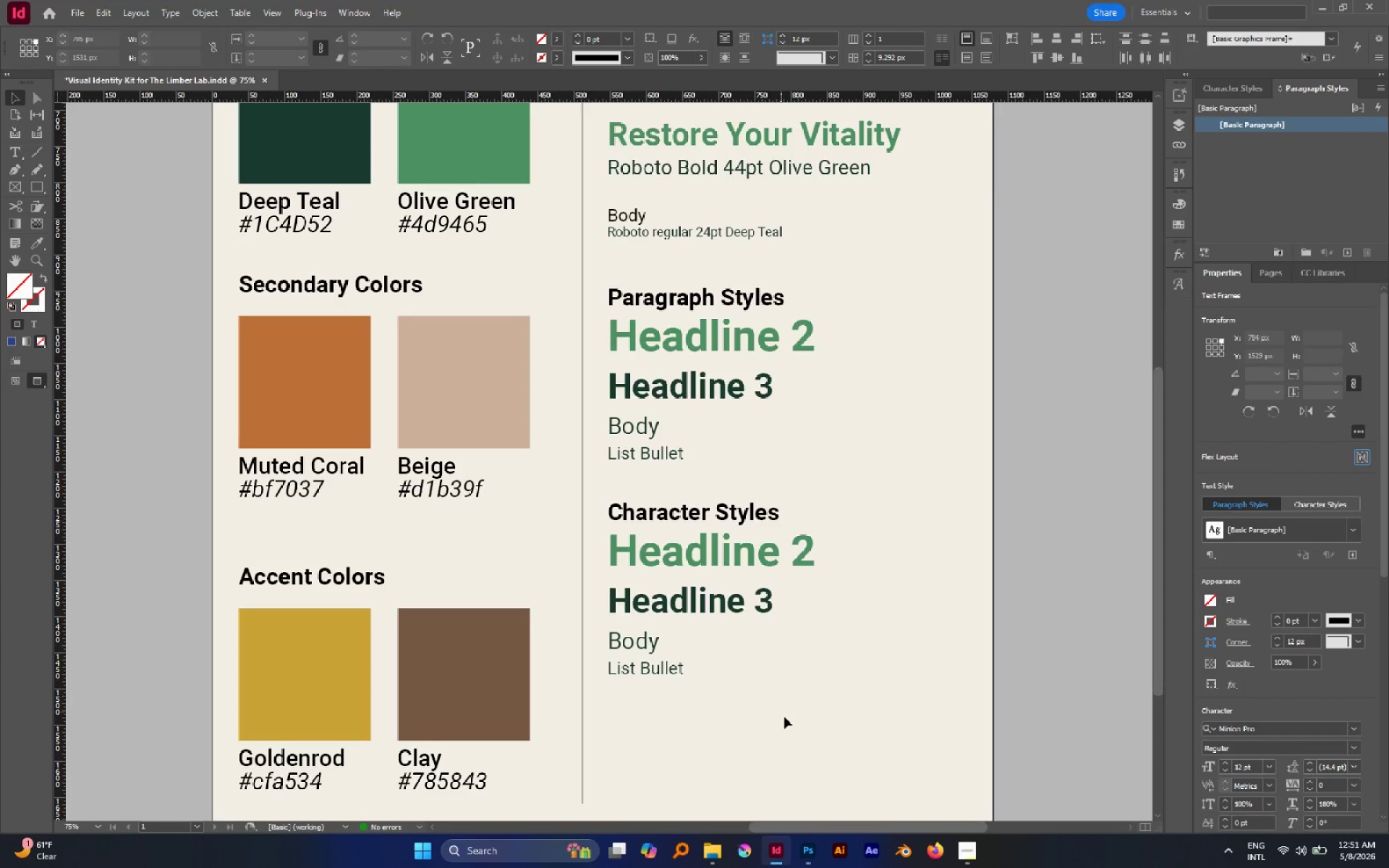 
left_click_drag(start_coordinate=[786, 717], to_coordinate=[624, 550])
 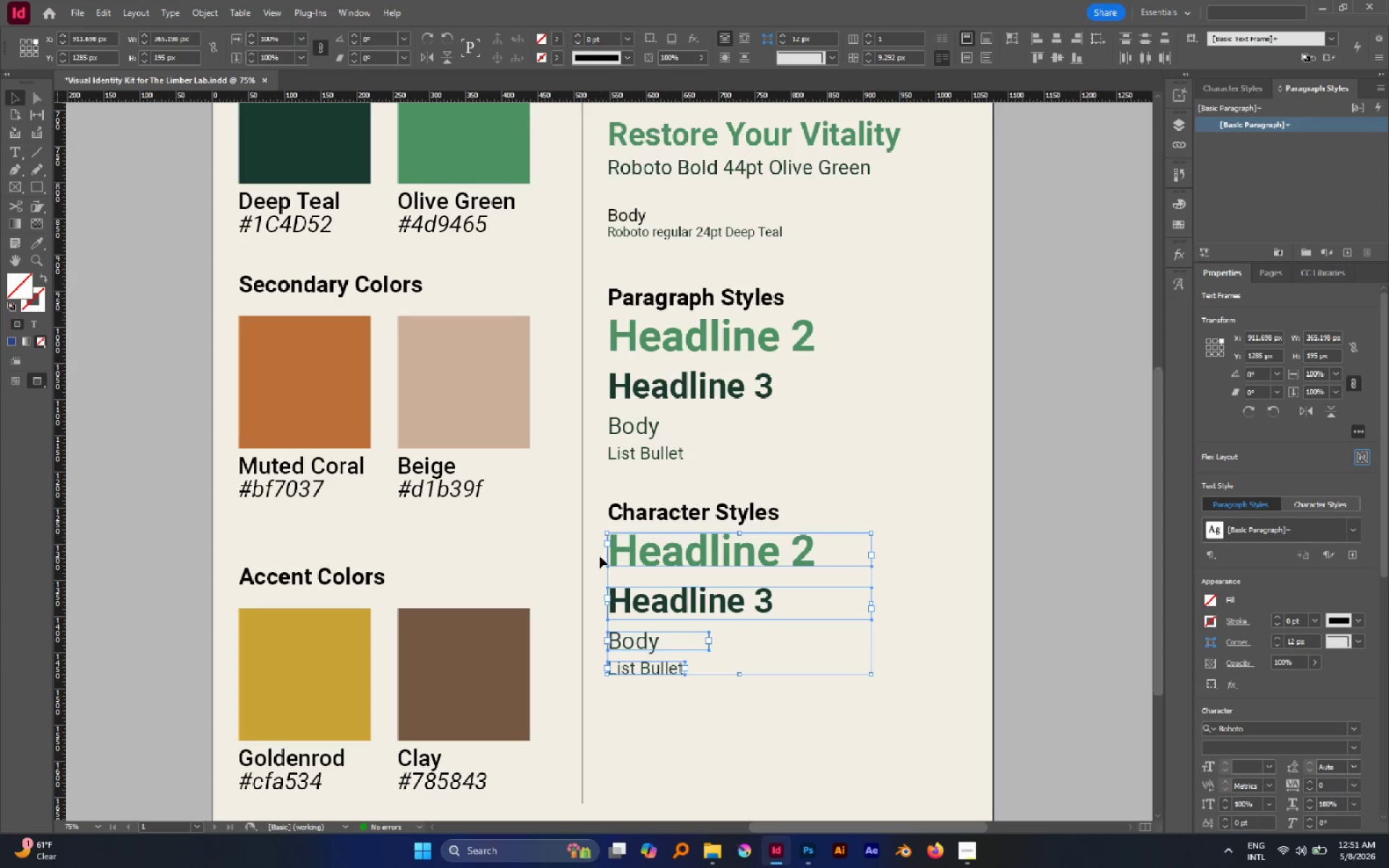 
left_click([599, 555])
 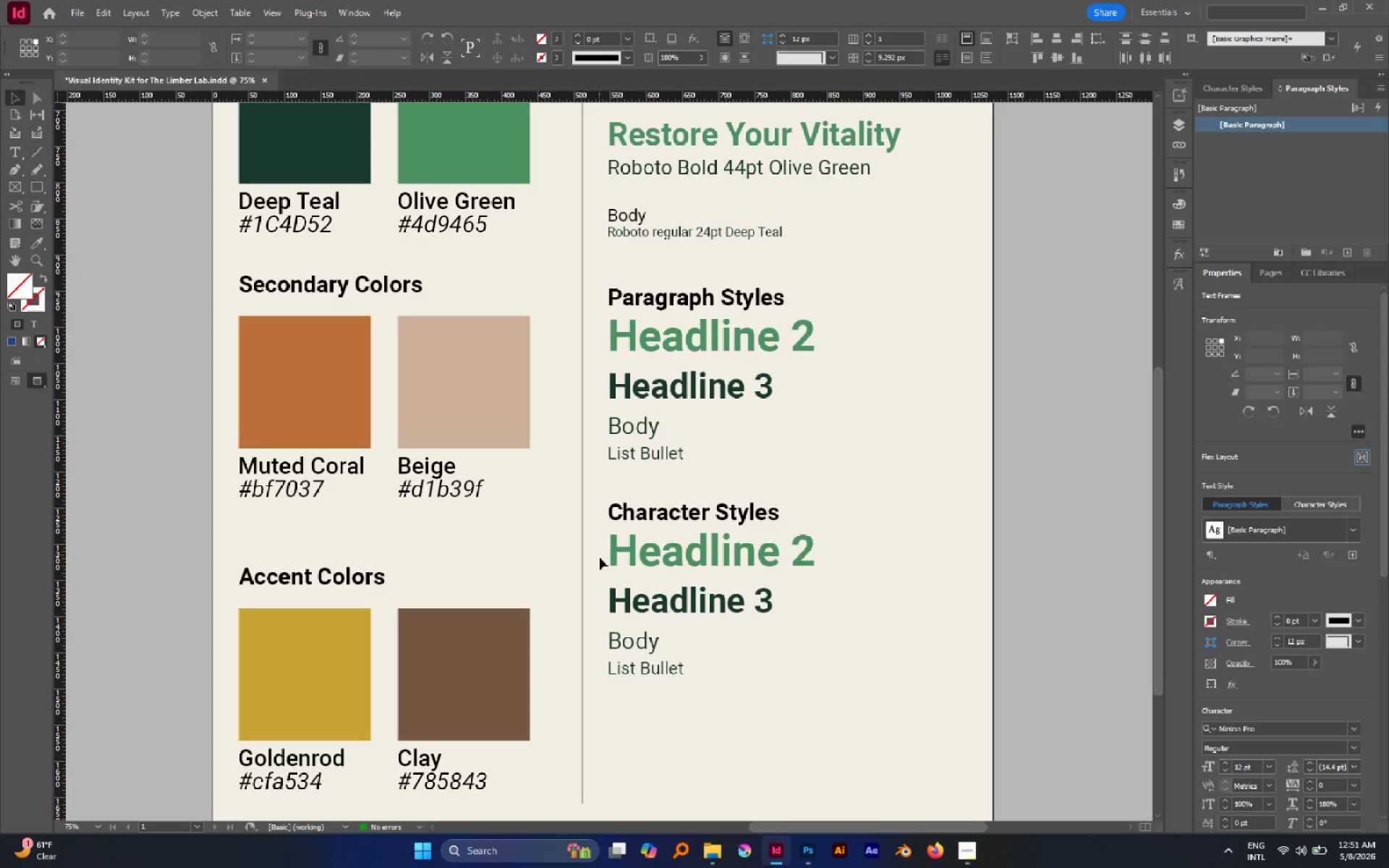 
left_click_drag(start_coordinate=[599, 555], to_coordinate=[670, 701])
 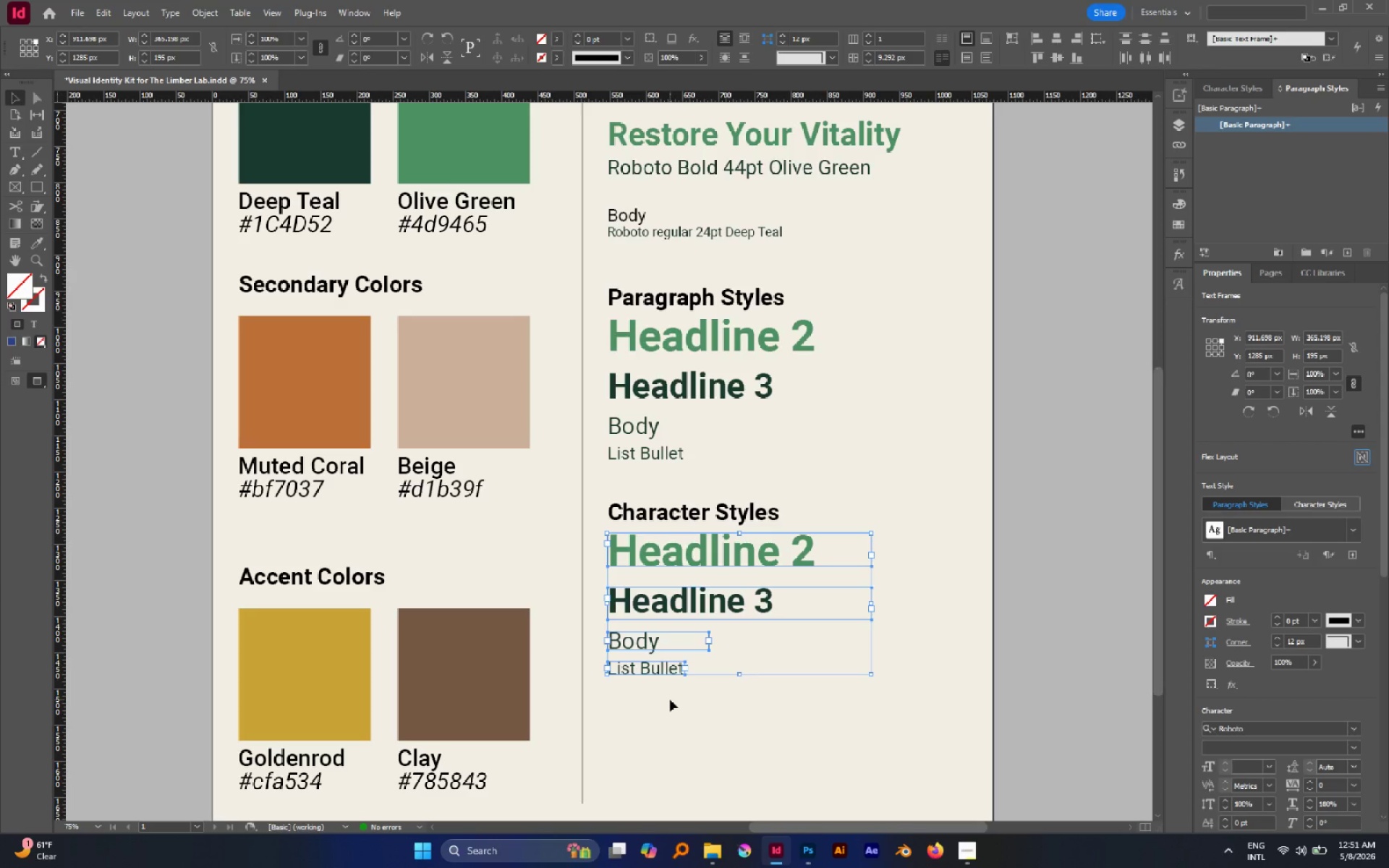 
wait(12.61)
 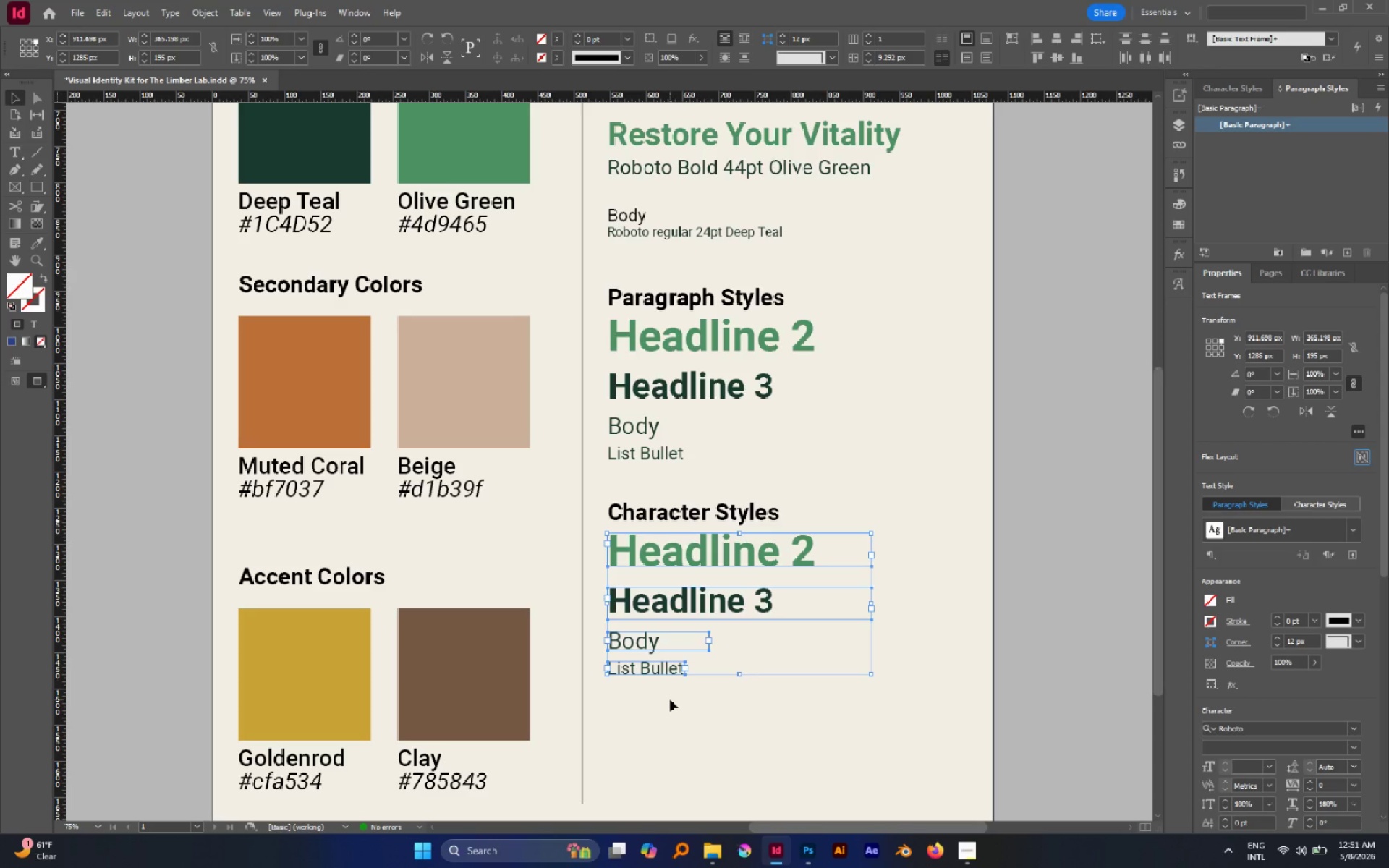 
left_click([1356, 523])
 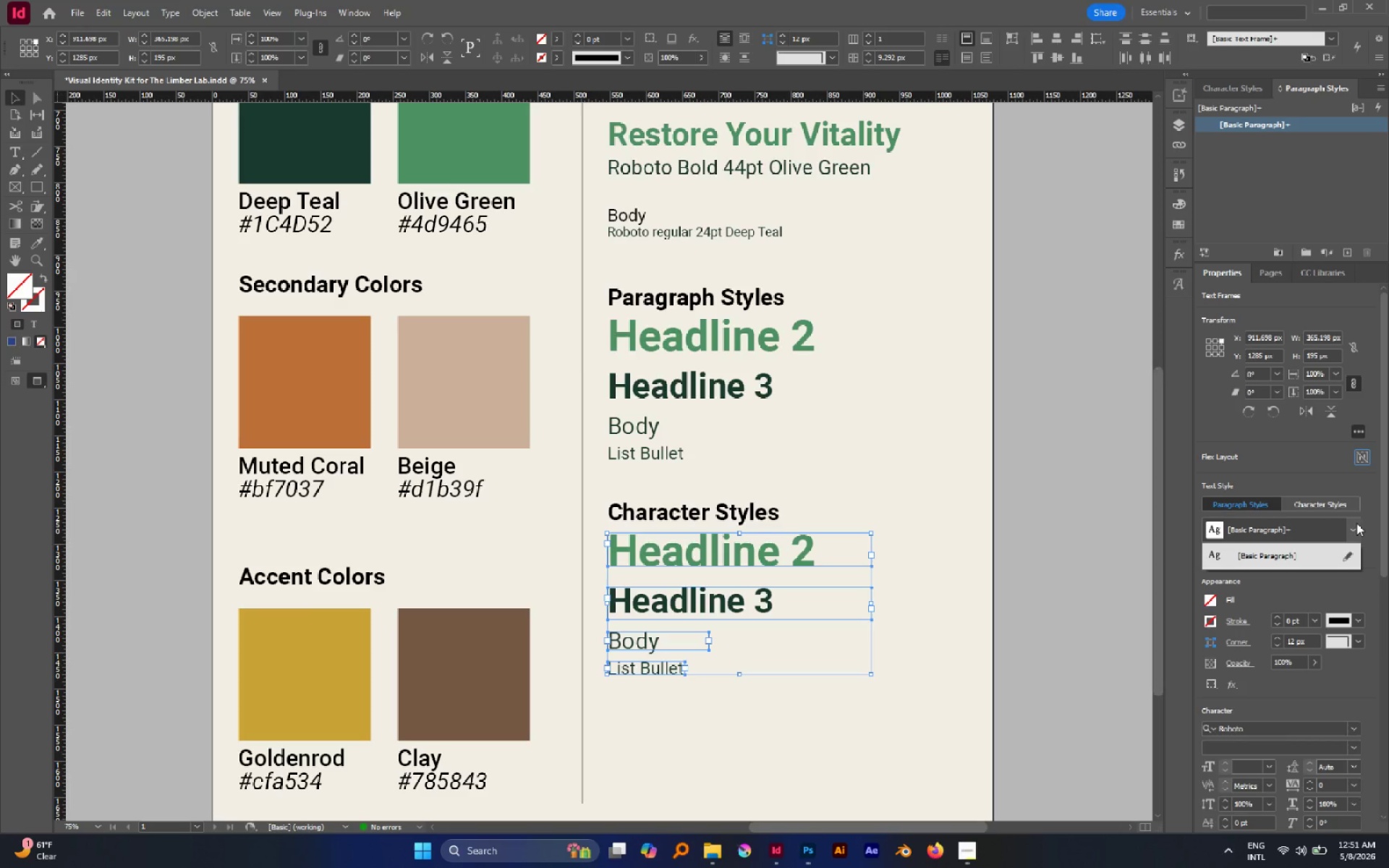 
left_click([1356, 523])
 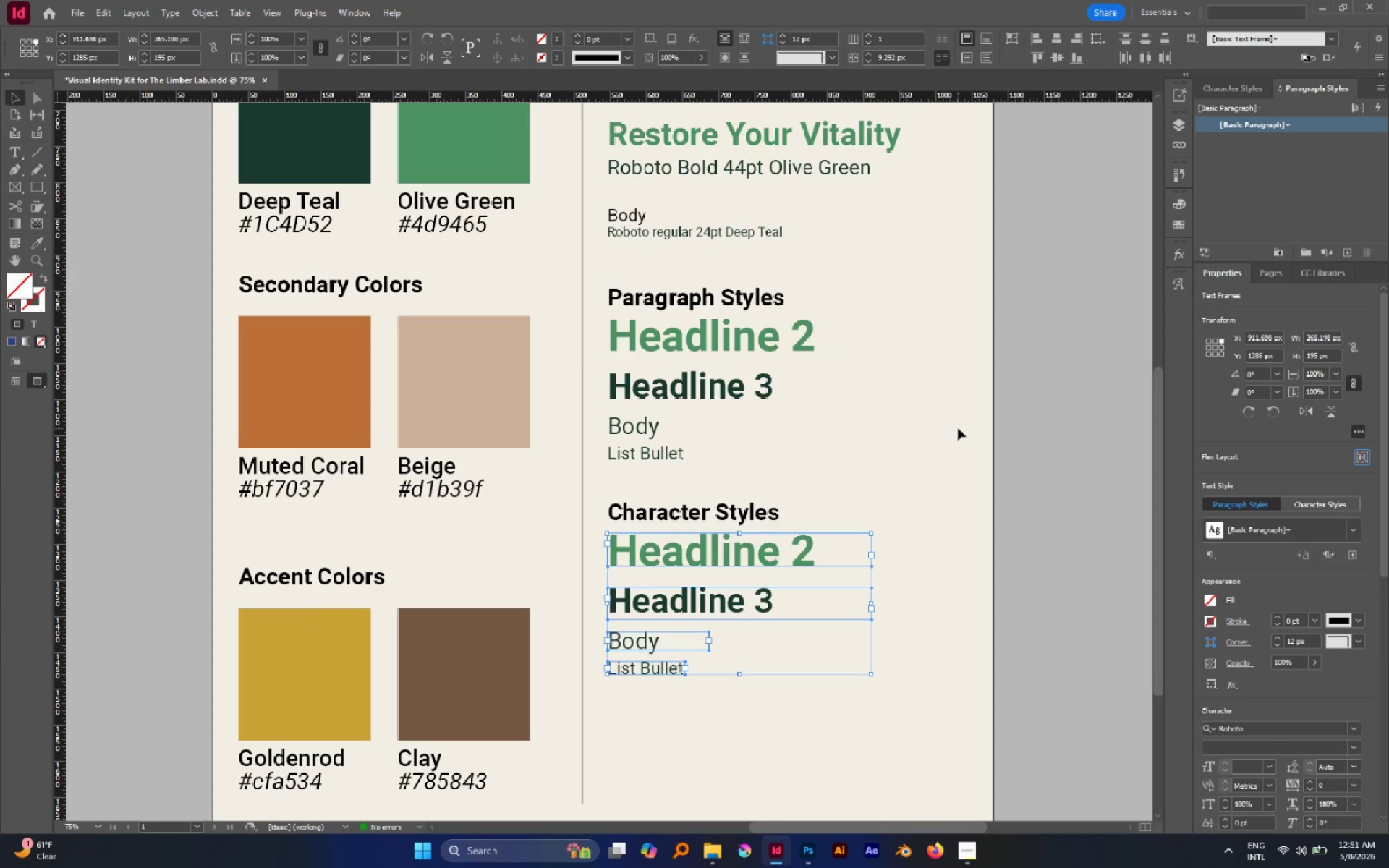 
left_click([958, 428])
 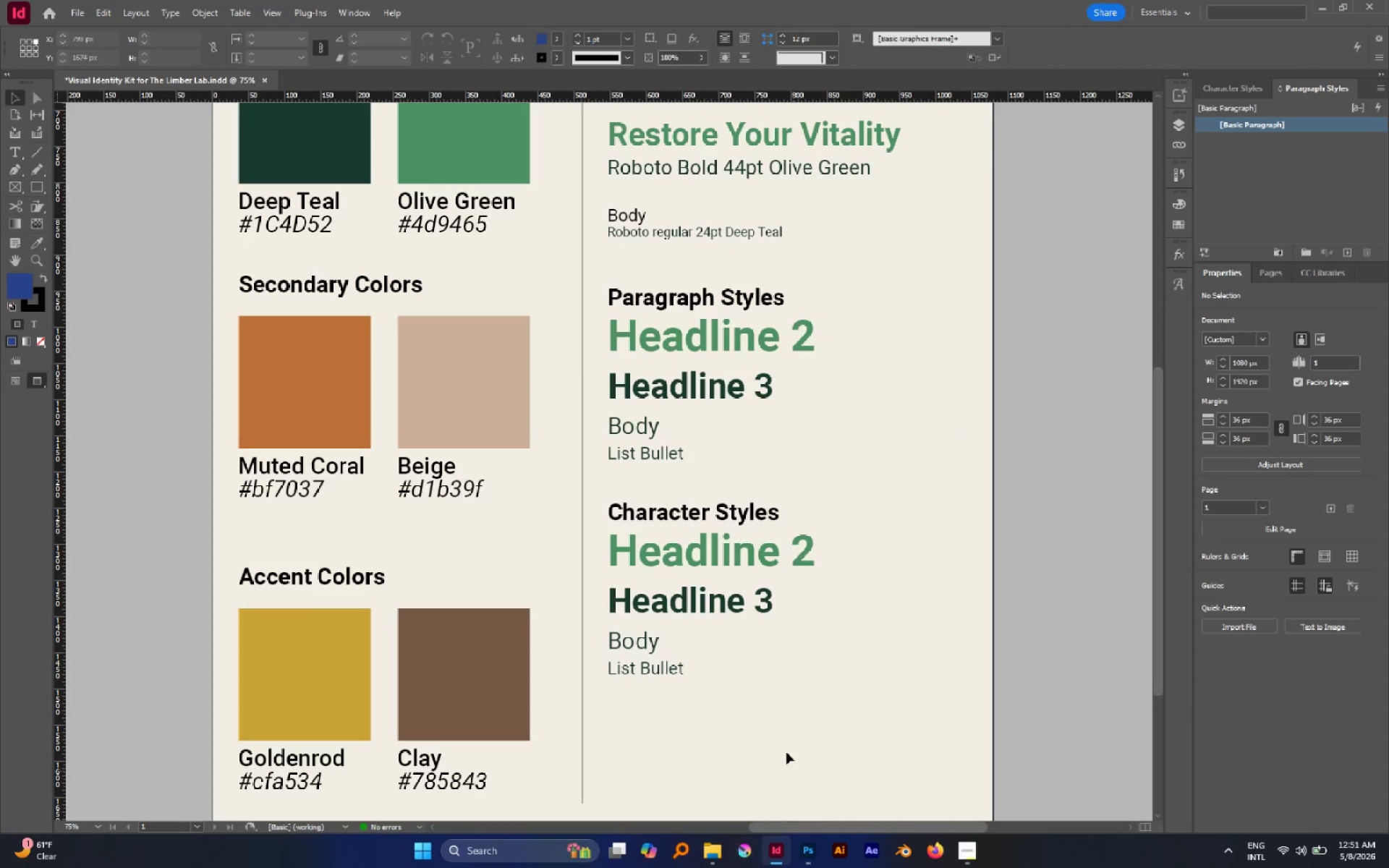 
left_click_drag(start_coordinate=[786, 752], to_coordinate=[622, 556])
 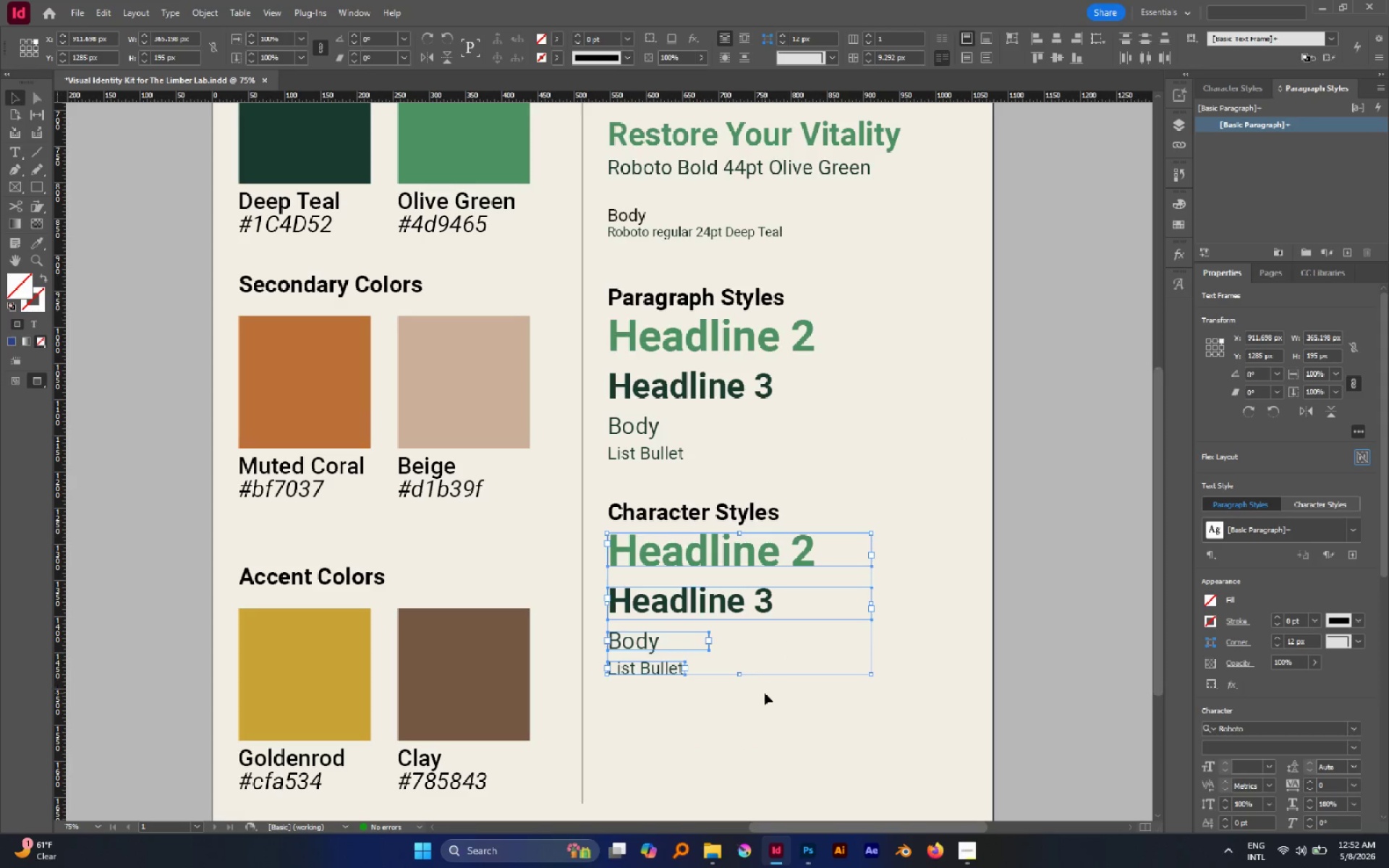 
left_click([765, 693])
 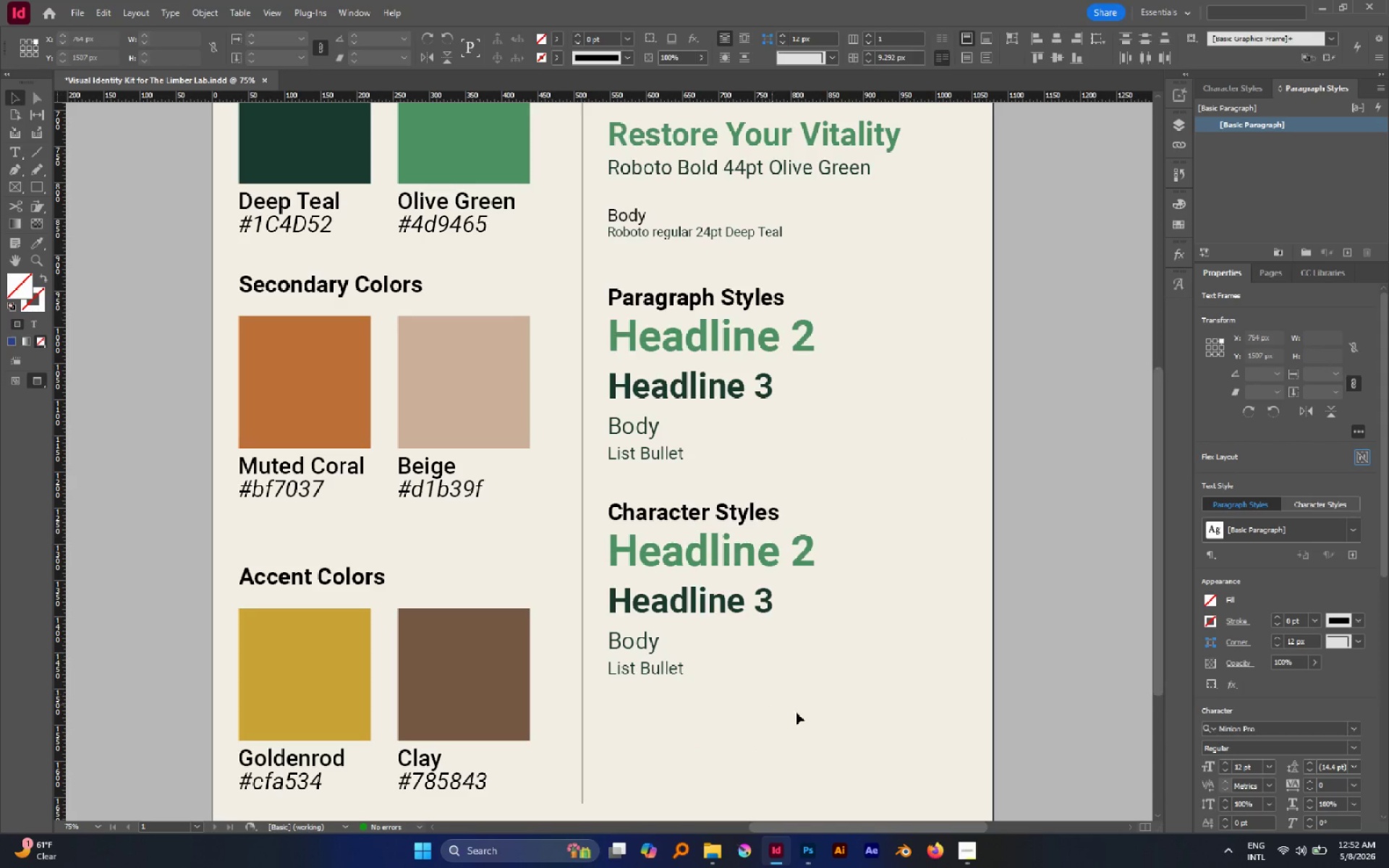 
left_click_drag(start_coordinate=[797, 712], to_coordinate=[609, 554])
 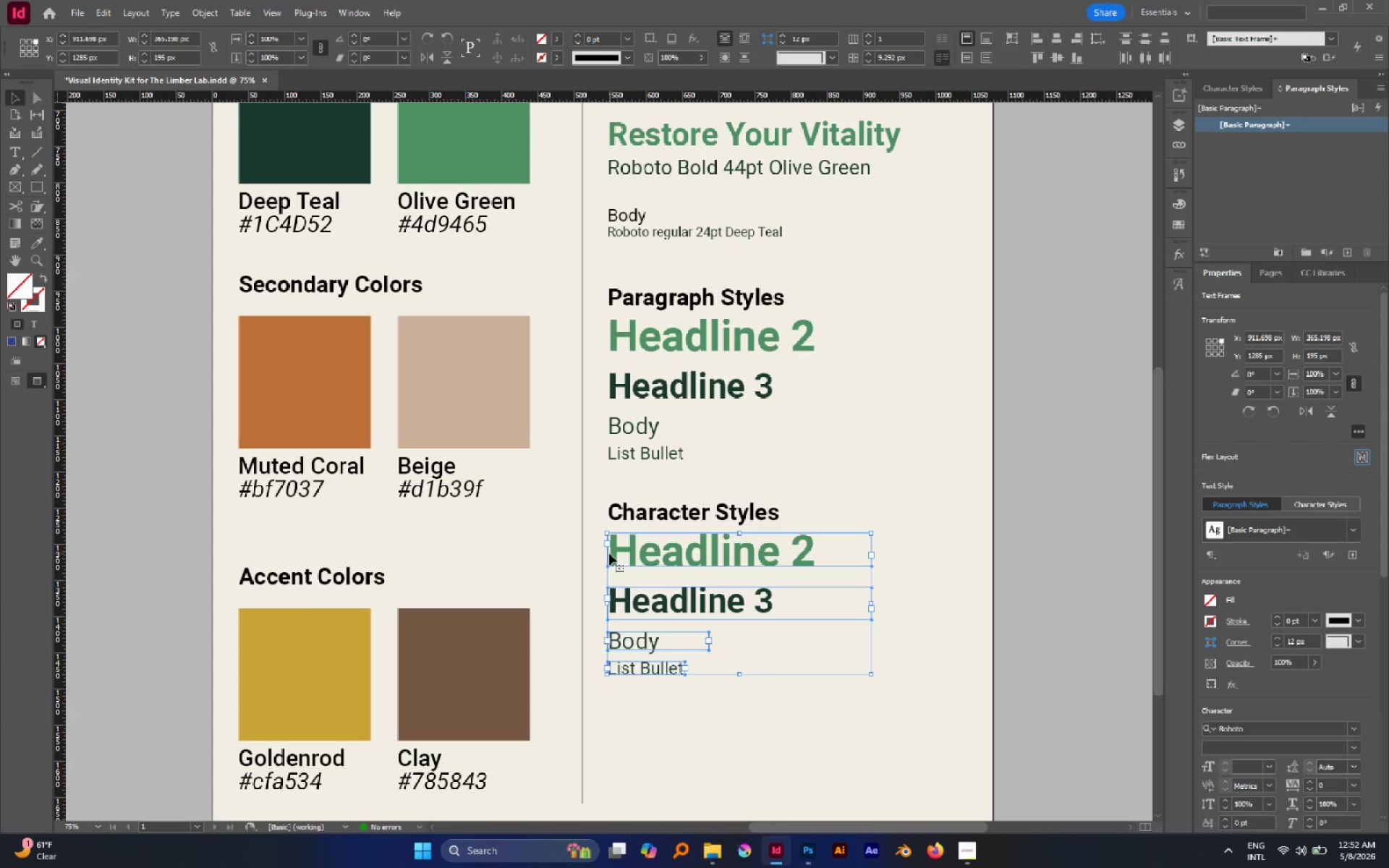 
wait(24.95)
 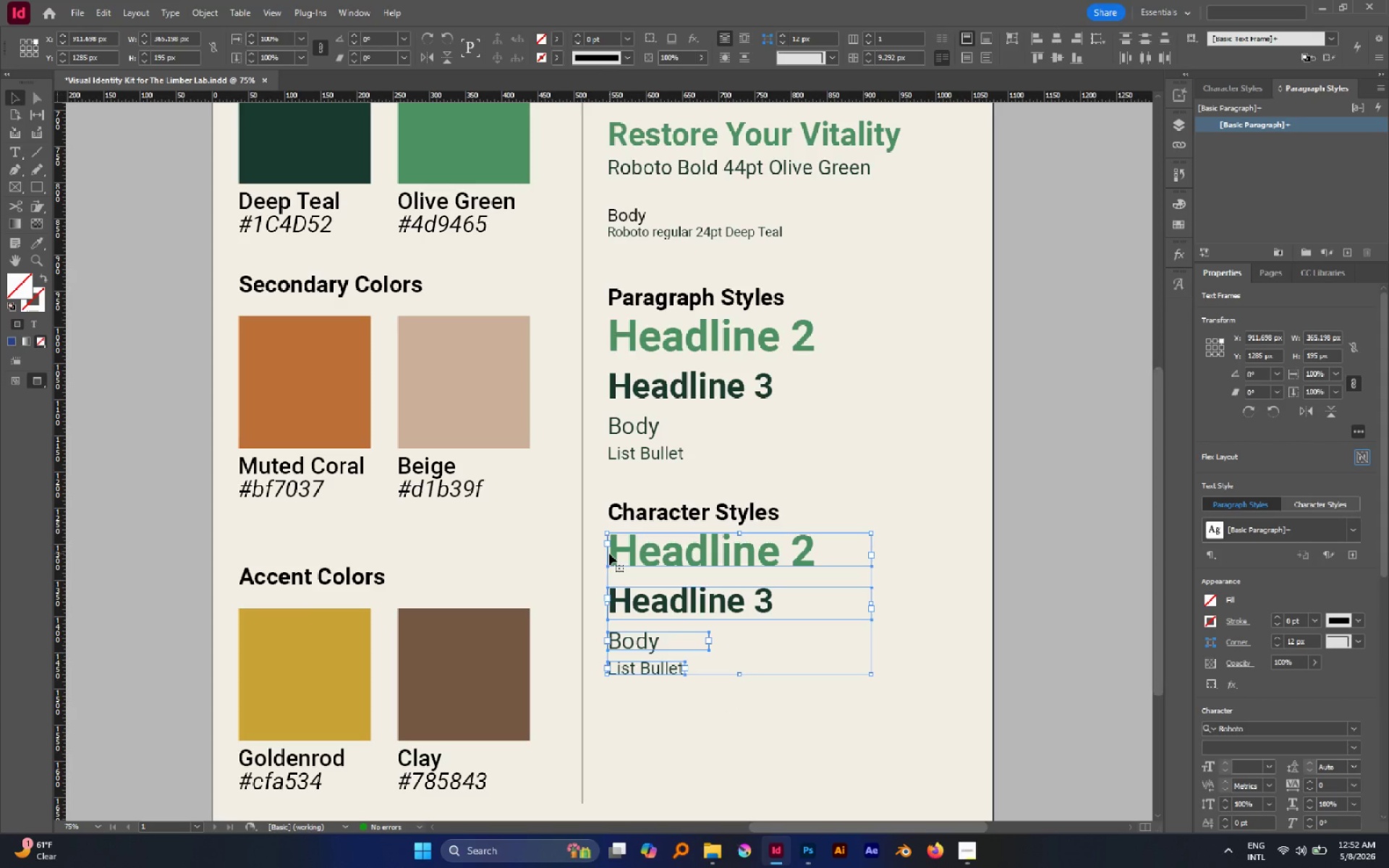 
left_click([789, 492])
 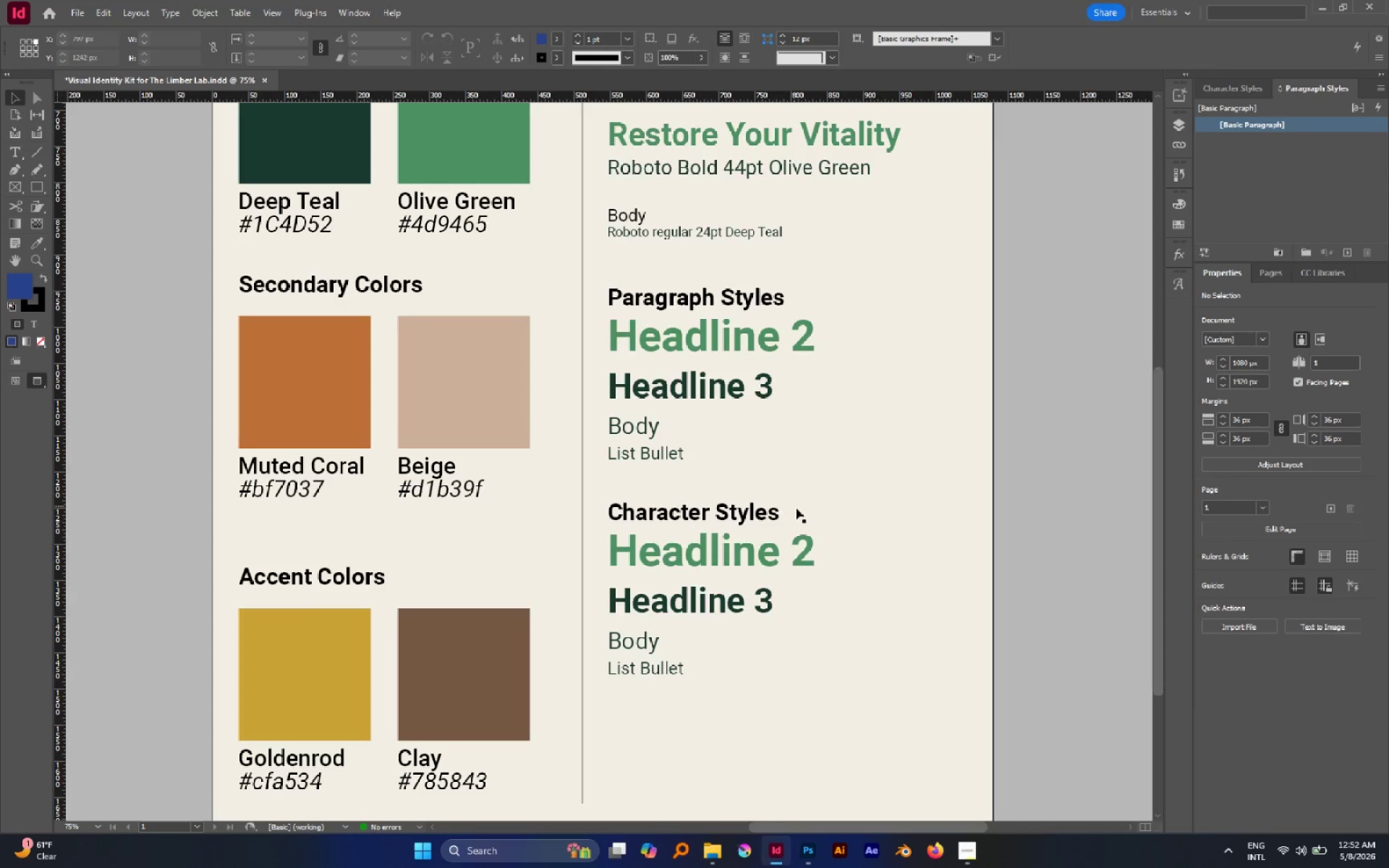 
hold_key(key=AltLeft, duration=0.52)
scroll: coordinate [801, 514], scroll_direction: down, amount: 1.0
 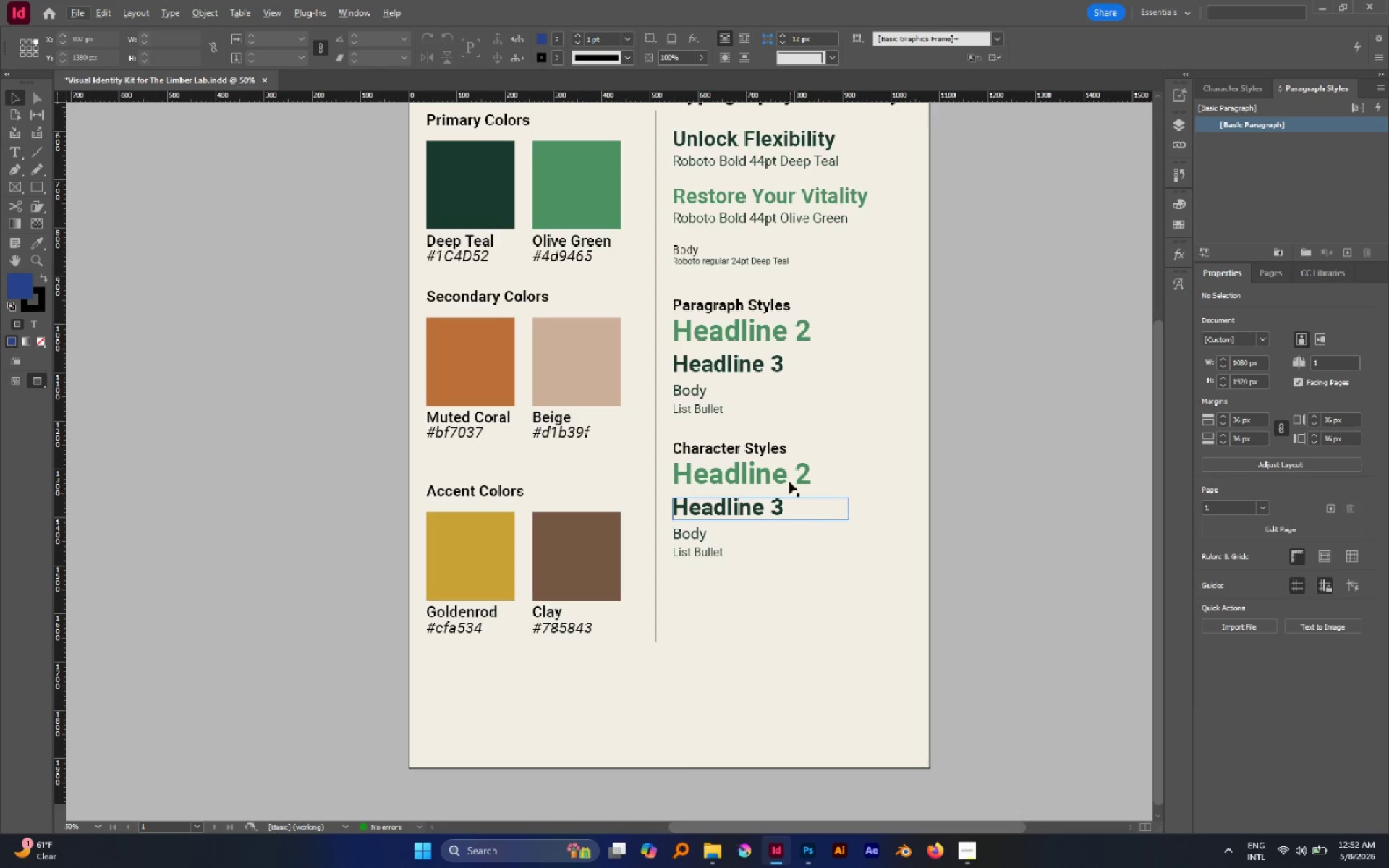 
hold_key(key=AltLeft, duration=0.5)
scroll: coordinate [783, 467], scroll_direction: none, amount: 0.0
 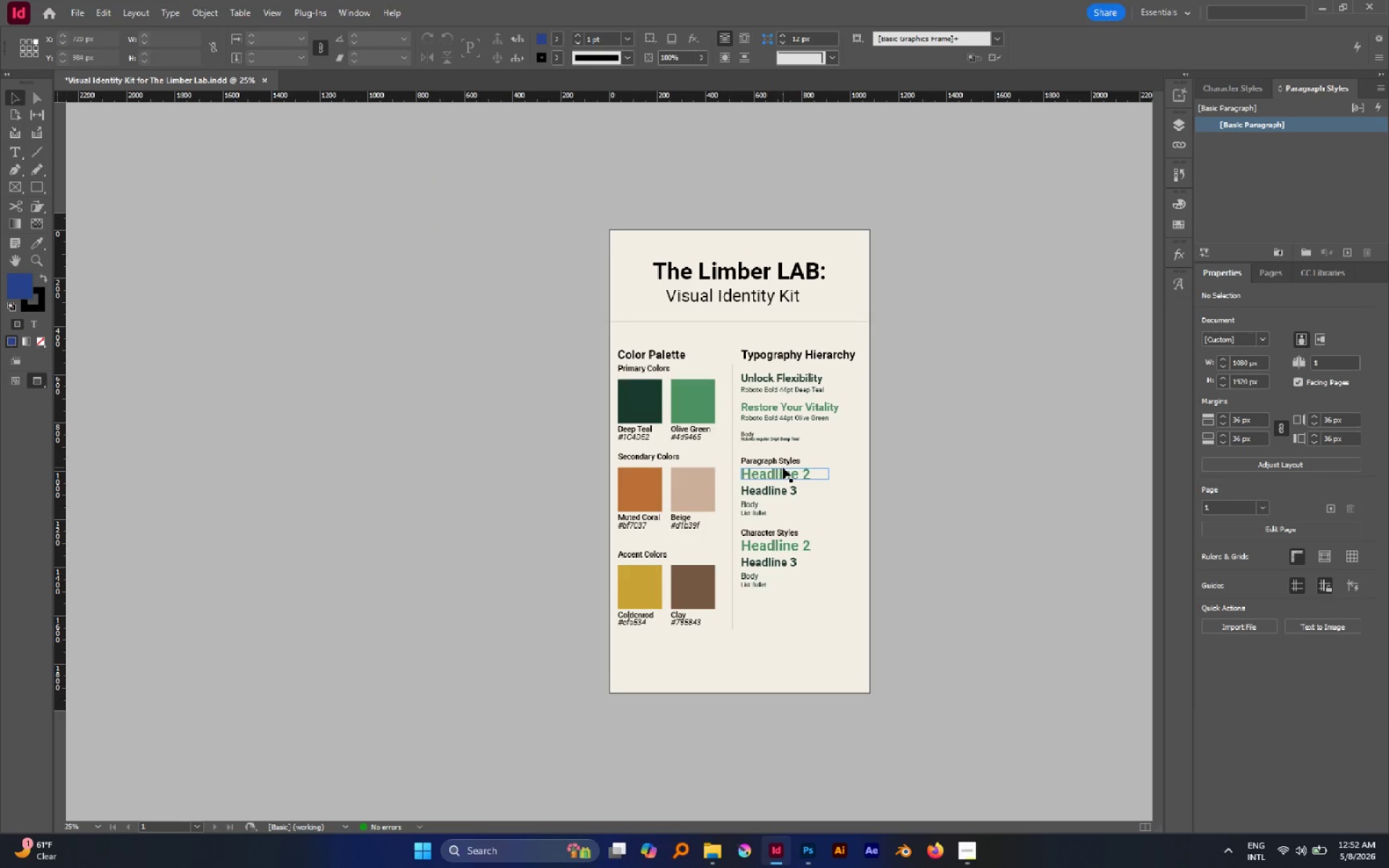 
hold_key(key=AltLeft, duration=0.88)
scroll: coordinate [783, 467], scroll_direction: up, amount: 1.0
 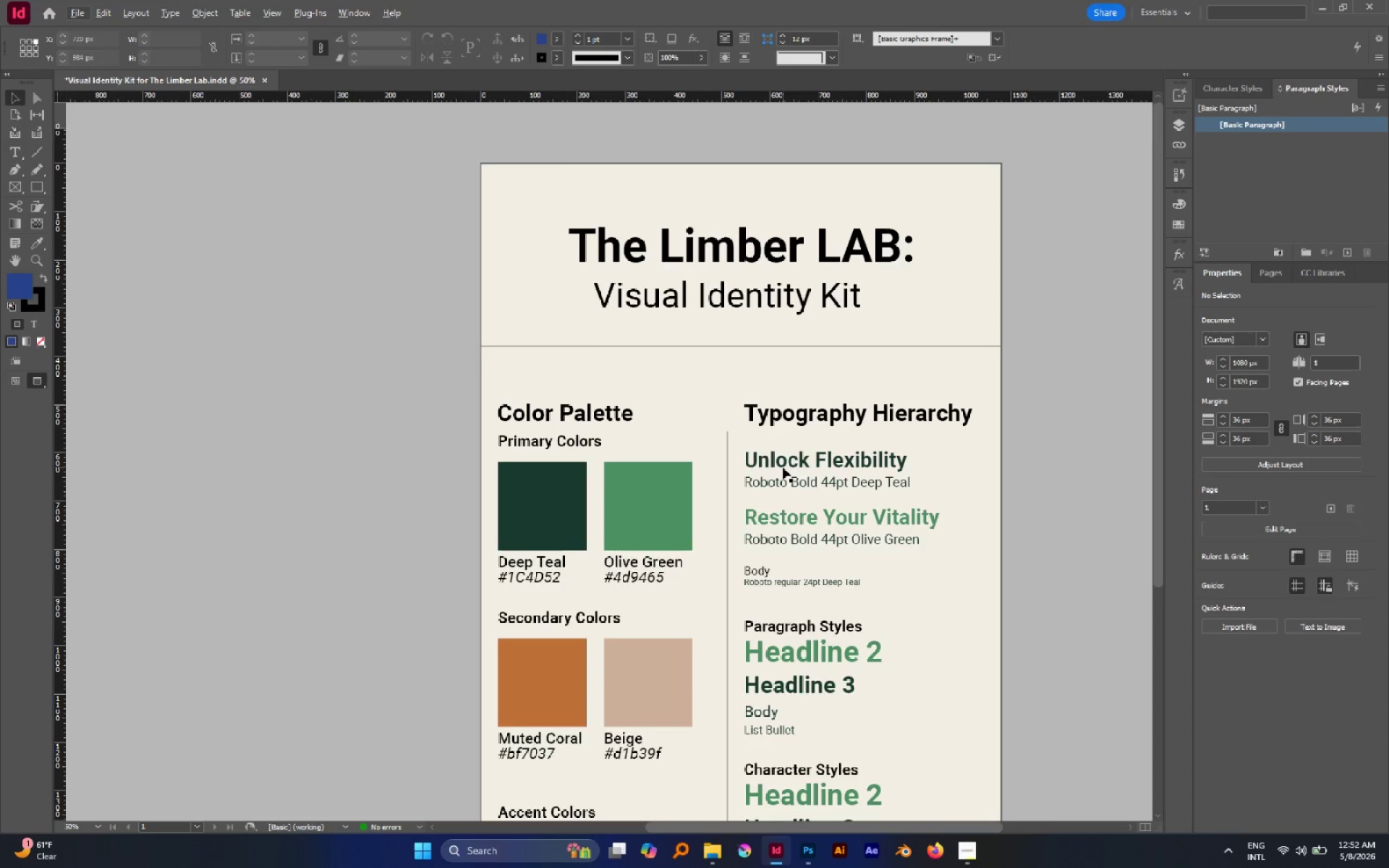 
hold_key(key=ControlLeft, duration=1.99)
scroll: coordinate [783, 467], scroll_direction: down, amount: 2.0
 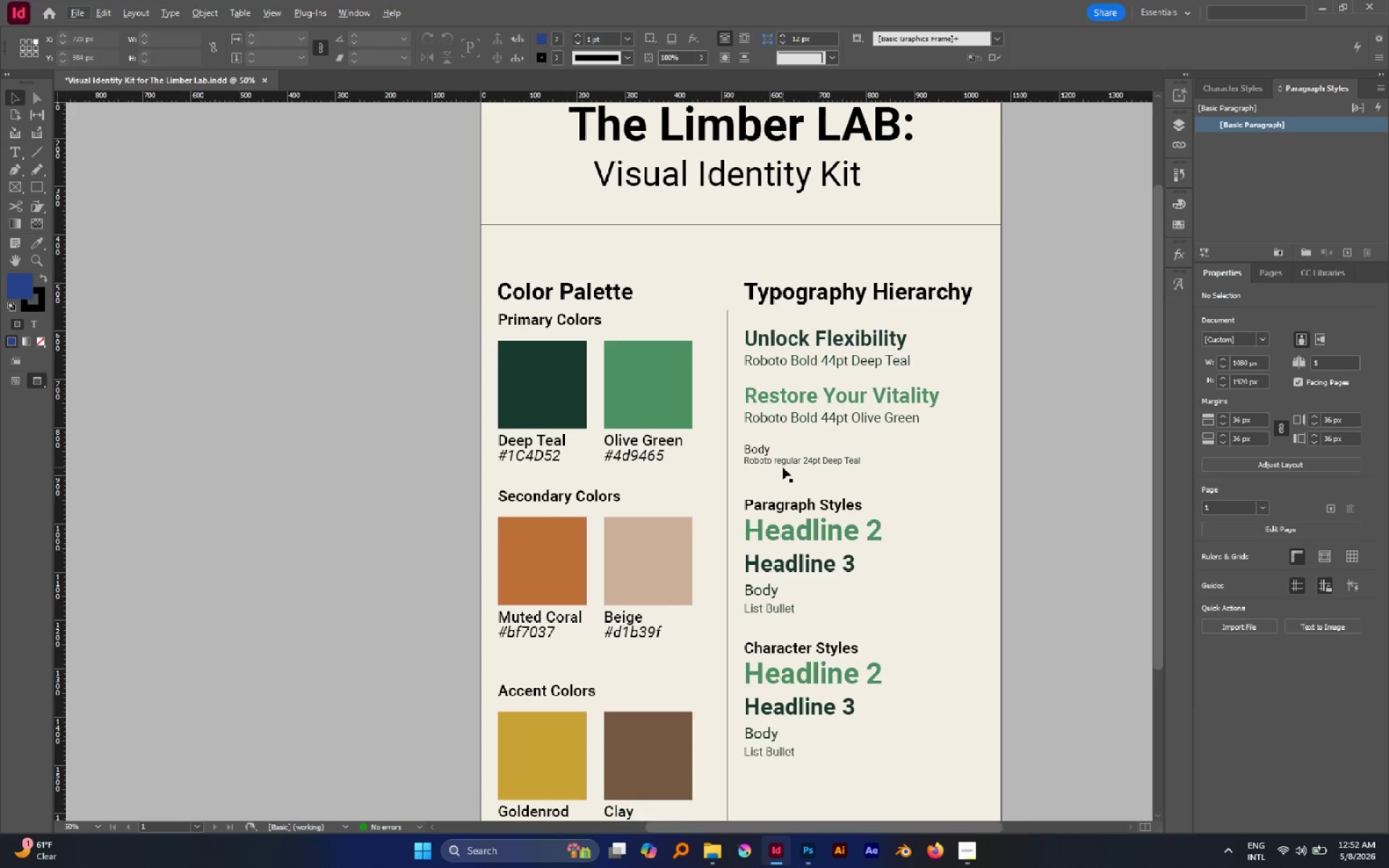 
hold_key(key=AltLeft, duration=0.52)
scroll: coordinate [781, 467], scroll_direction: down, amount: 1.0
 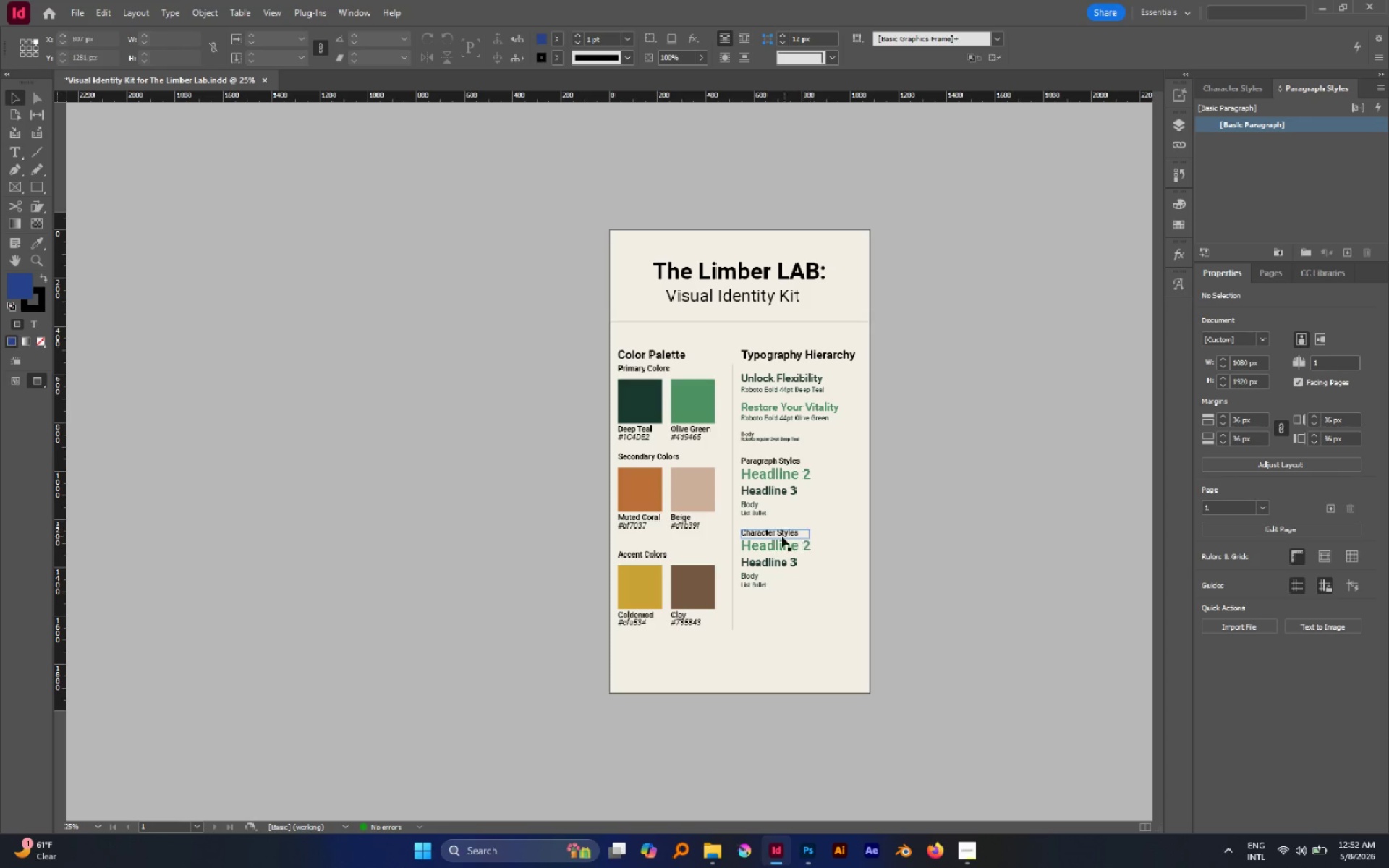 
hold_key(key=AltLeft, duration=0.52)
scroll: coordinate [772, 537], scroll_direction: down, amount: 1.0
 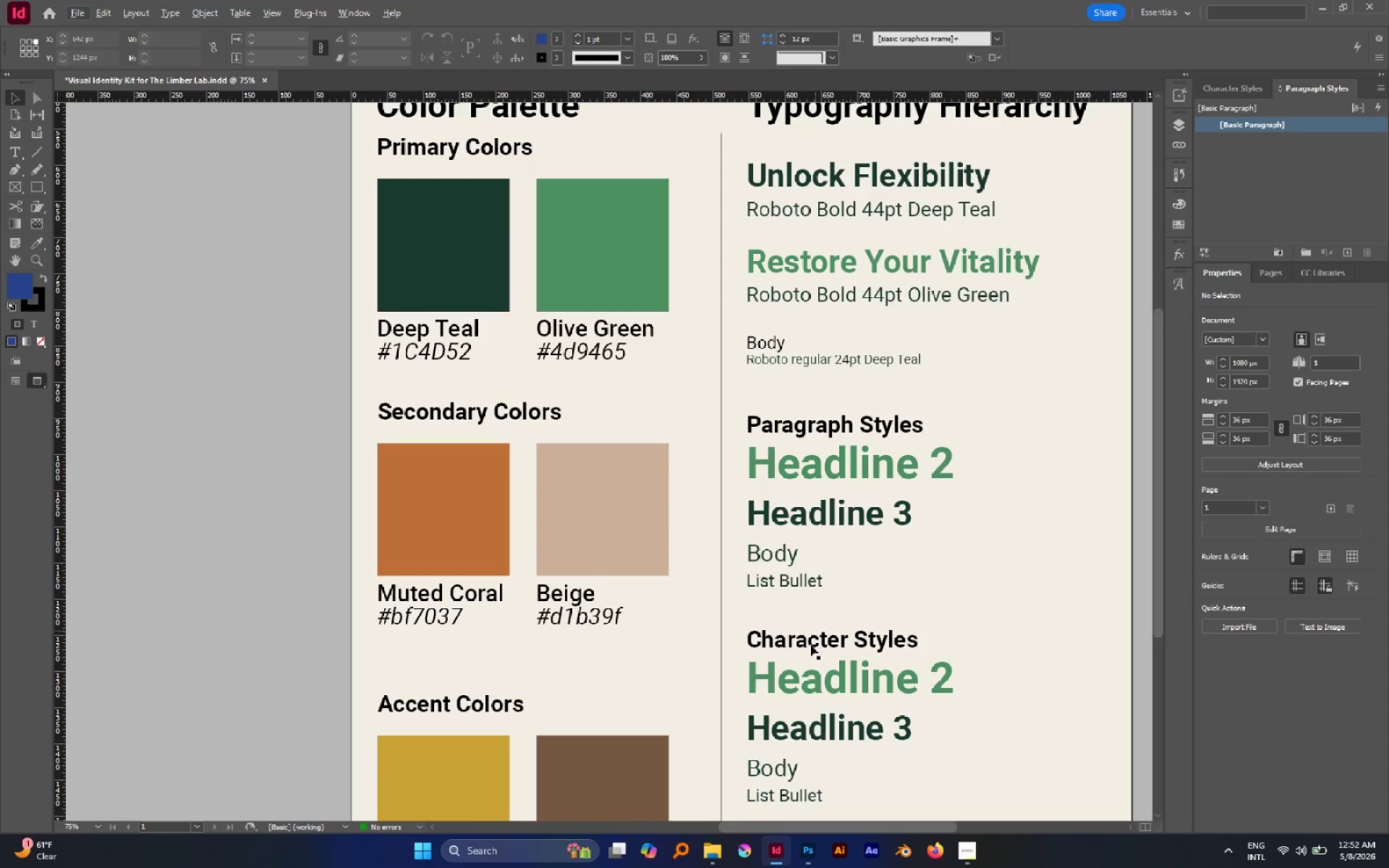 
double_click([799, 673])
 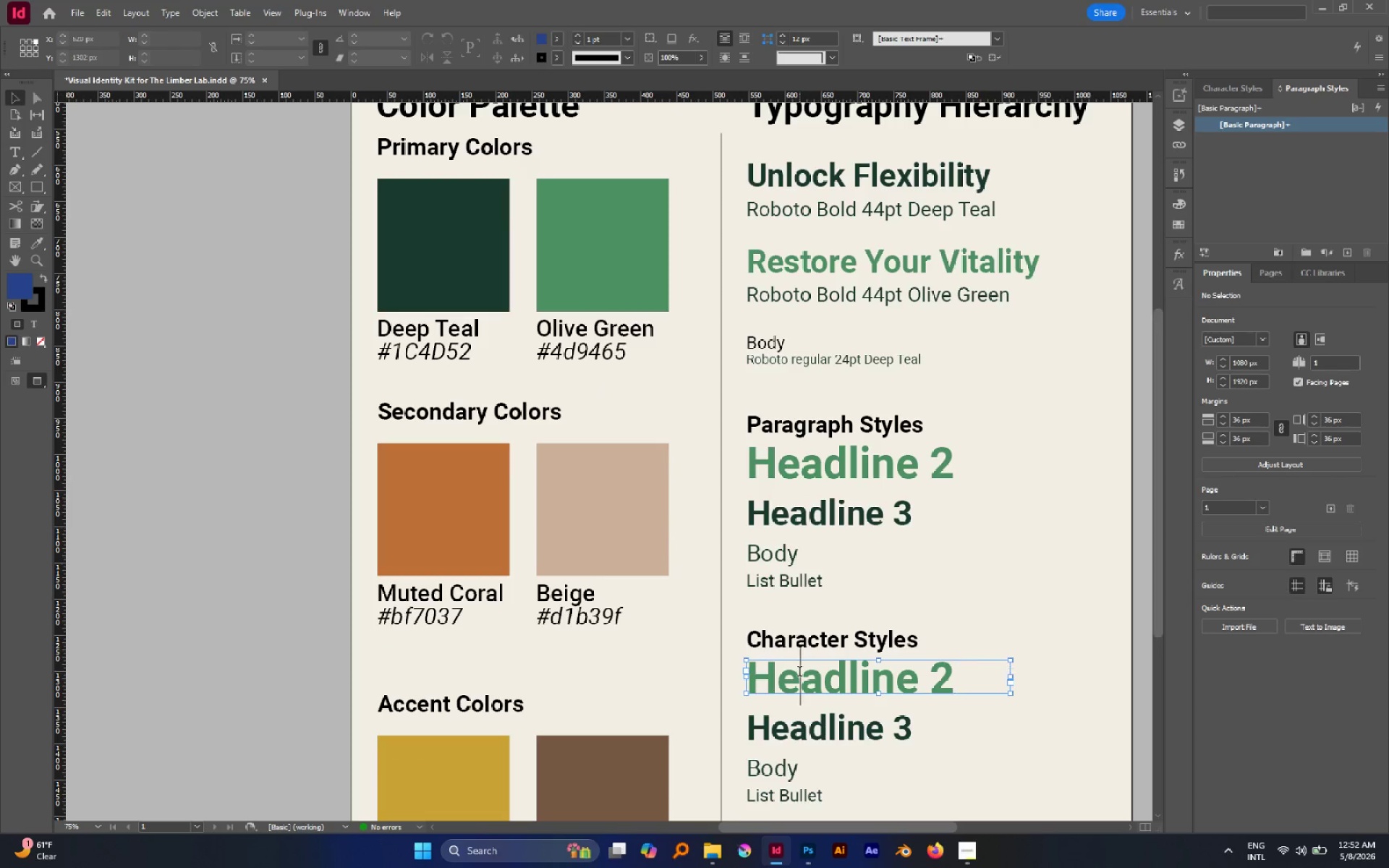 
triple_click([799, 673])
 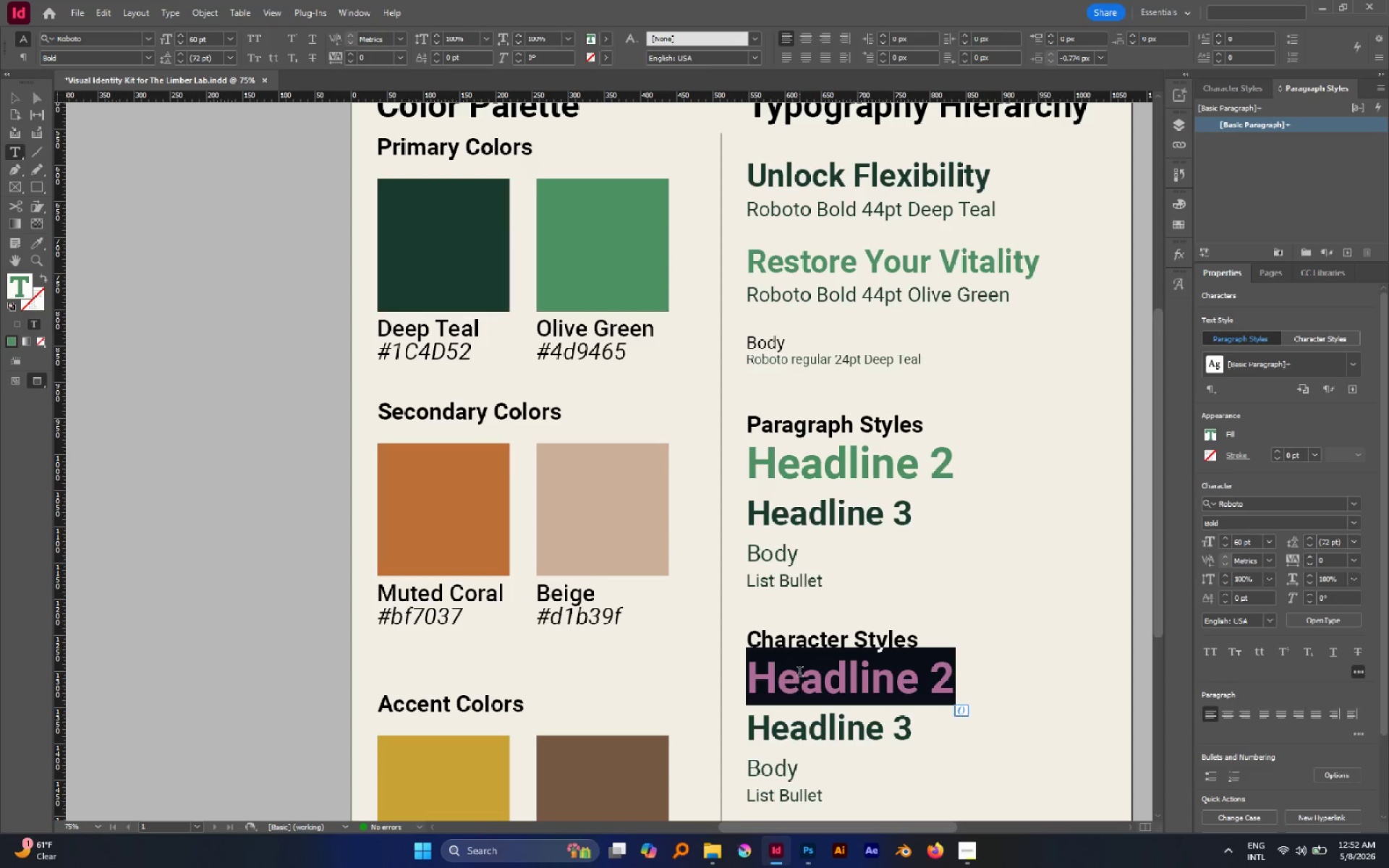 
type(Bold Accent)
 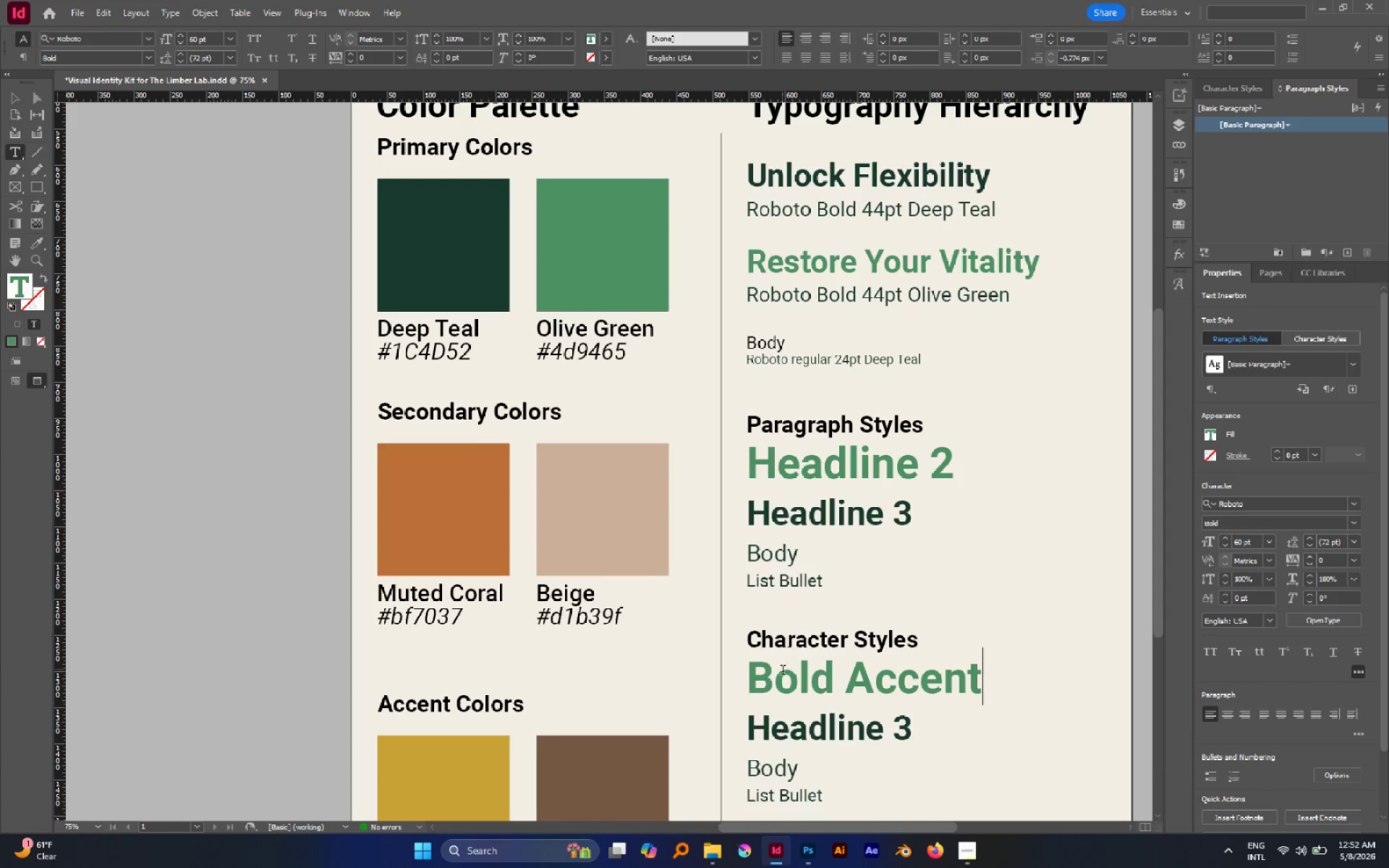 
left_click([800, 713])
 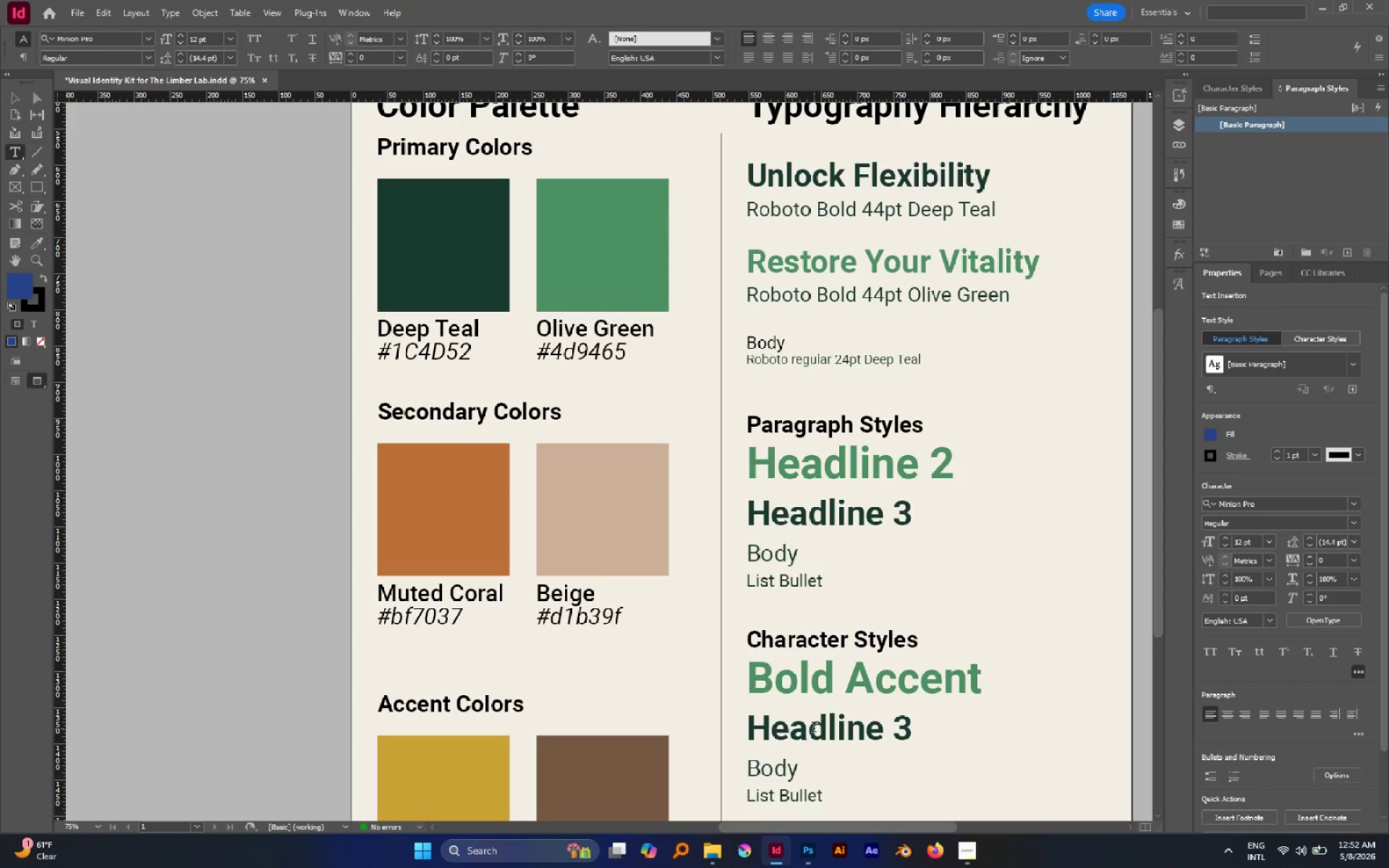 
left_click([800, 713])
 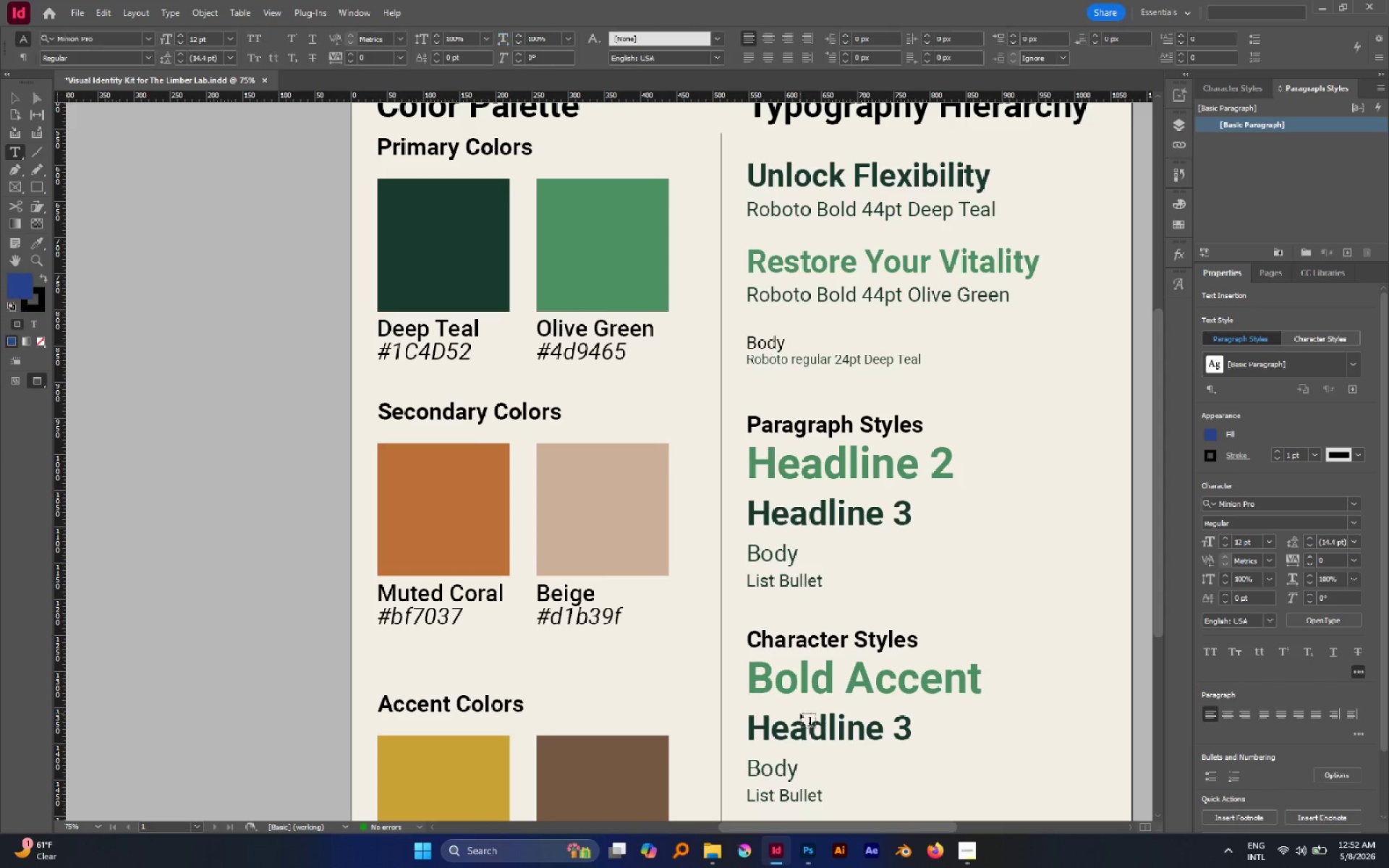 
double_click([814, 728])
 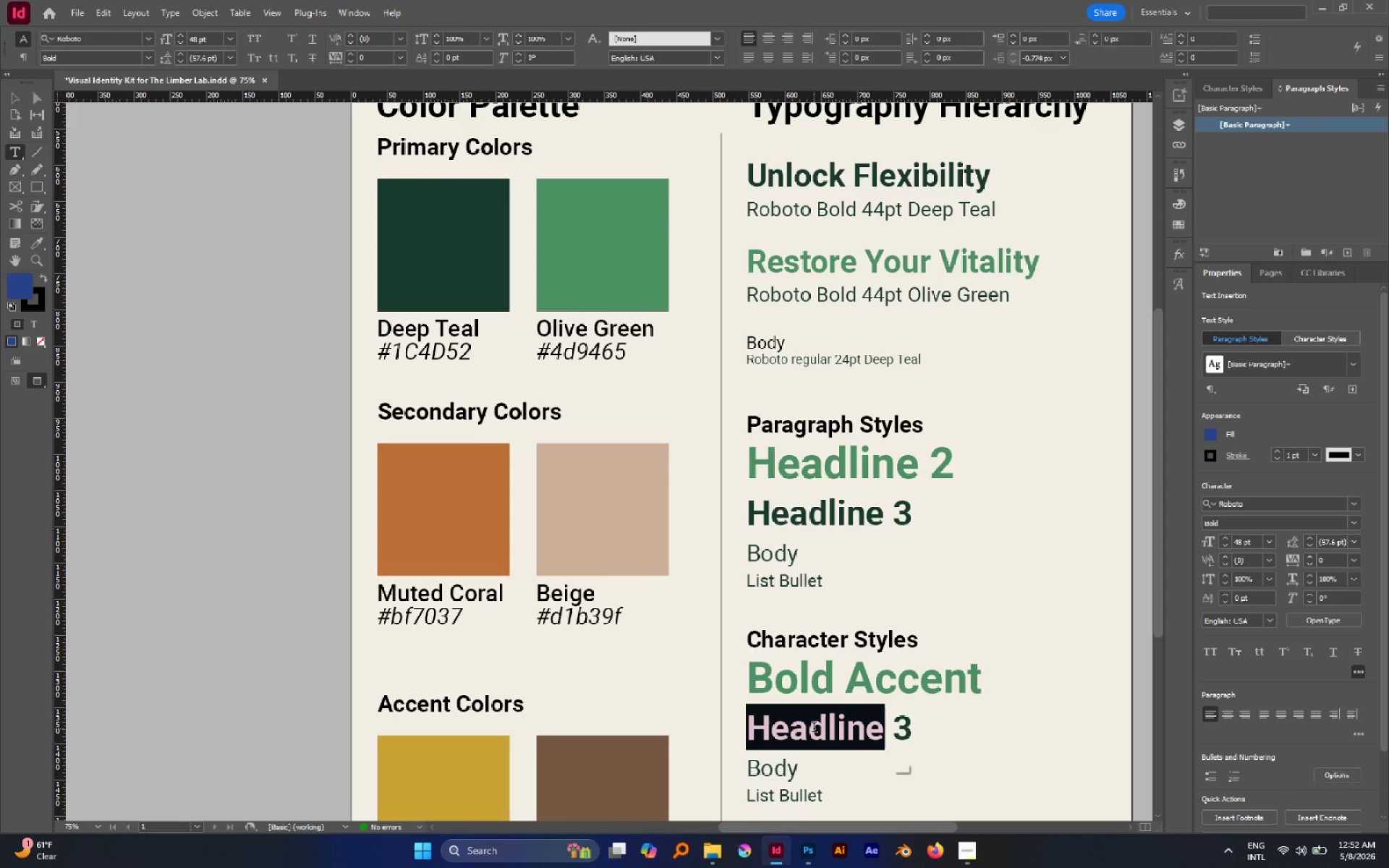 
triple_click([814, 728])
 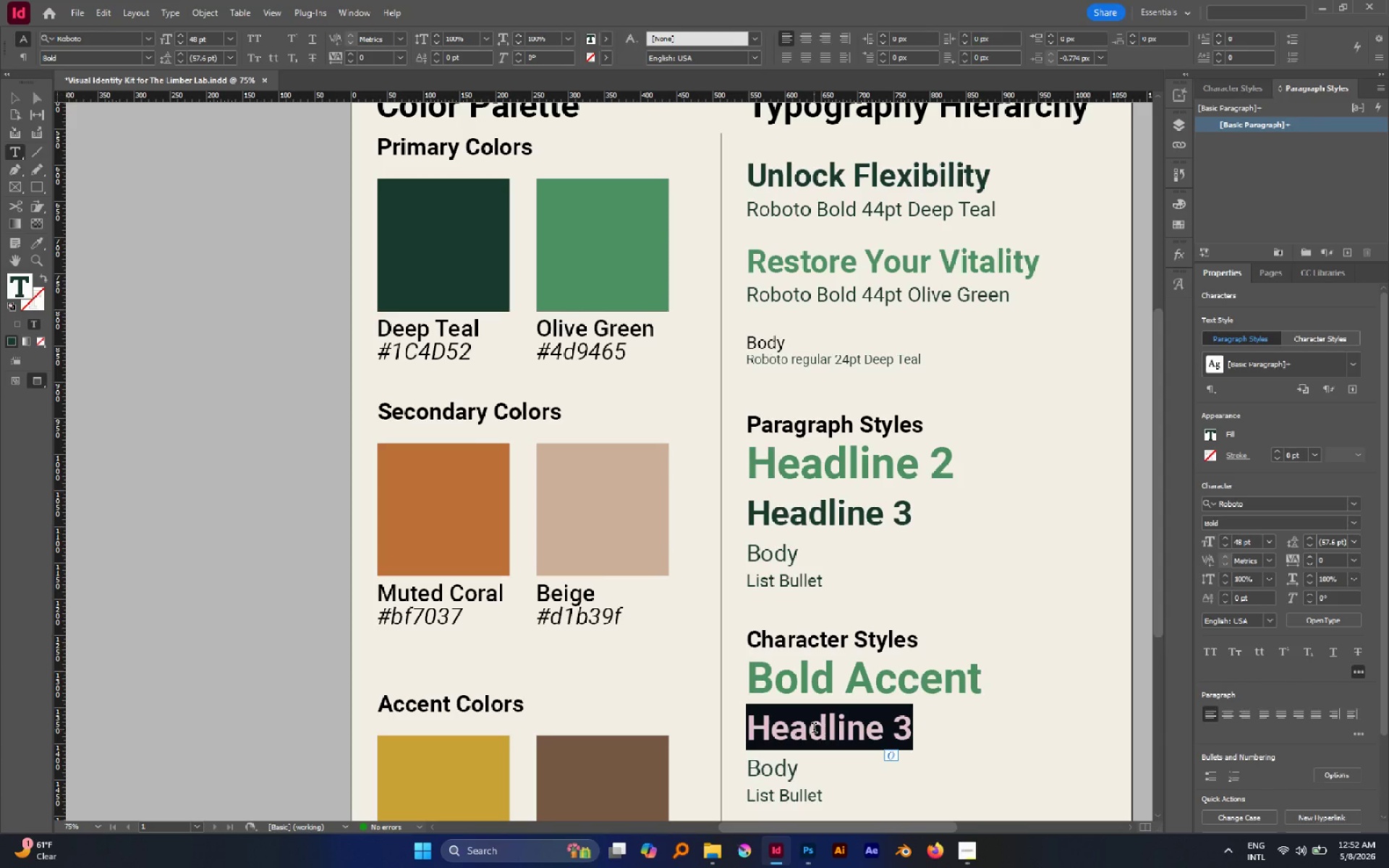 
type(Link)
 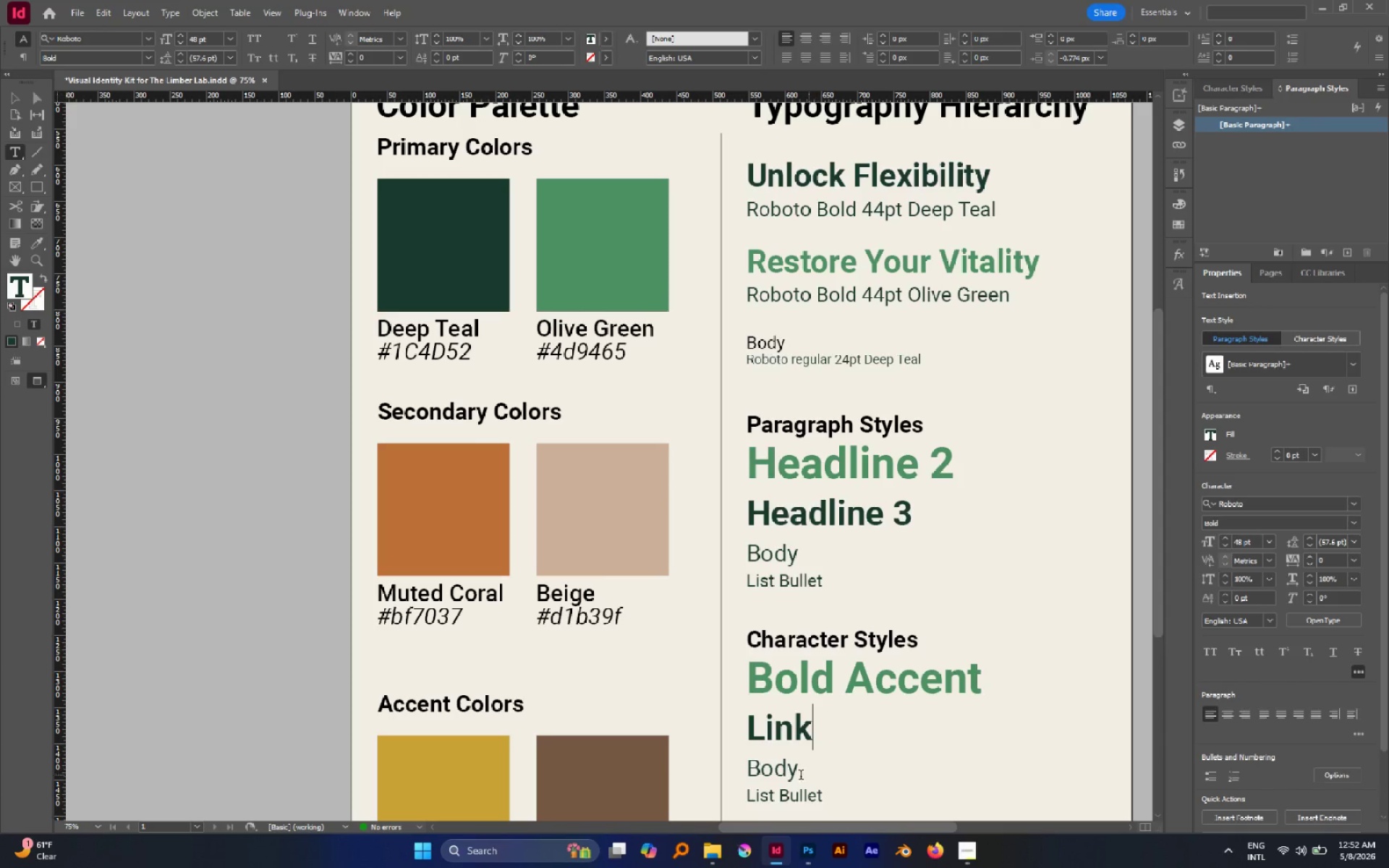 
double_click([784, 773])
 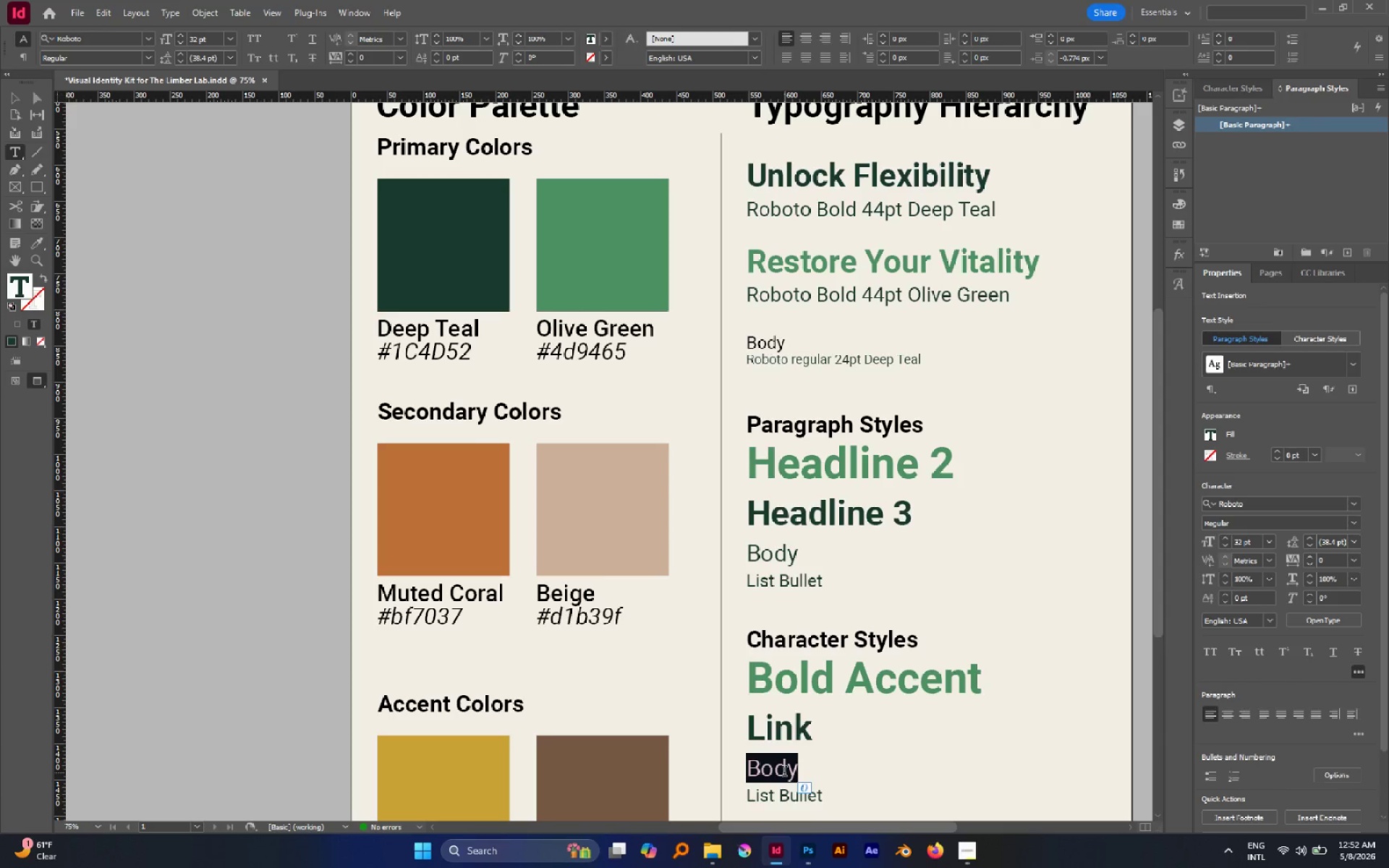 
type(In)
key(Backspace)
type(talic)
key(Escape)
 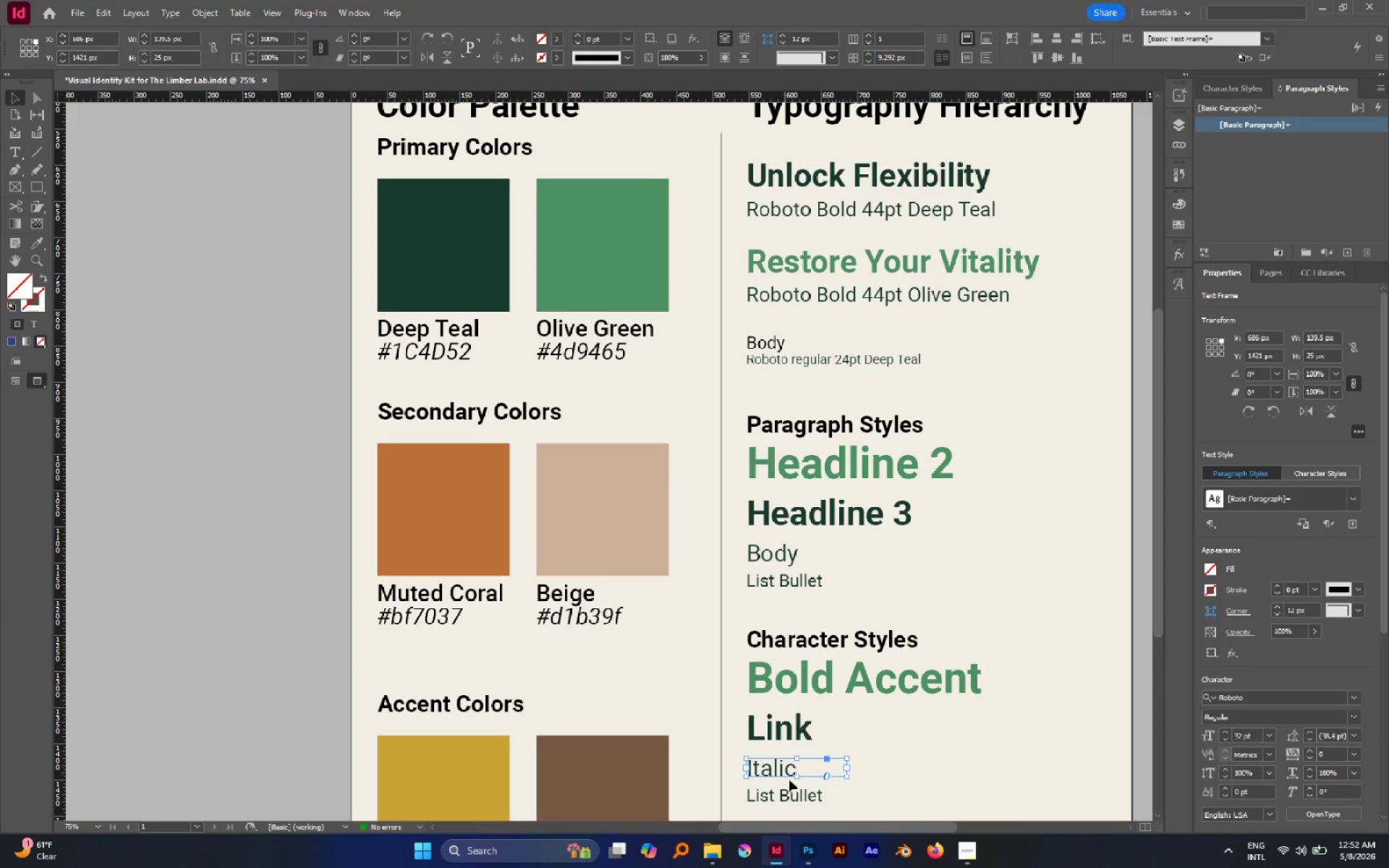 
left_click([794, 790])
 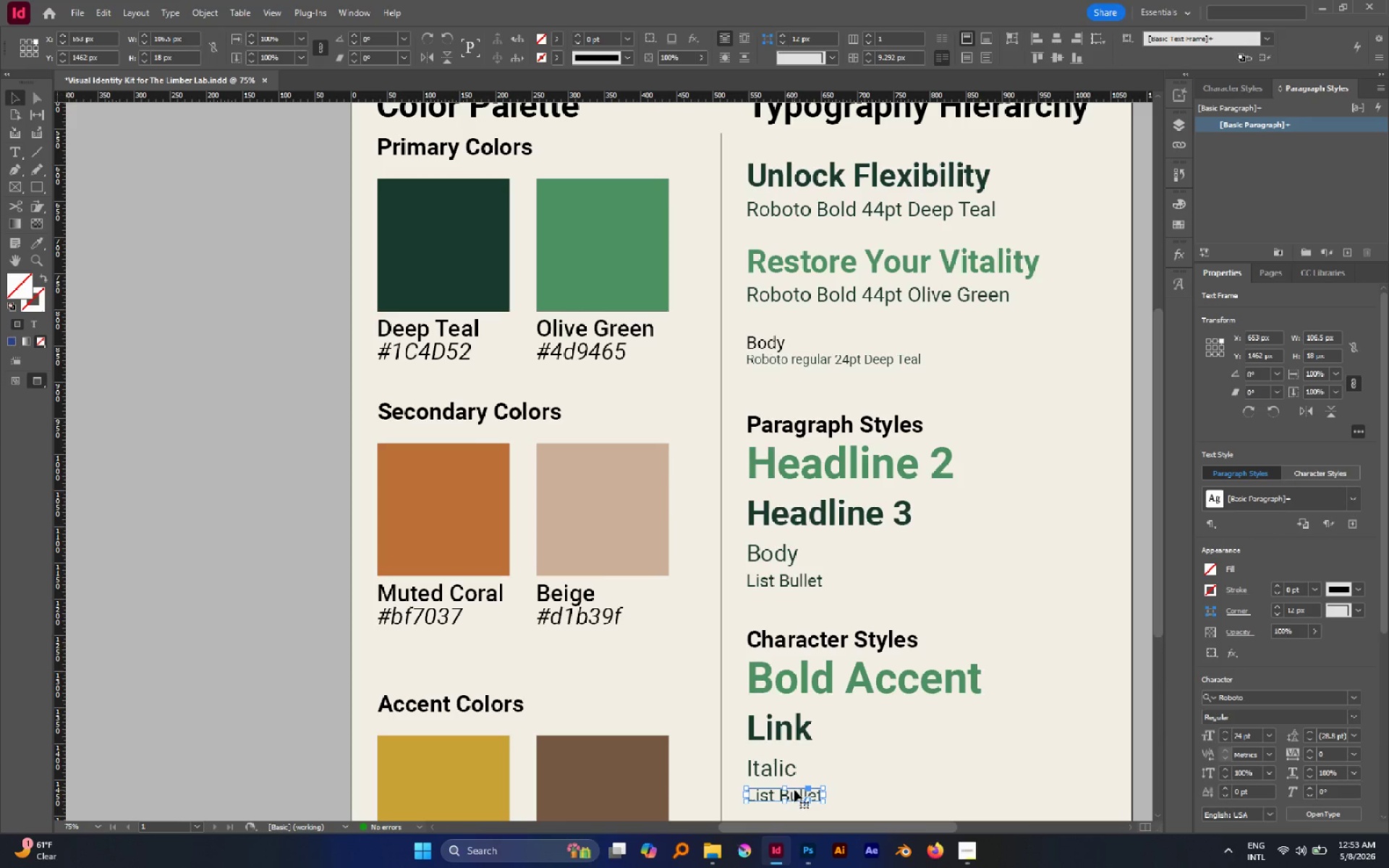 
key(Delete)
 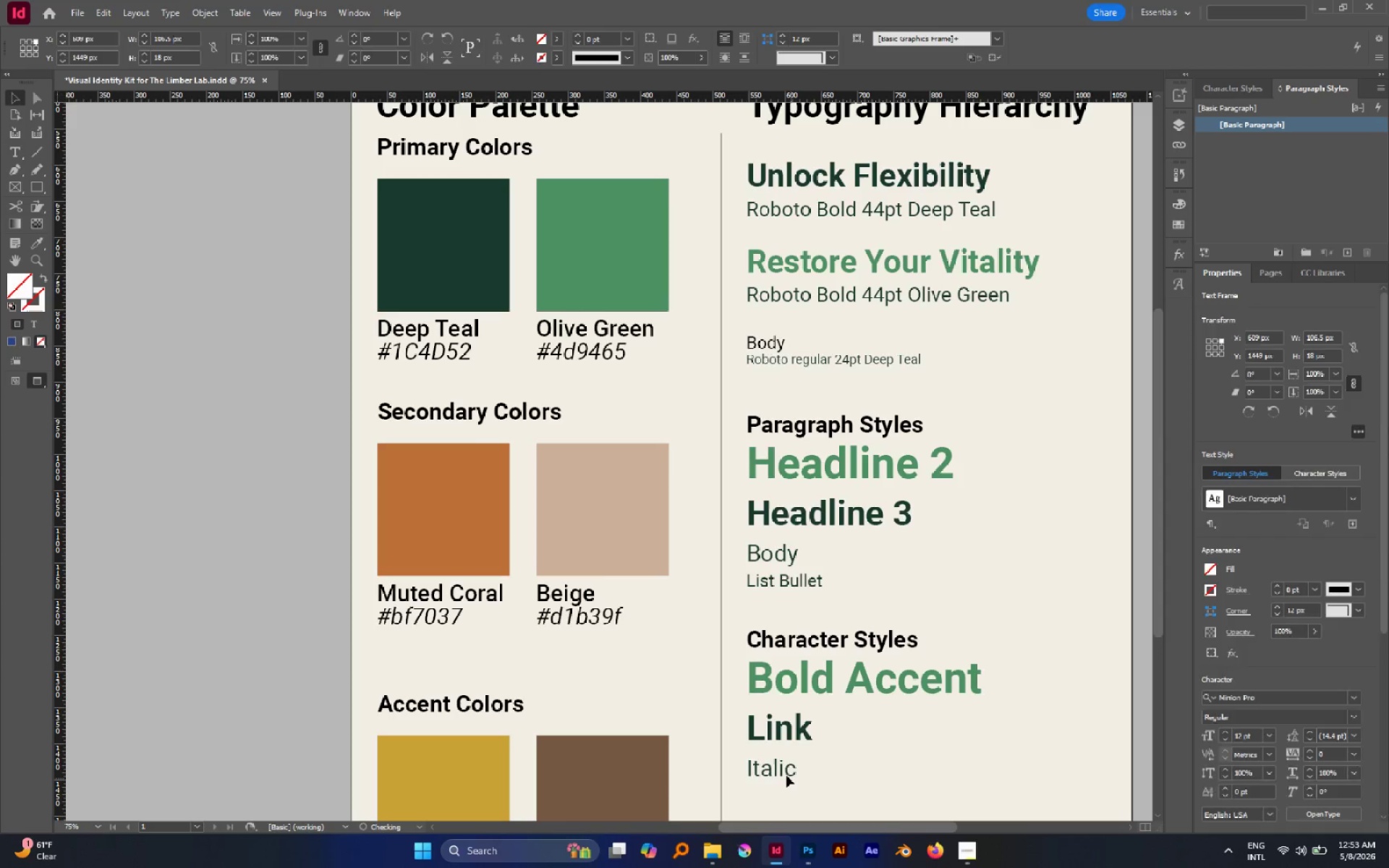 
left_click([786, 775])
 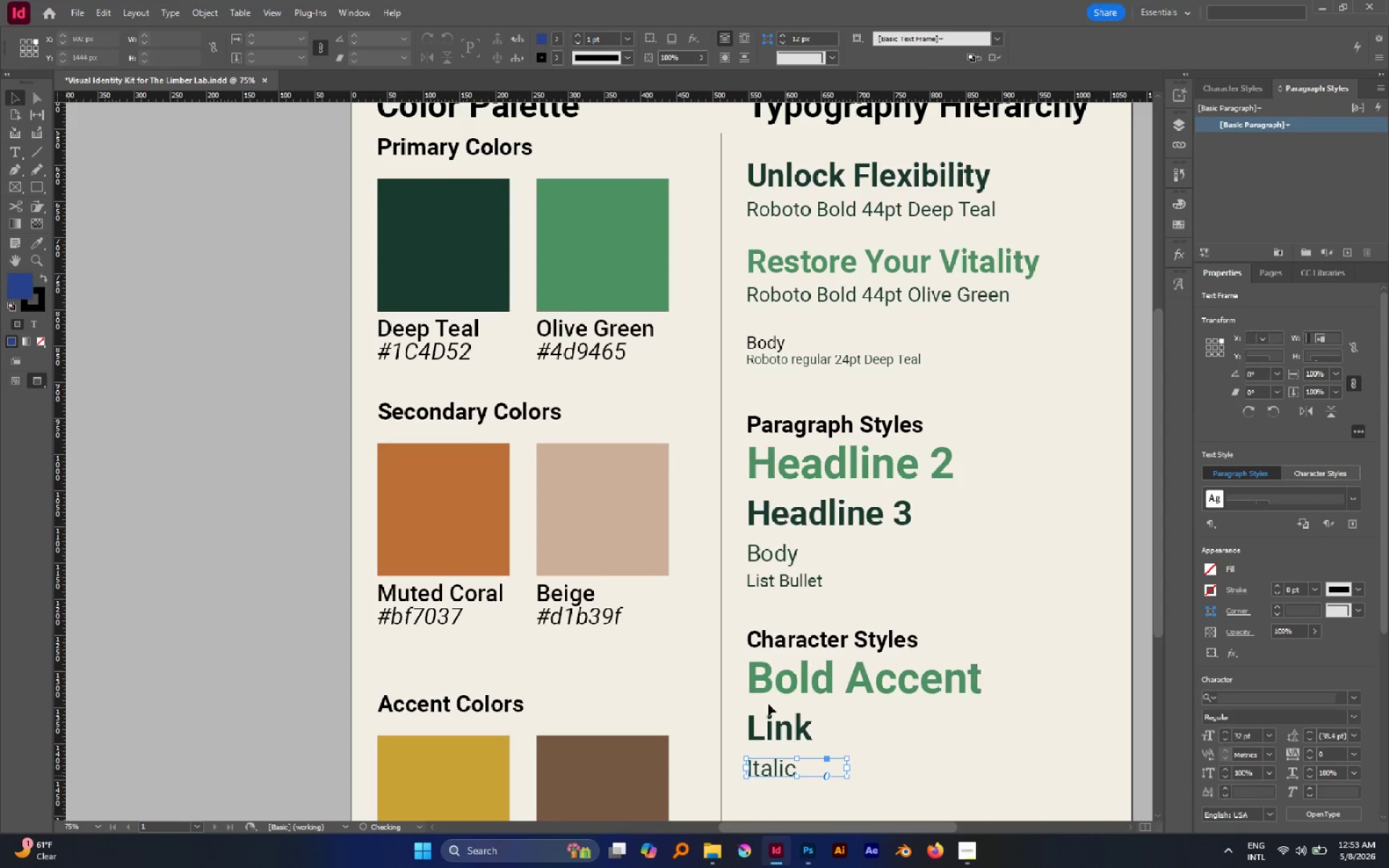 
left_click([767, 694])
 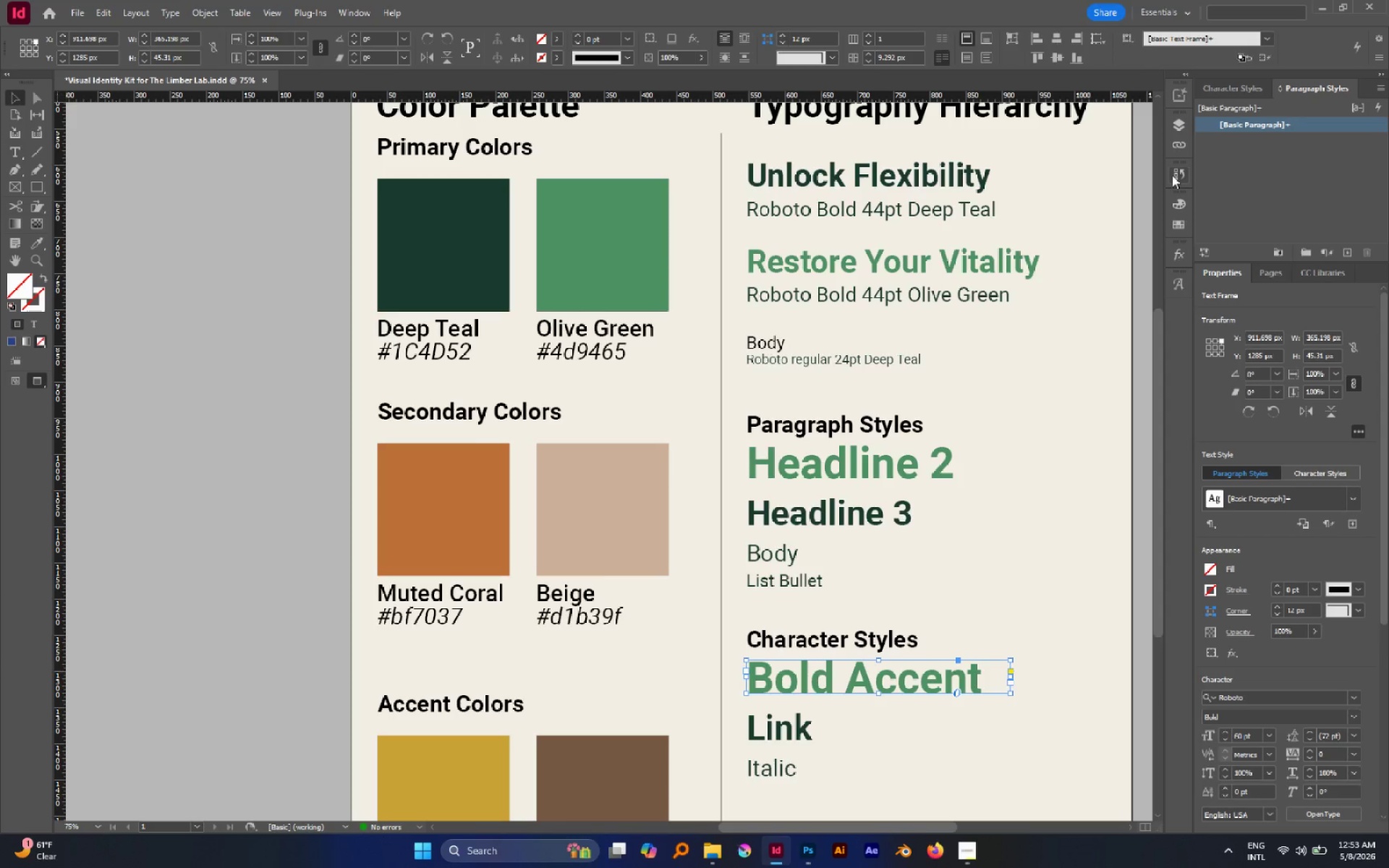 
left_click([1219, 90])
 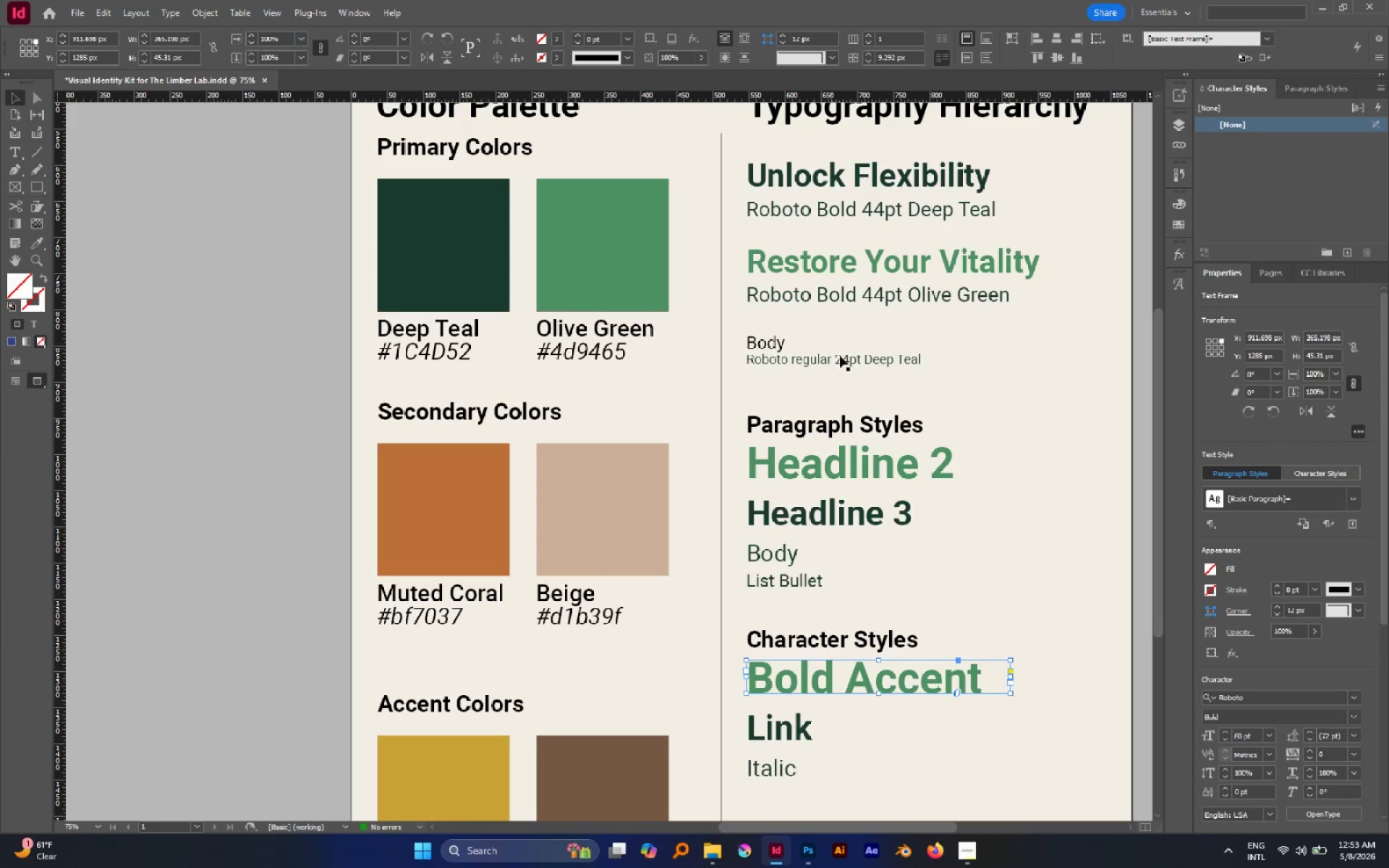 
left_click([898, 390])
 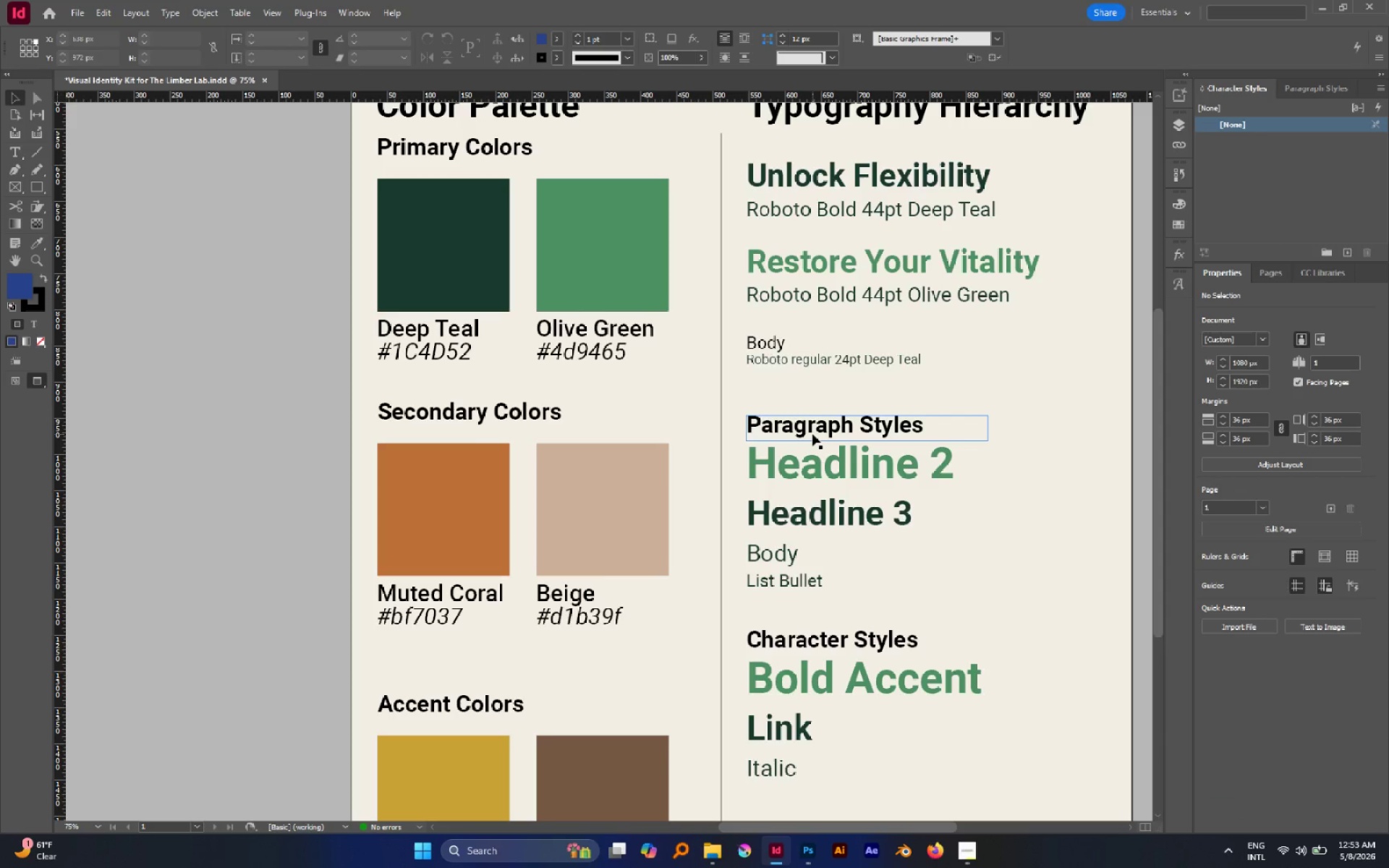 
left_click([812, 434])
 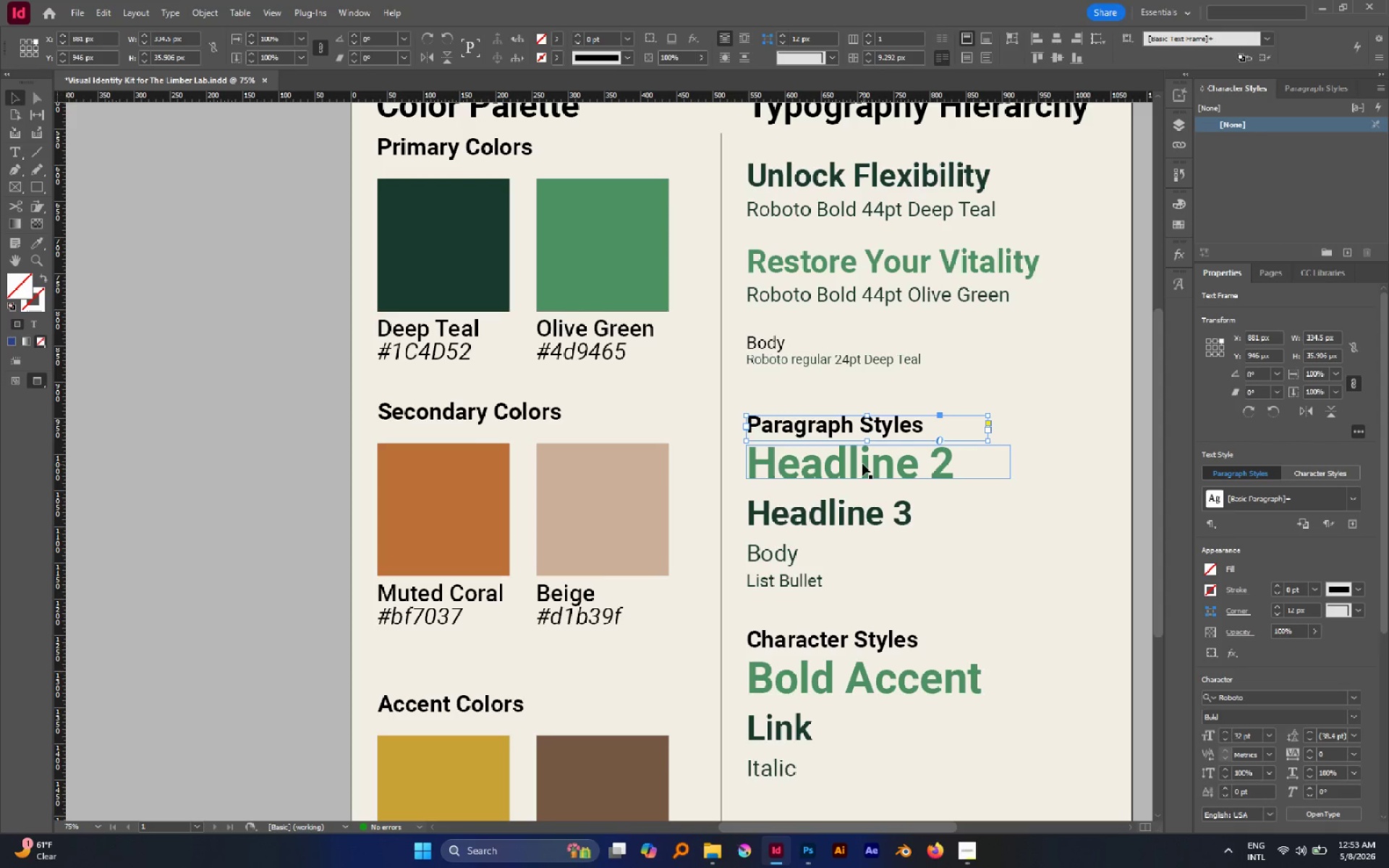 
left_click([860, 460])
 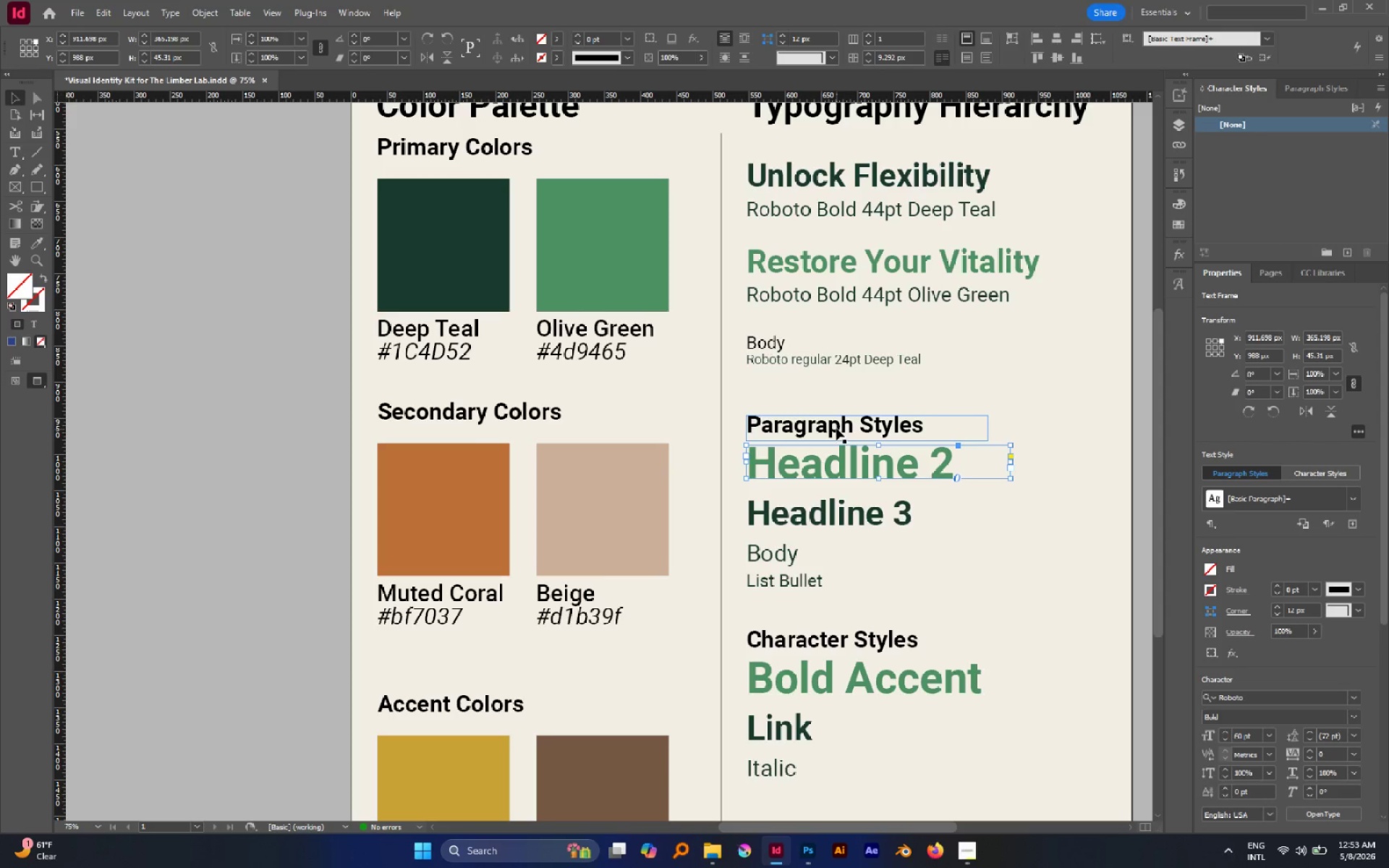 
left_click([835, 427])
 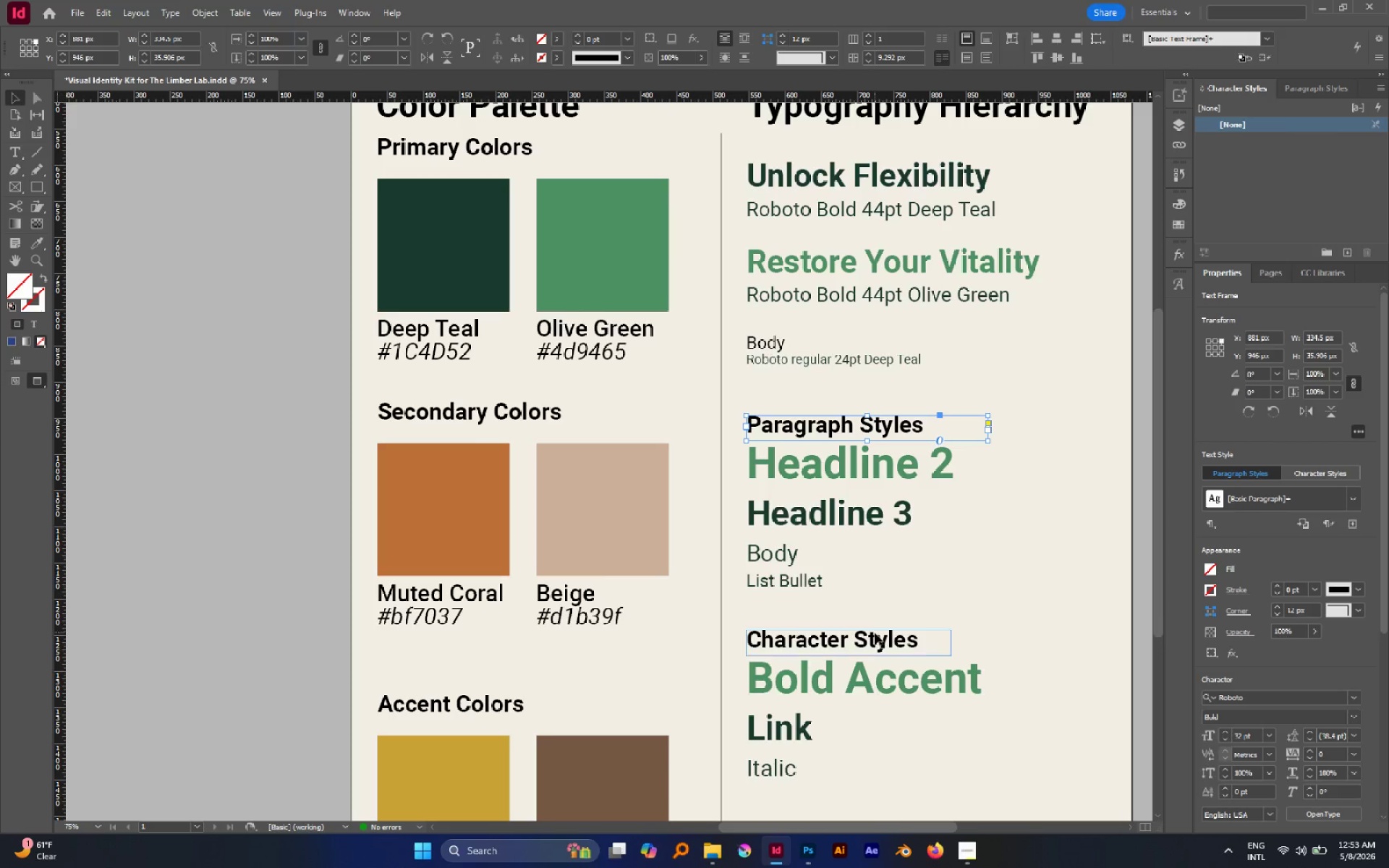 
hold_key(key=ShiftLeft, duration=0.58)
left_click([874, 631])
 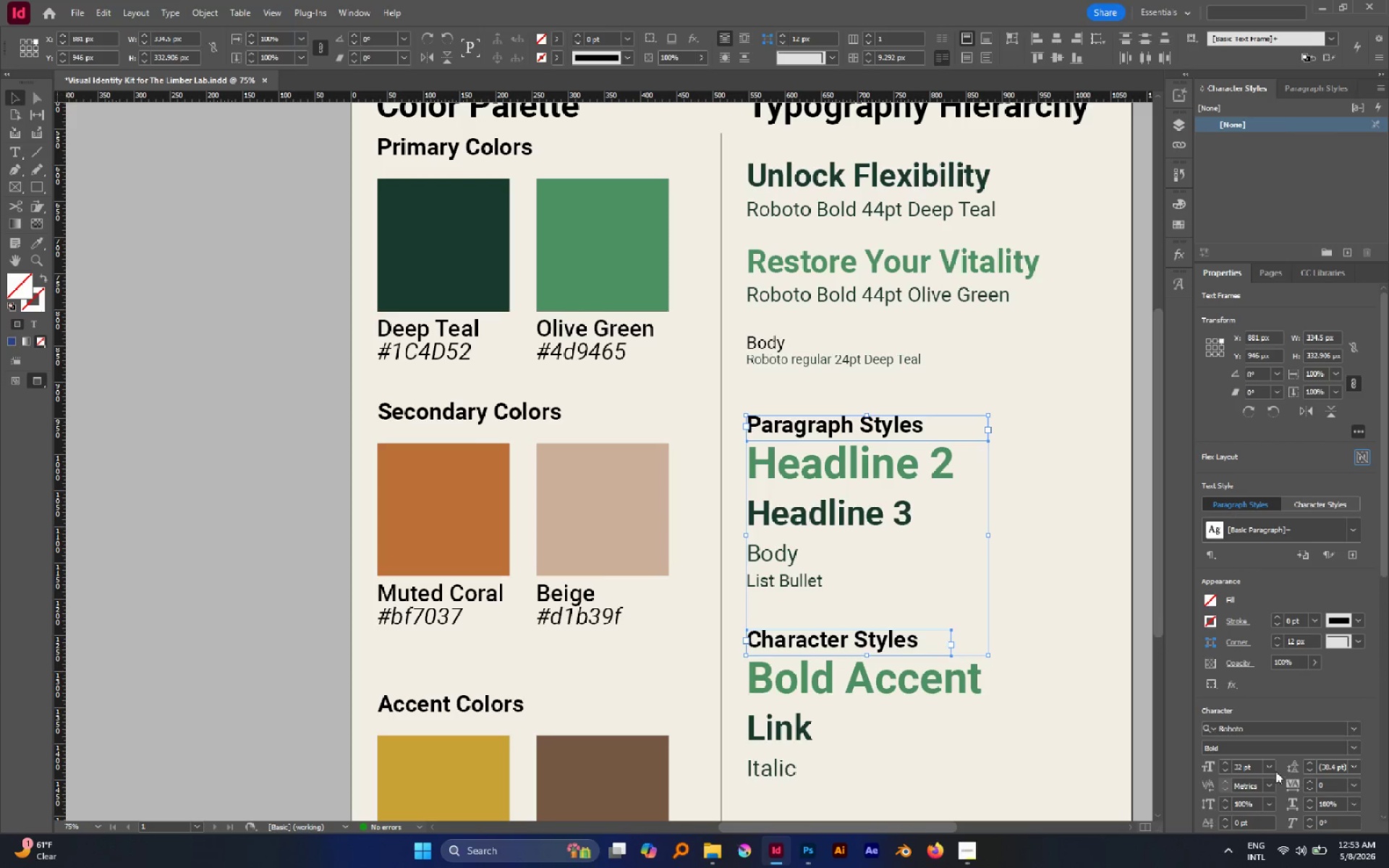 
left_click([1270, 767])
 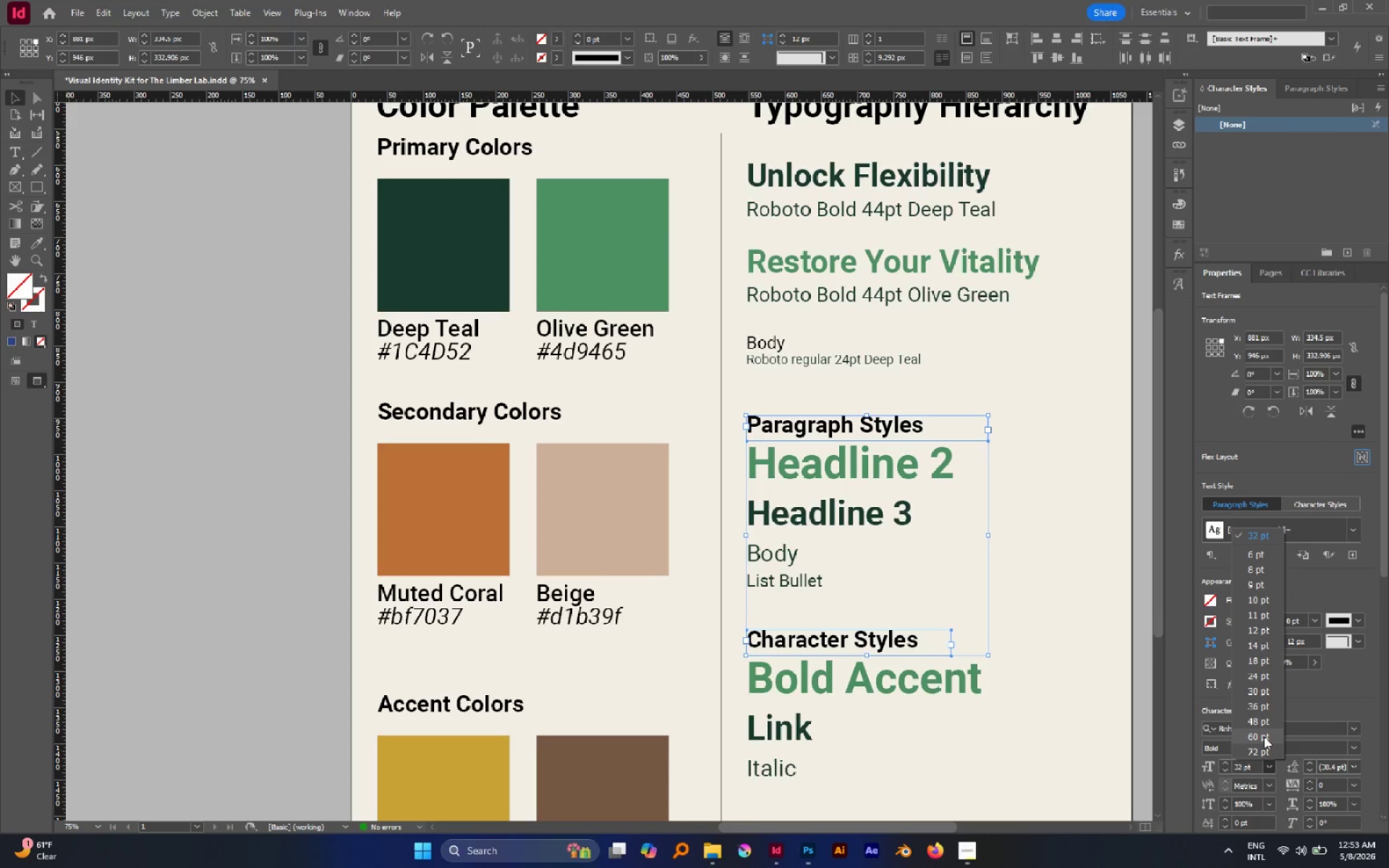 
left_click([1264, 736])
 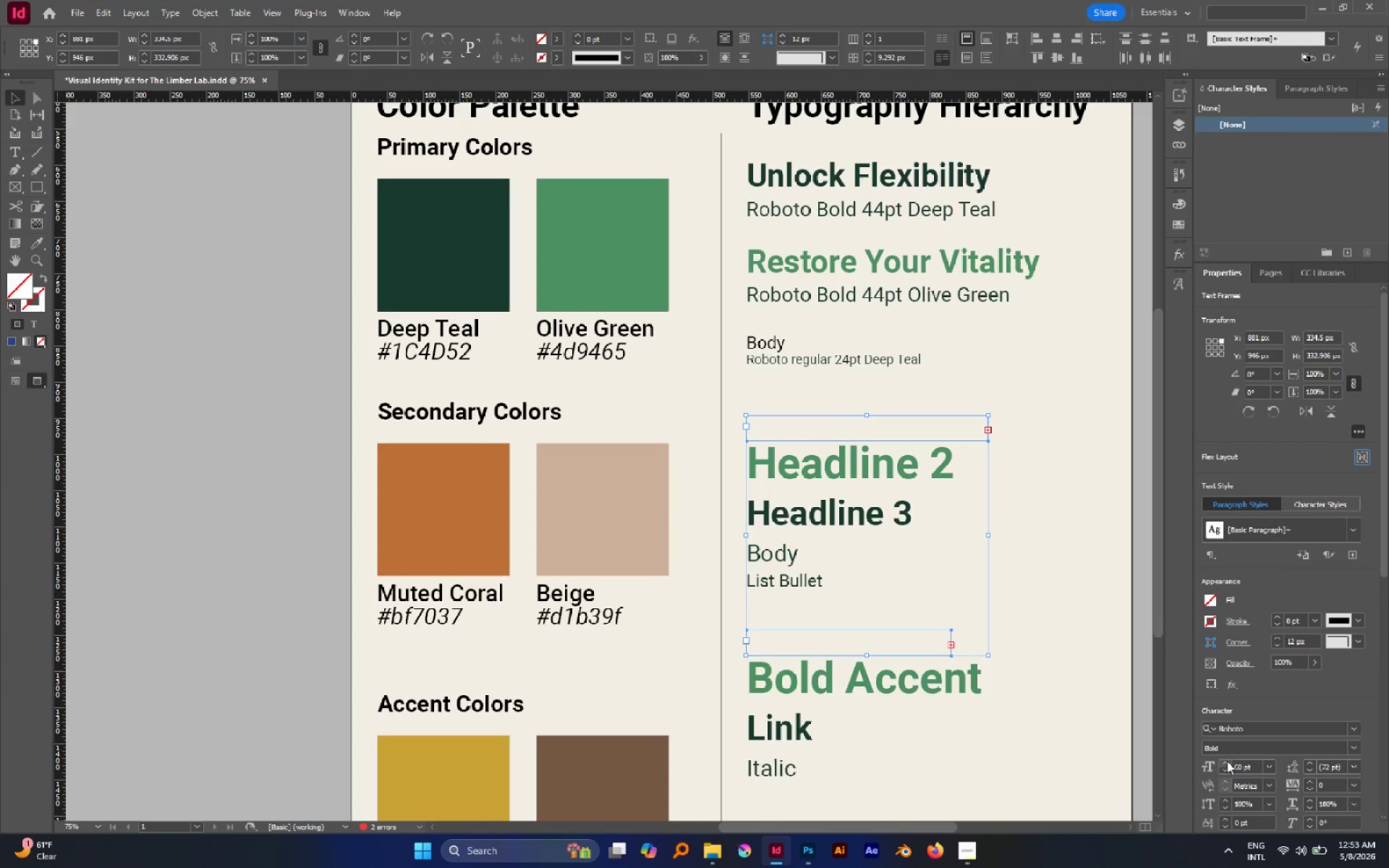 
double_click([1227, 761])
 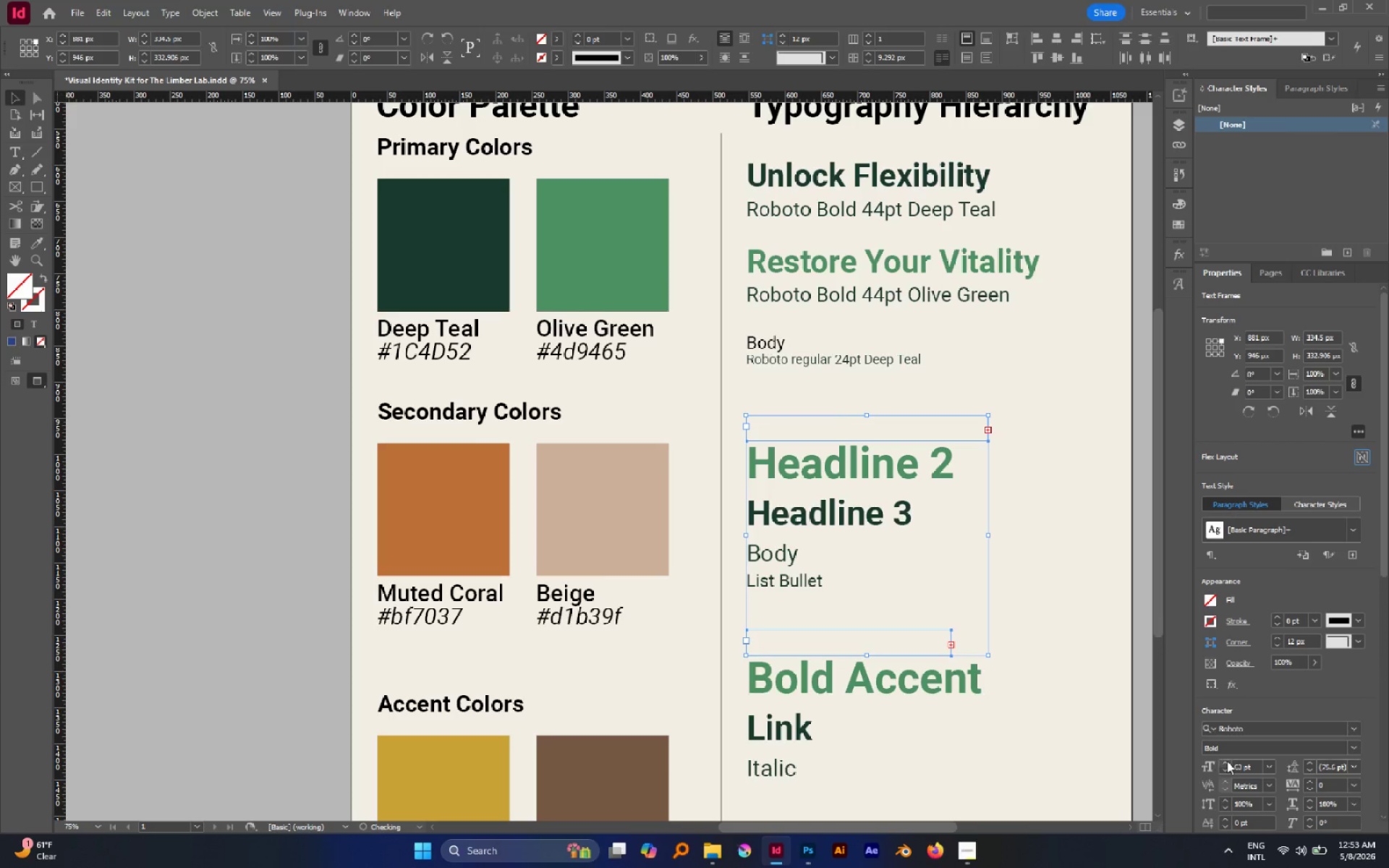 
double_click([1227, 761])
 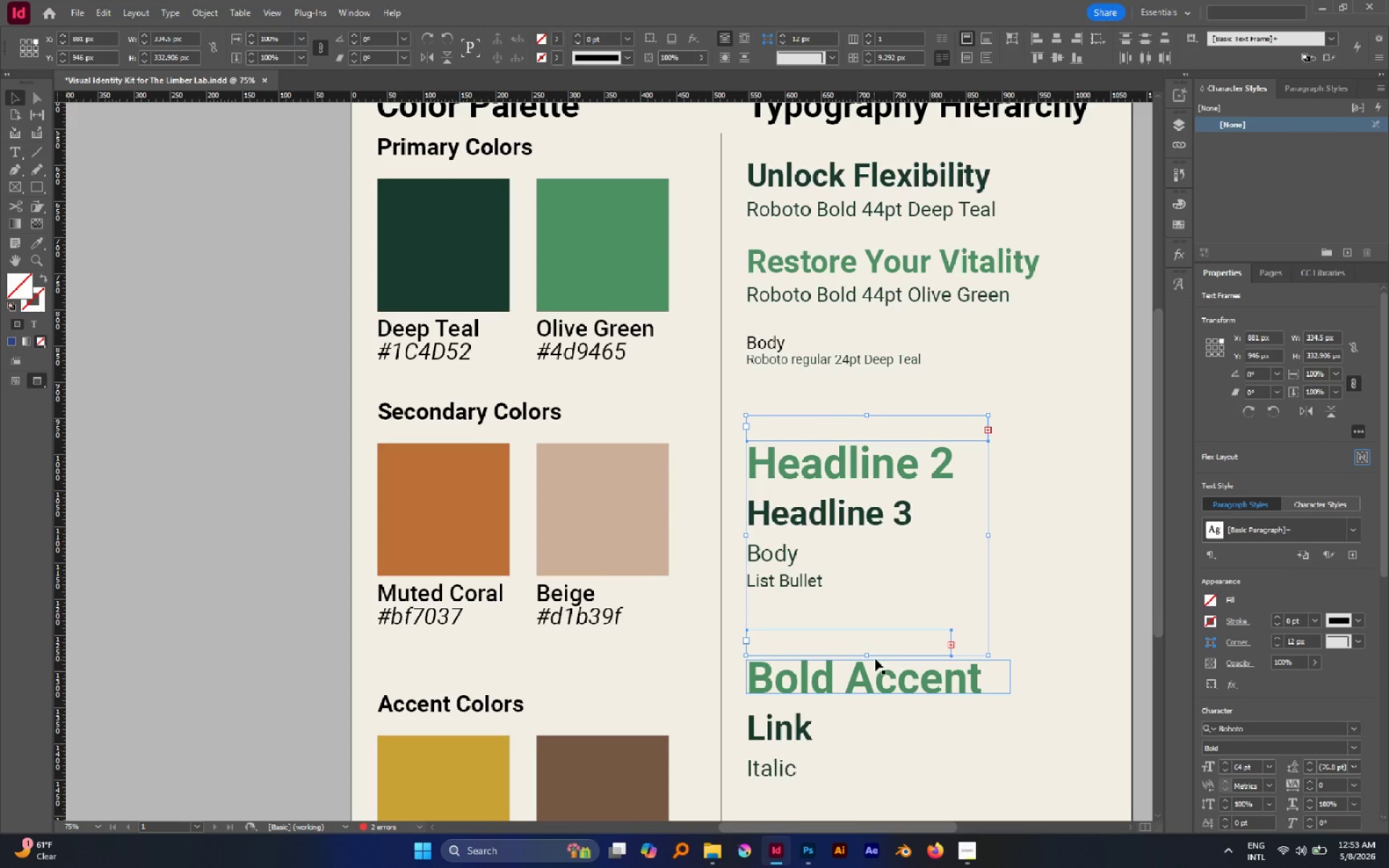 
left_click_drag(start_coordinate=[867, 656], to_coordinate=[874, 683])
 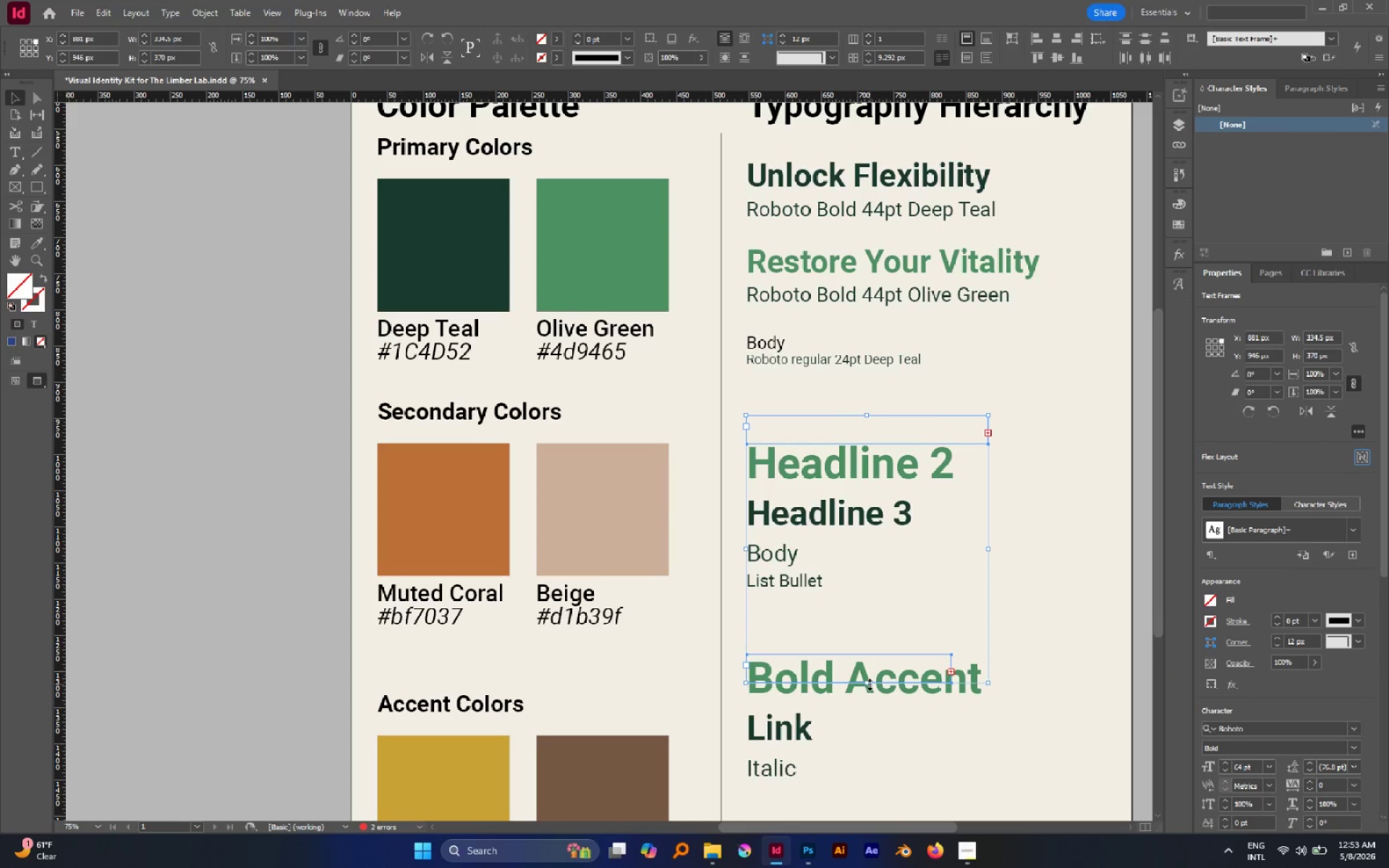 
left_click_drag(start_coordinate=[870, 684], to_coordinate=[866, 715])
 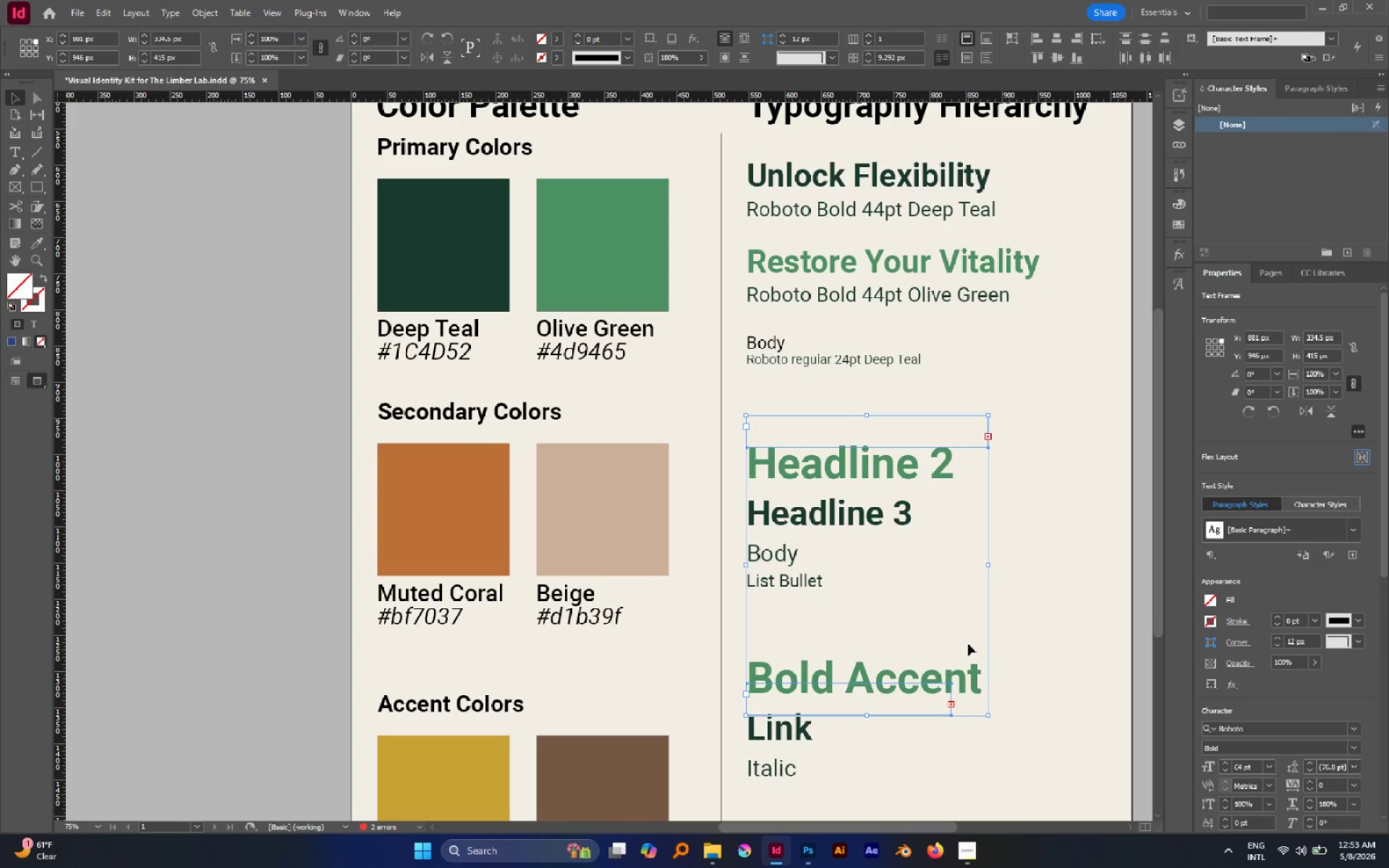 
key(Control+Z)
 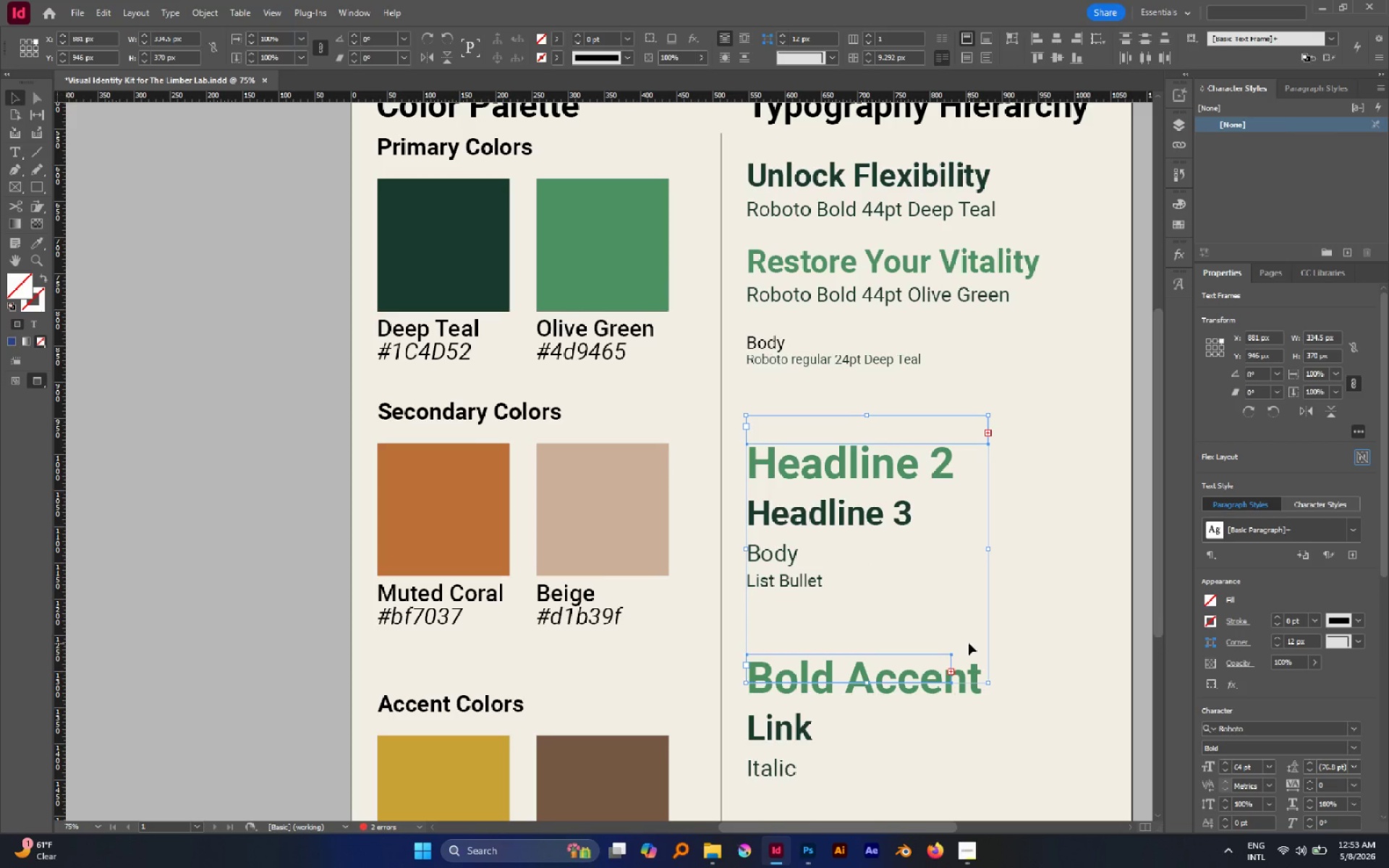 
key(Control+Z)
 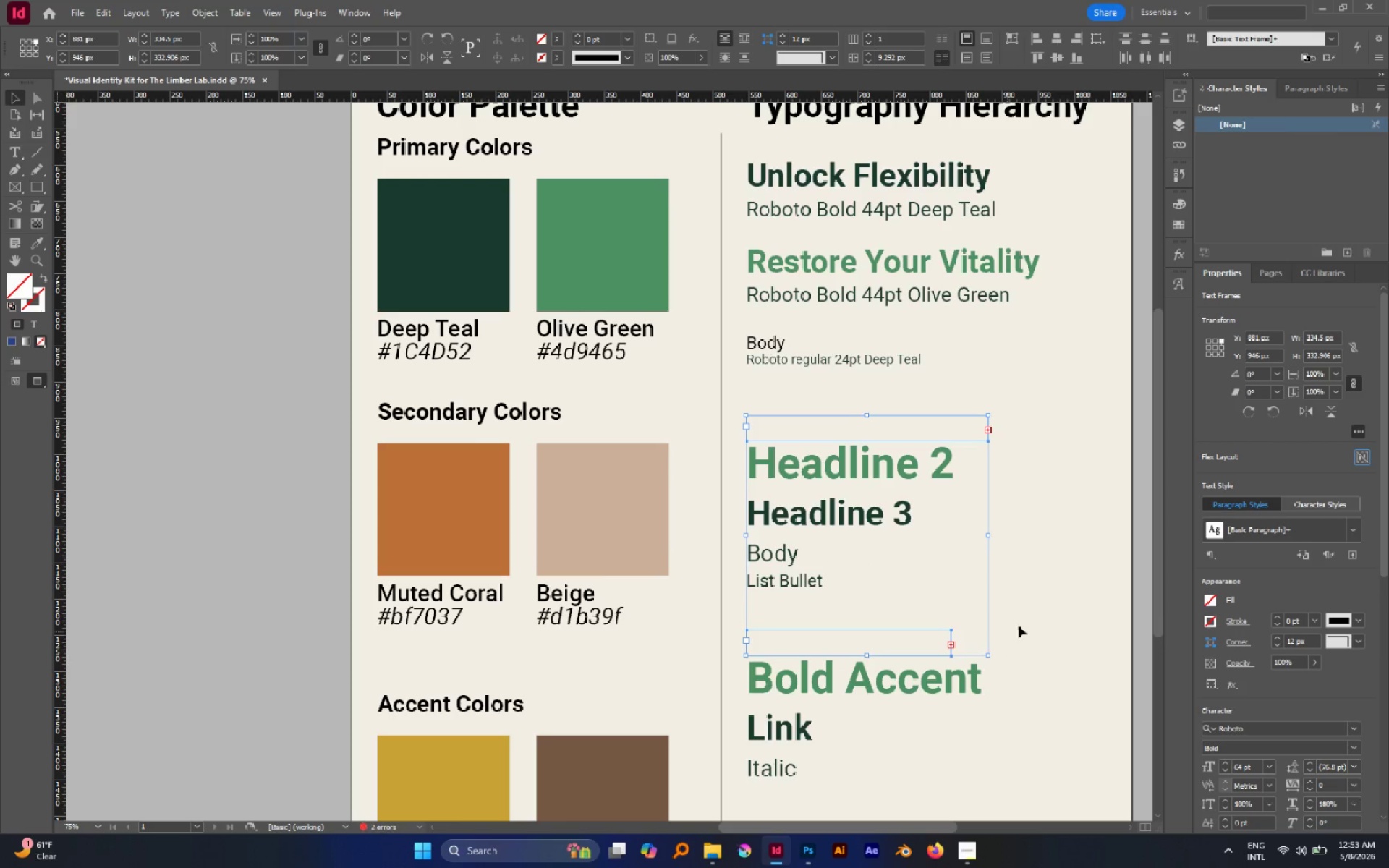 
left_click([1019, 626])
 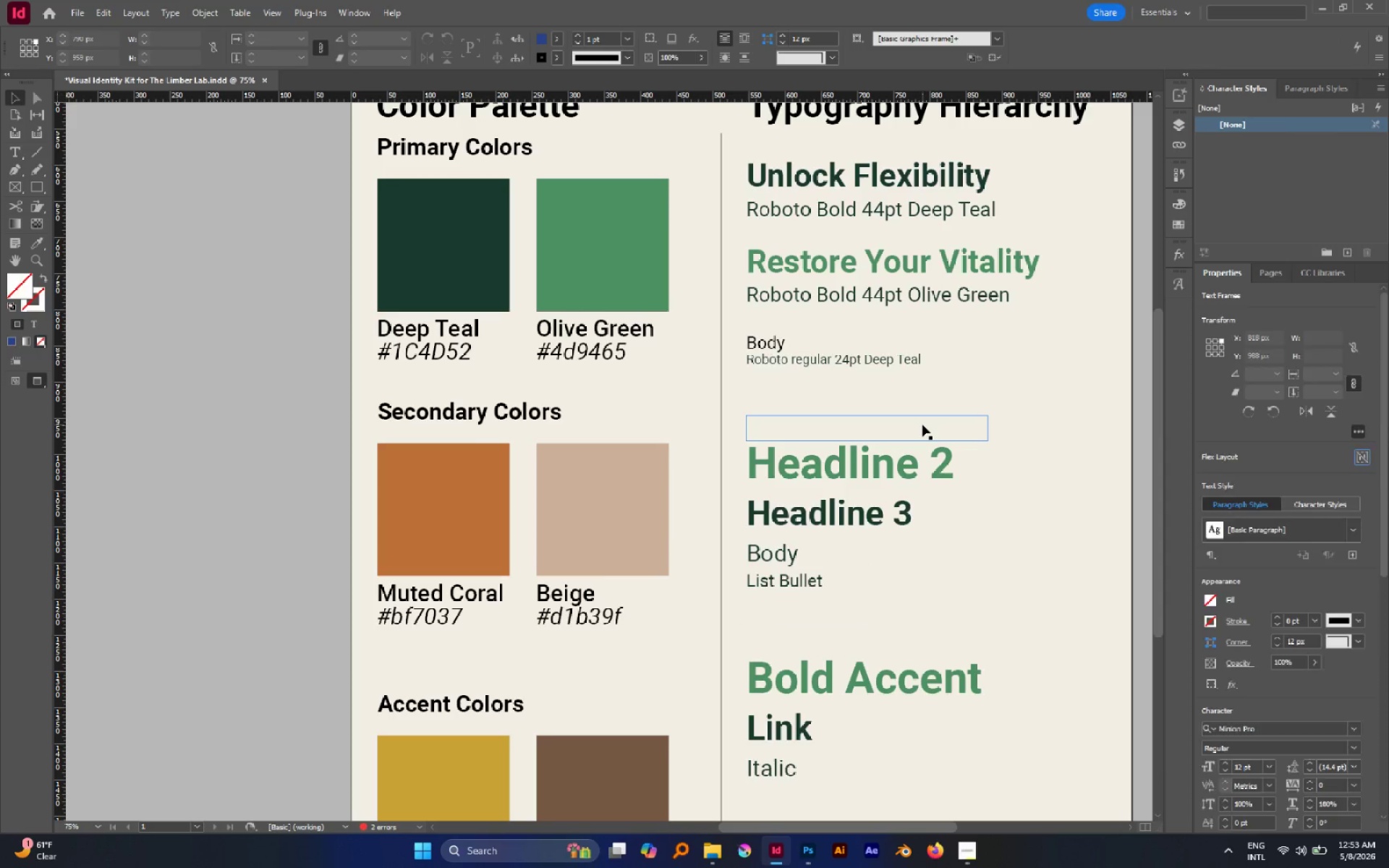 
left_click([922, 425])
 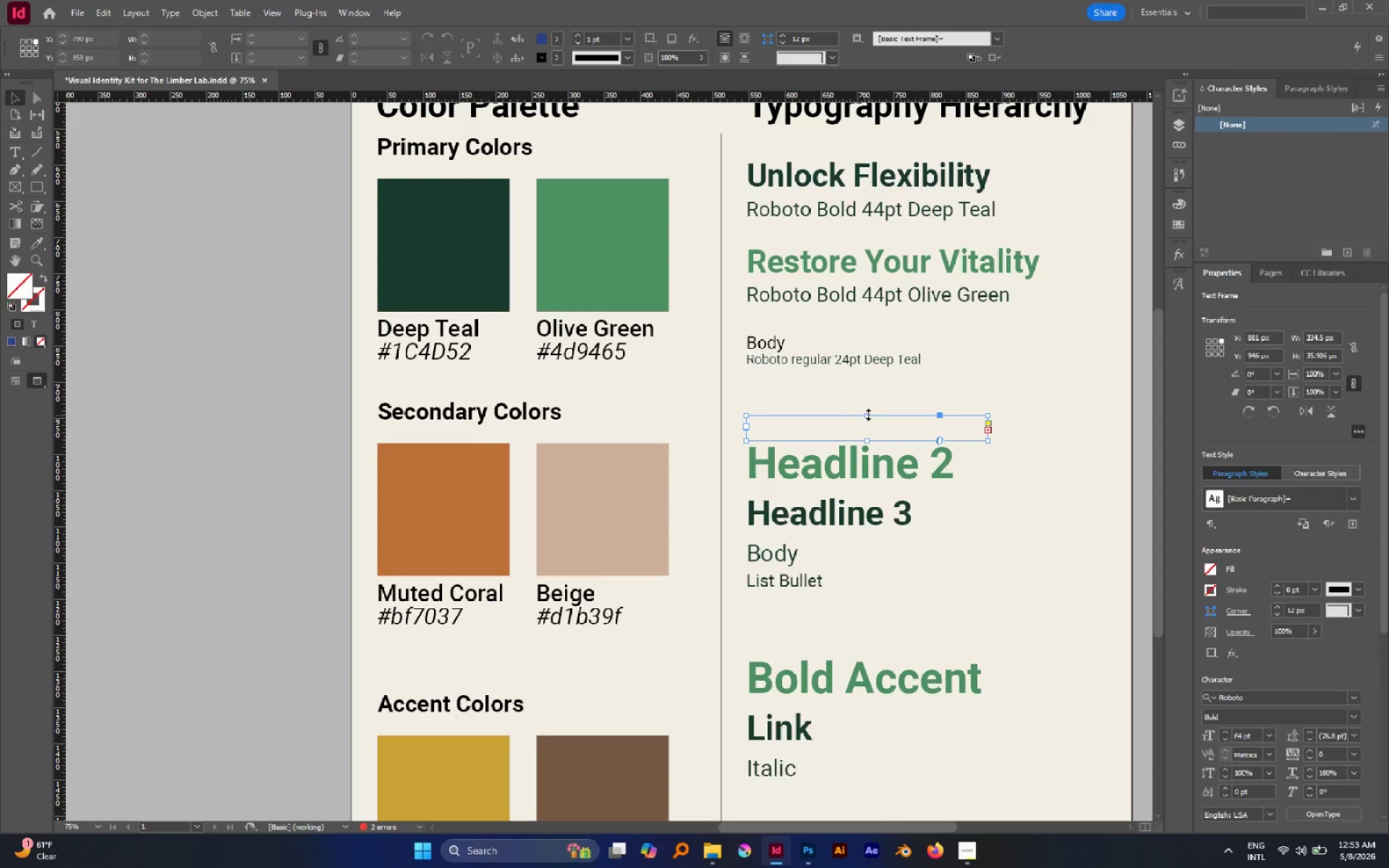 
left_click_drag(start_coordinate=[868, 414], to_coordinate=[867, 405])
 